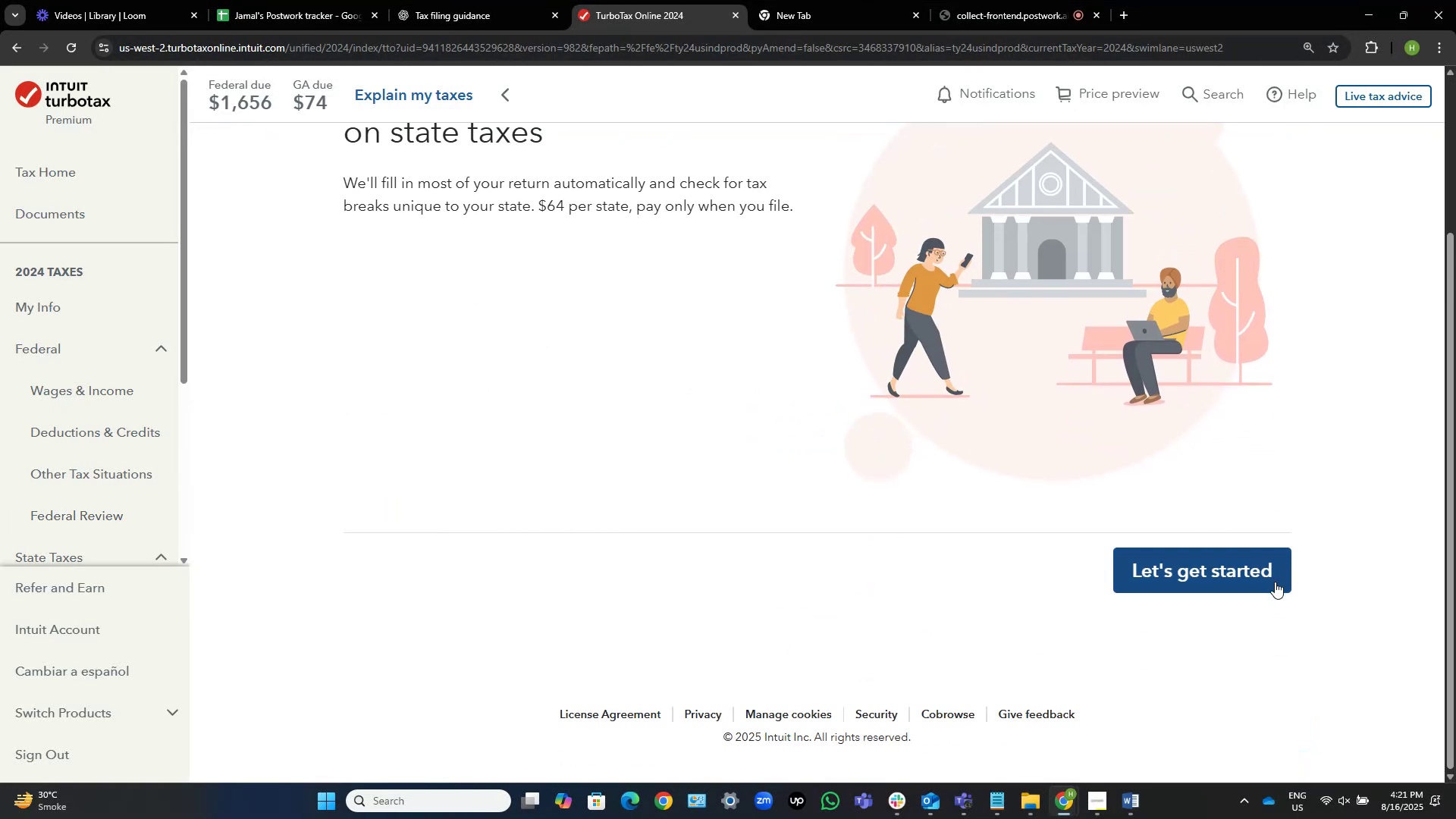 
left_click([1250, 566])
 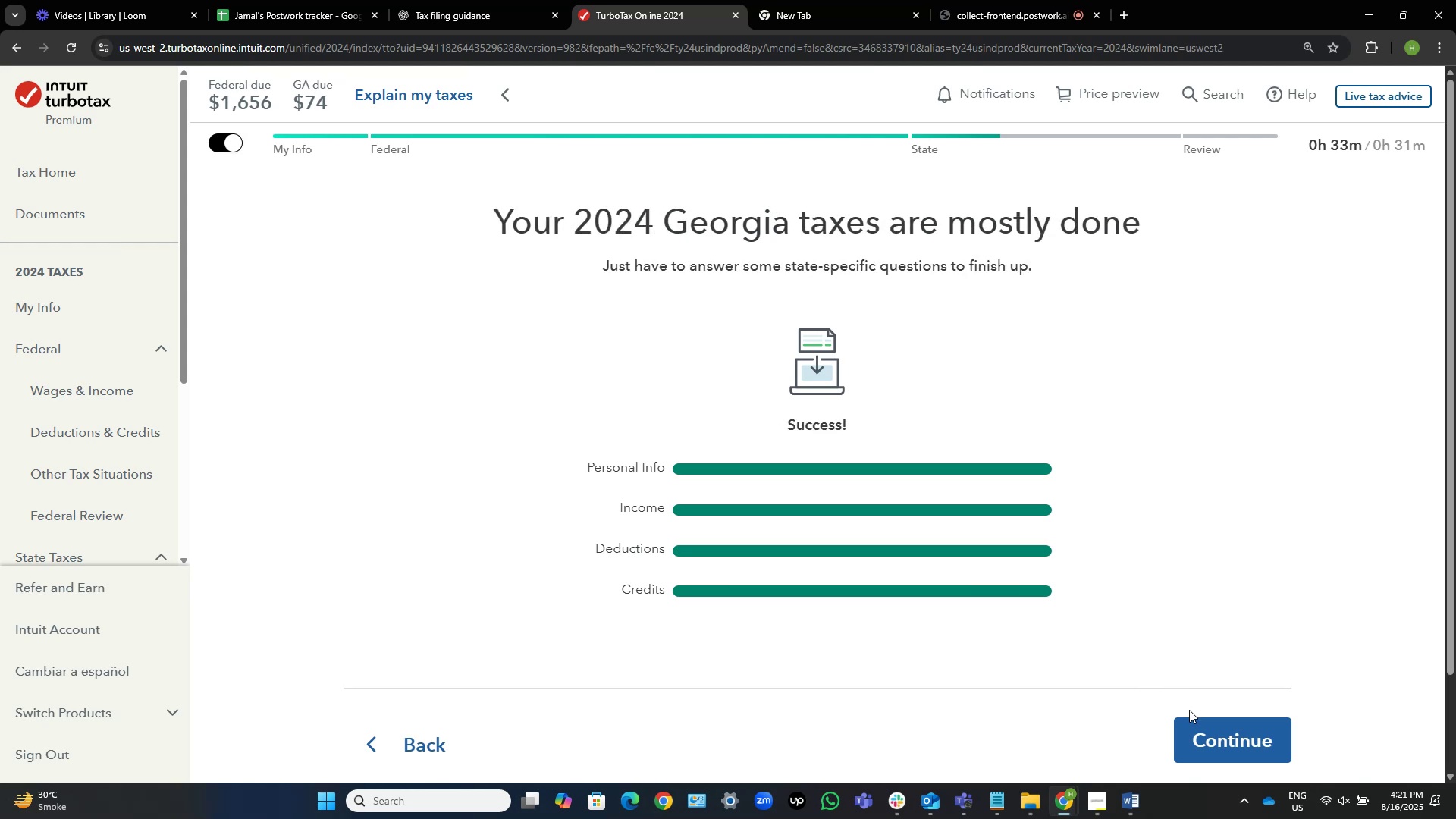 
wait(23.67)
 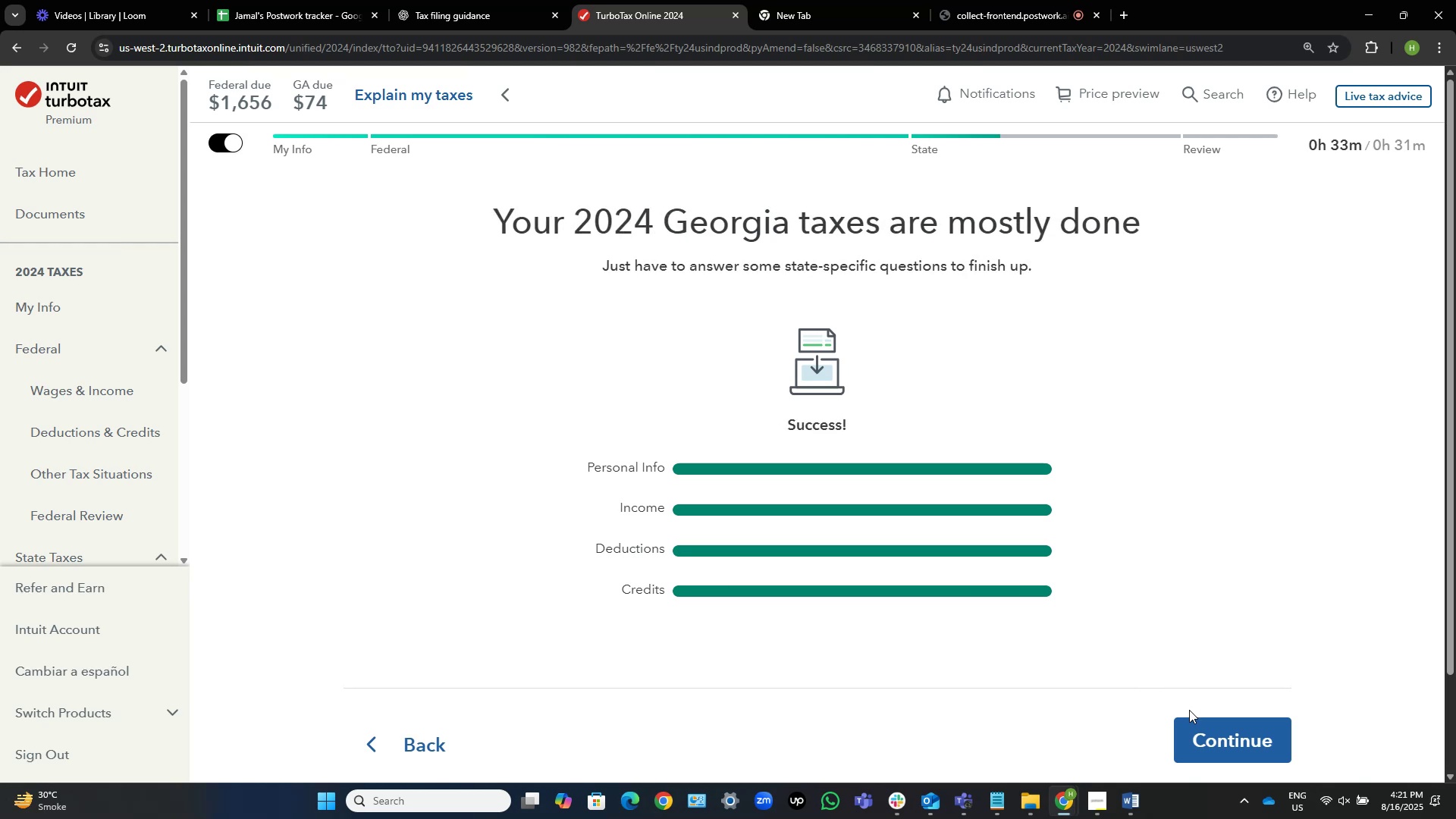 
left_click([1213, 751])
 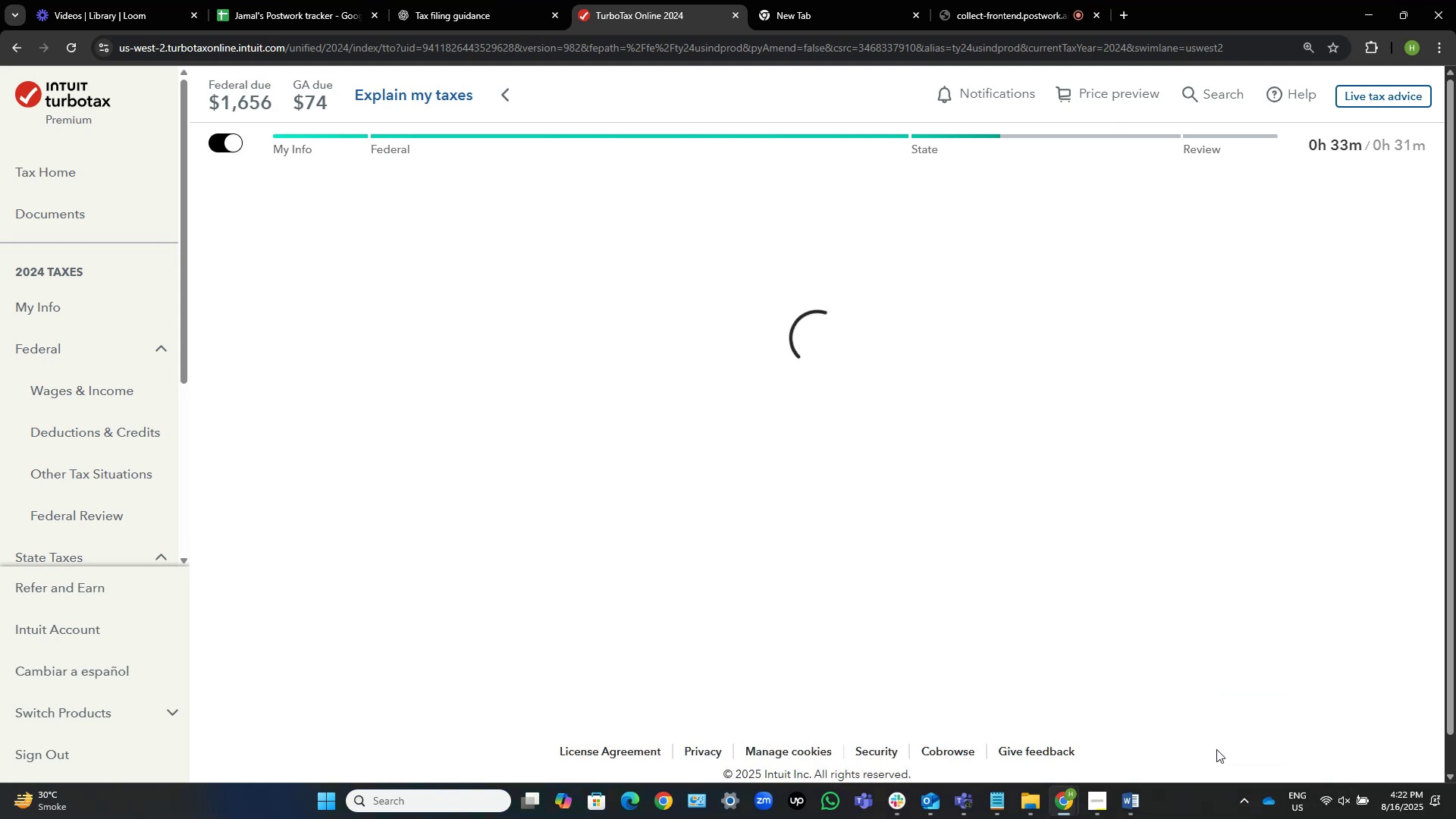 
wait(8.47)
 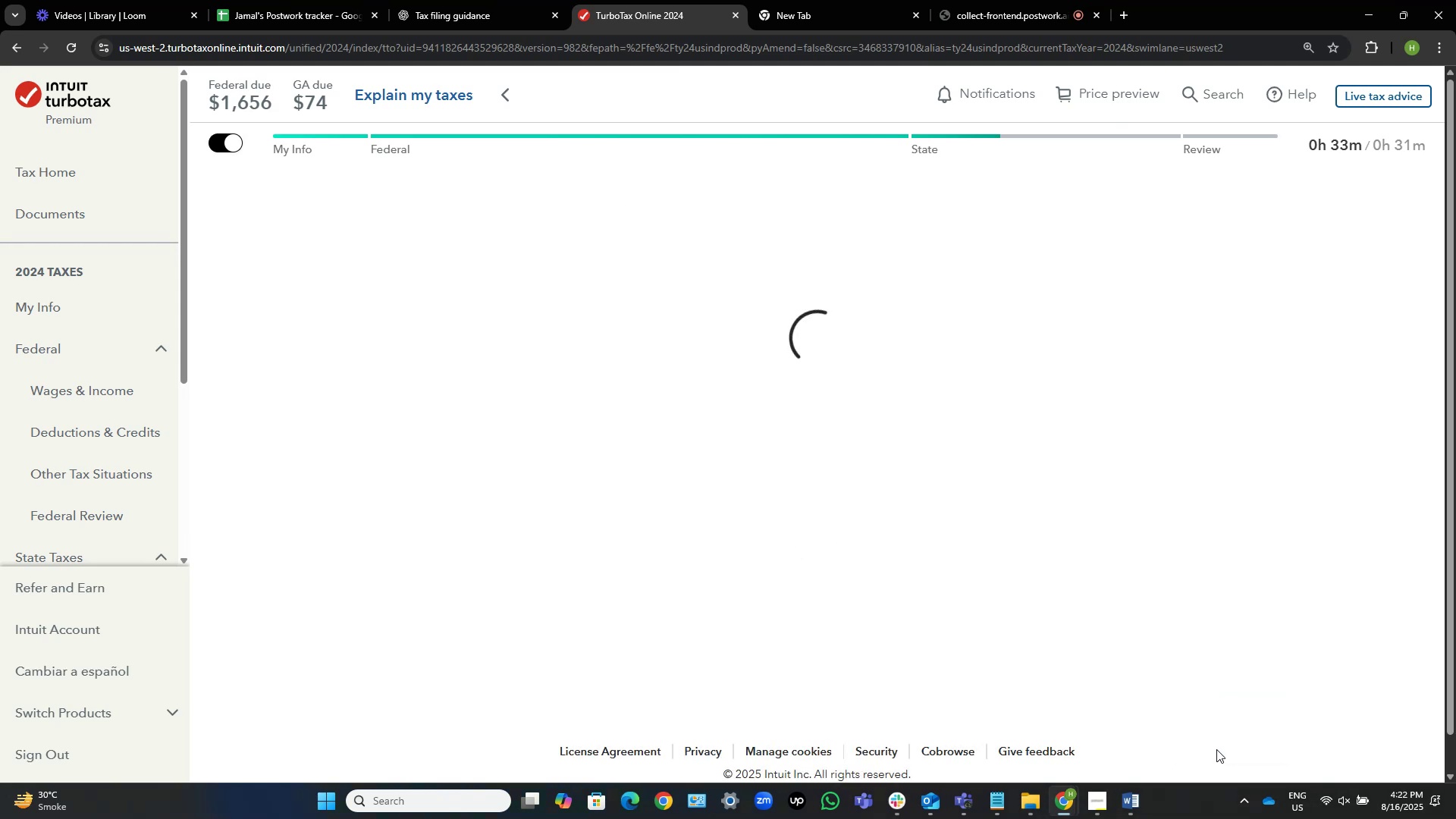 
left_click([1103, 650])
 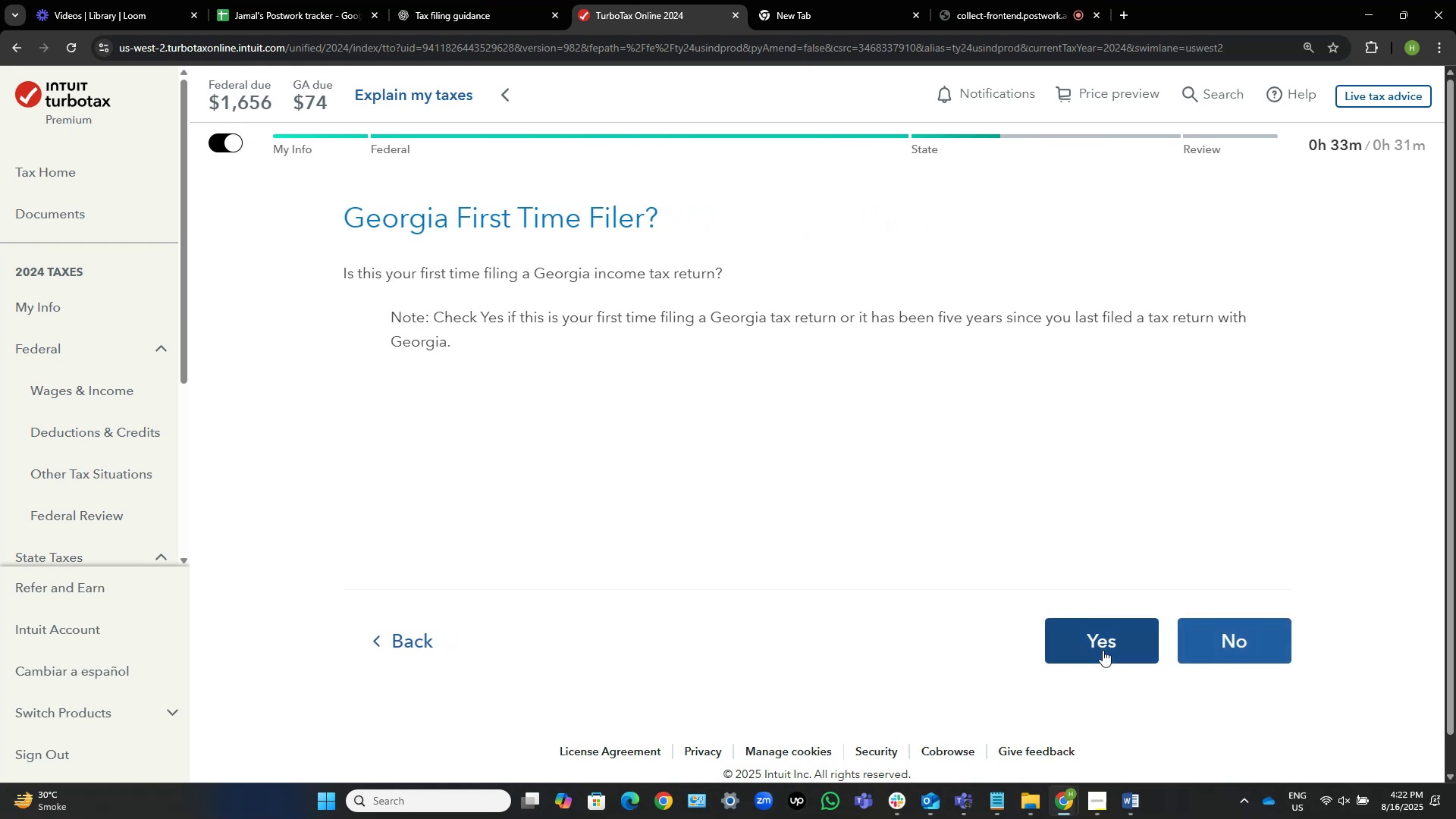 
left_click([1263, 639])
 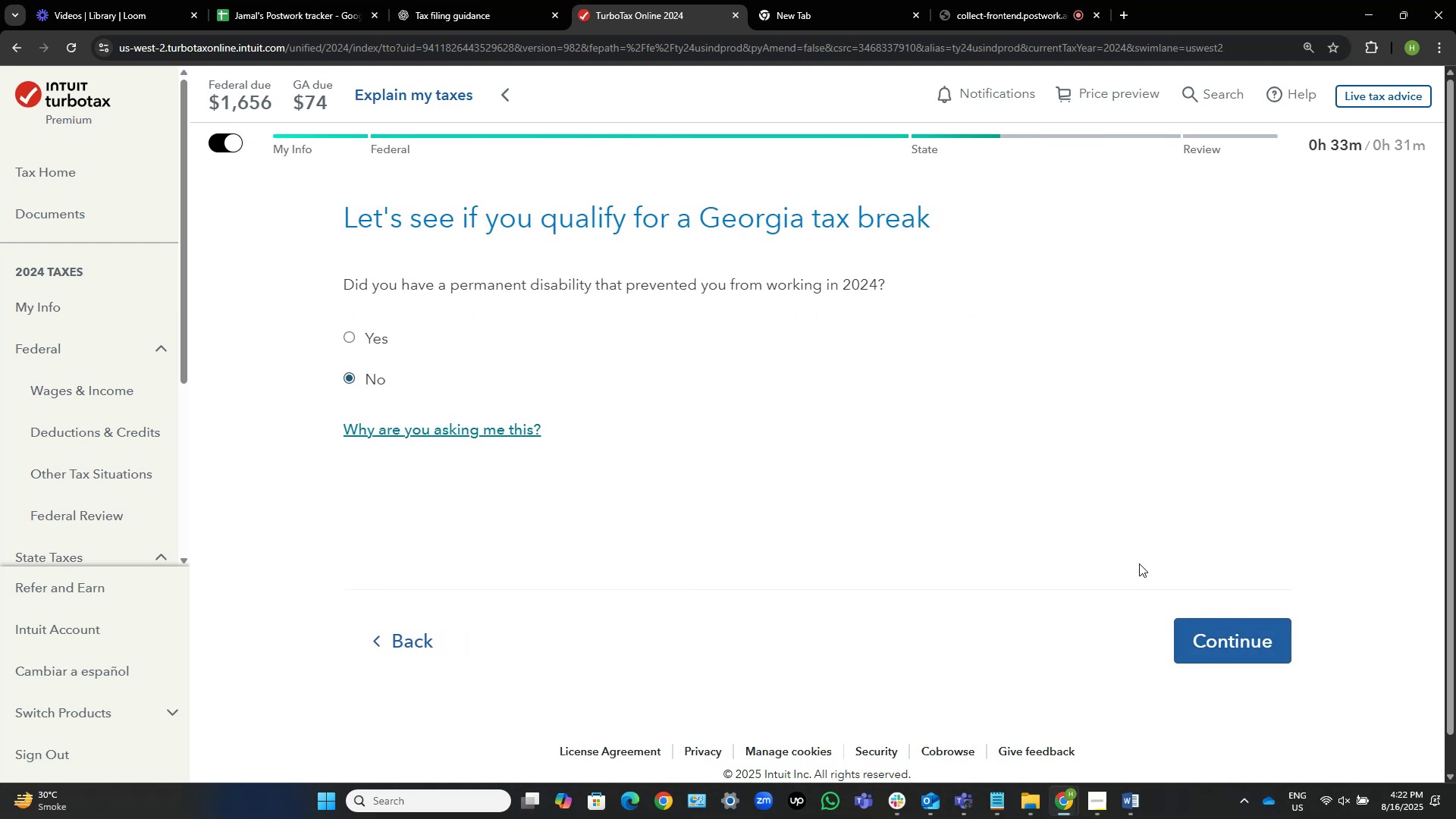 
wait(6.08)
 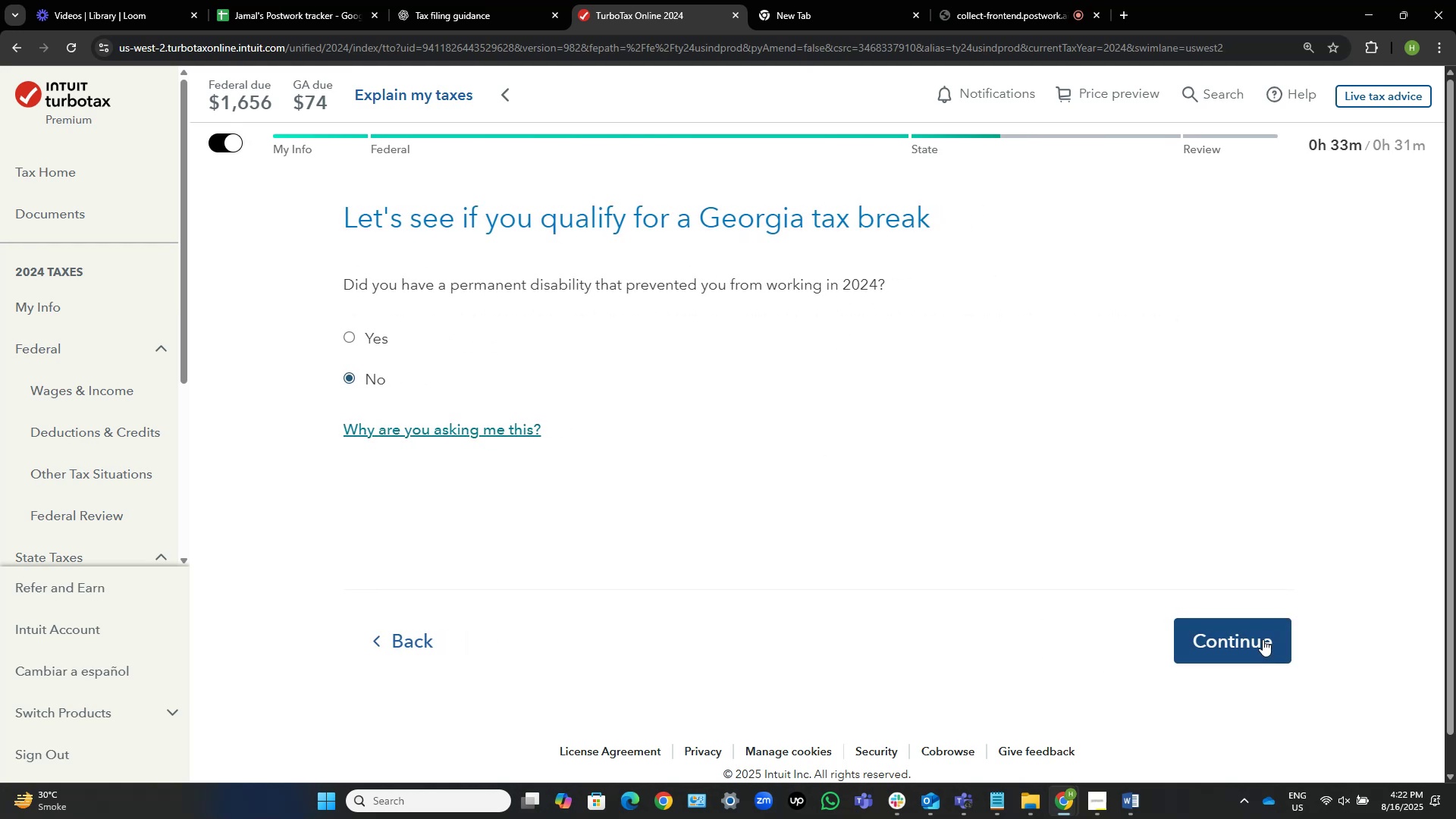 
left_click([1219, 649])
 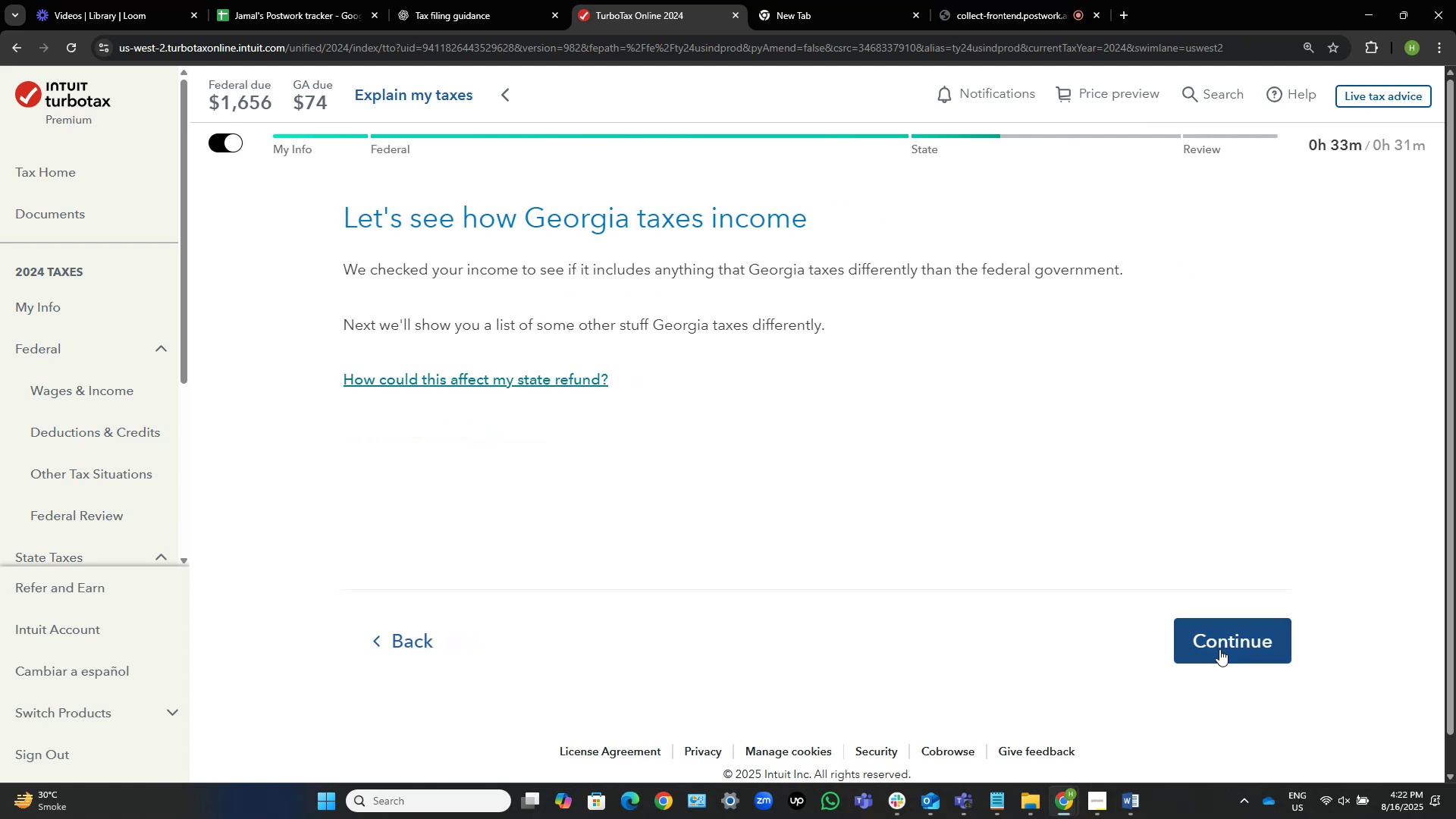 
left_click([1219, 649])
 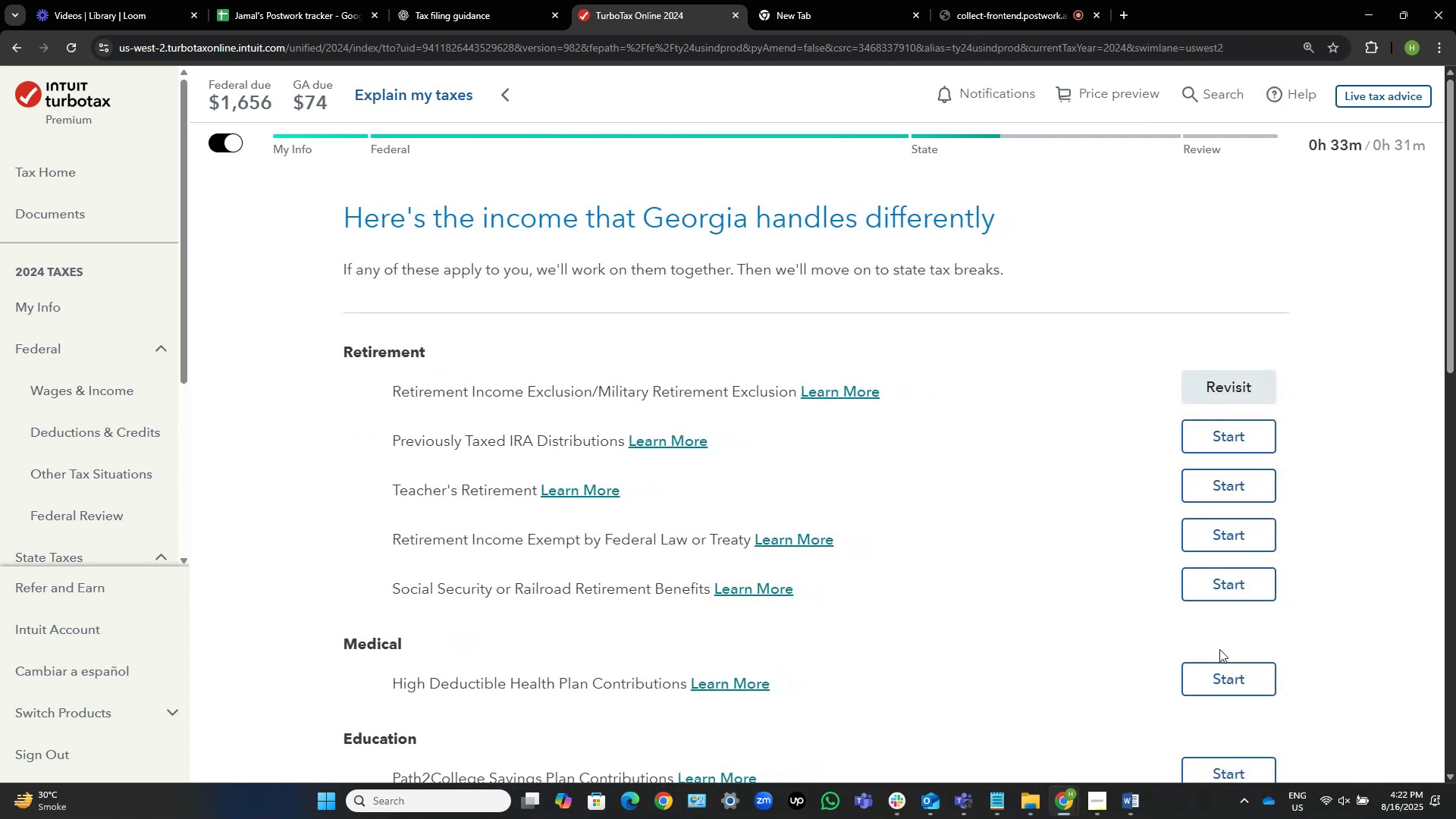 
scroll: coordinate [1219, 649], scroll_direction: down, amount: 8.0
 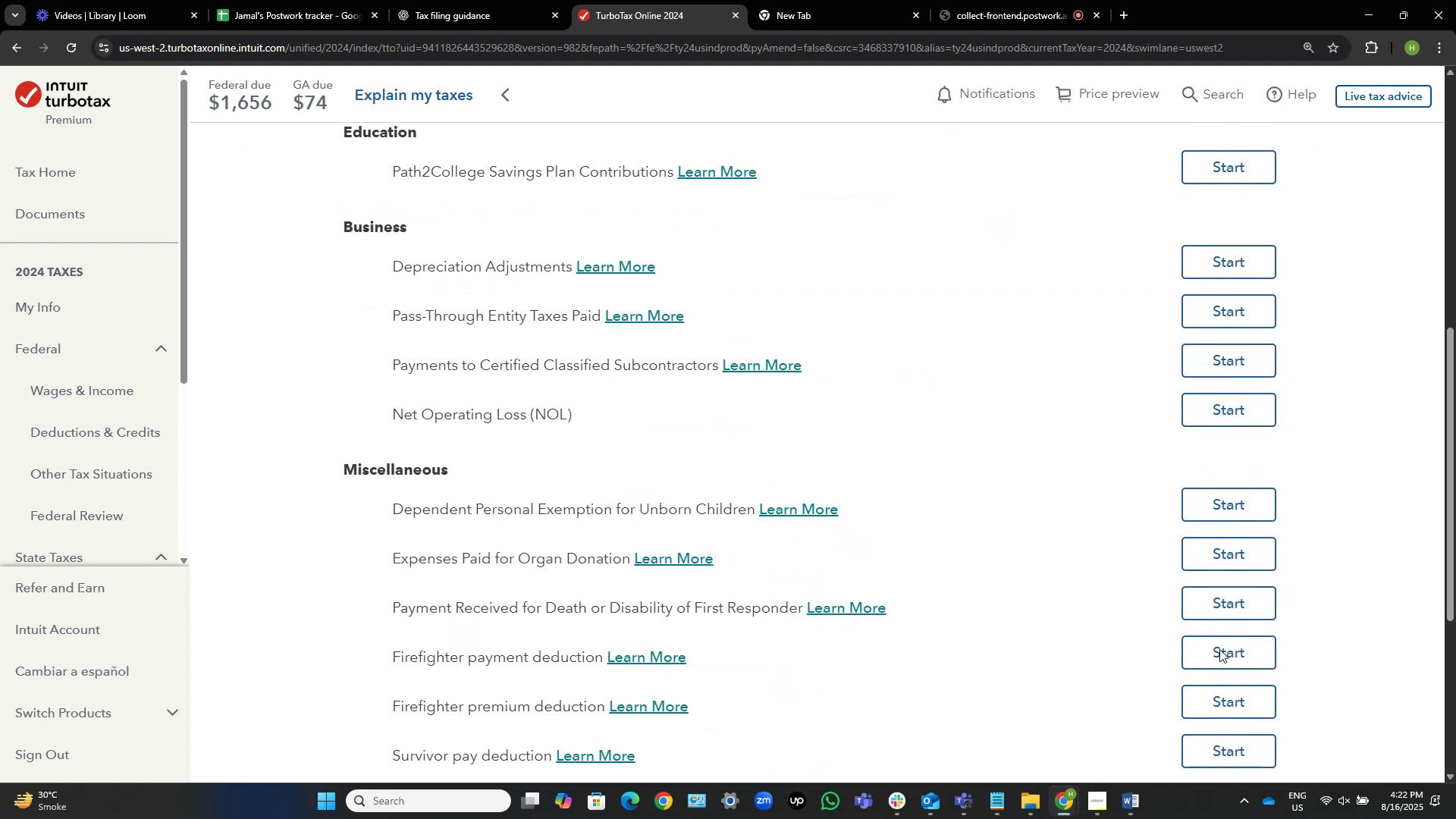 
scroll: coordinate [1219, 649], scroll_direction: up, amount: 7.0
 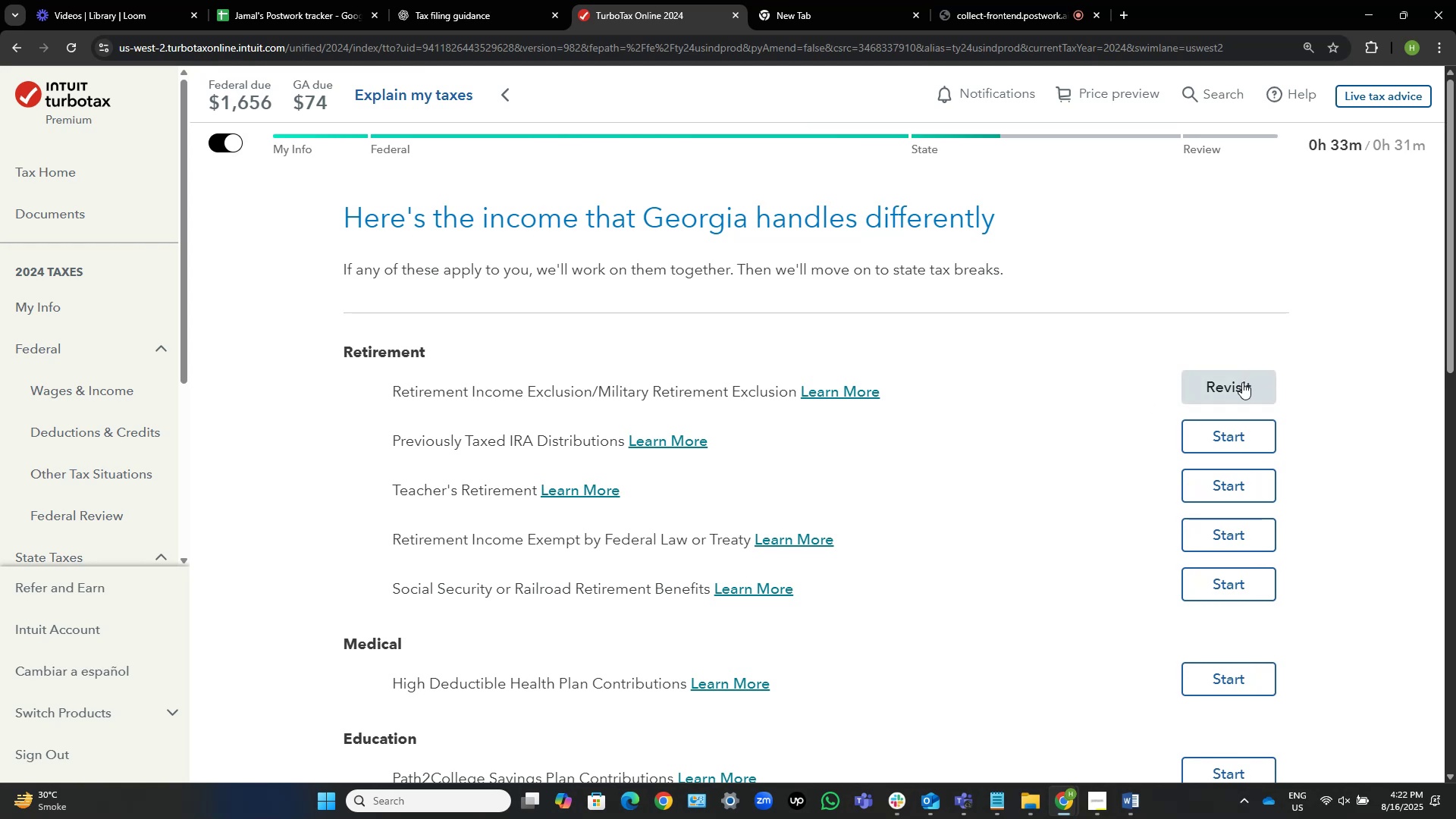 
wait(6.25)
 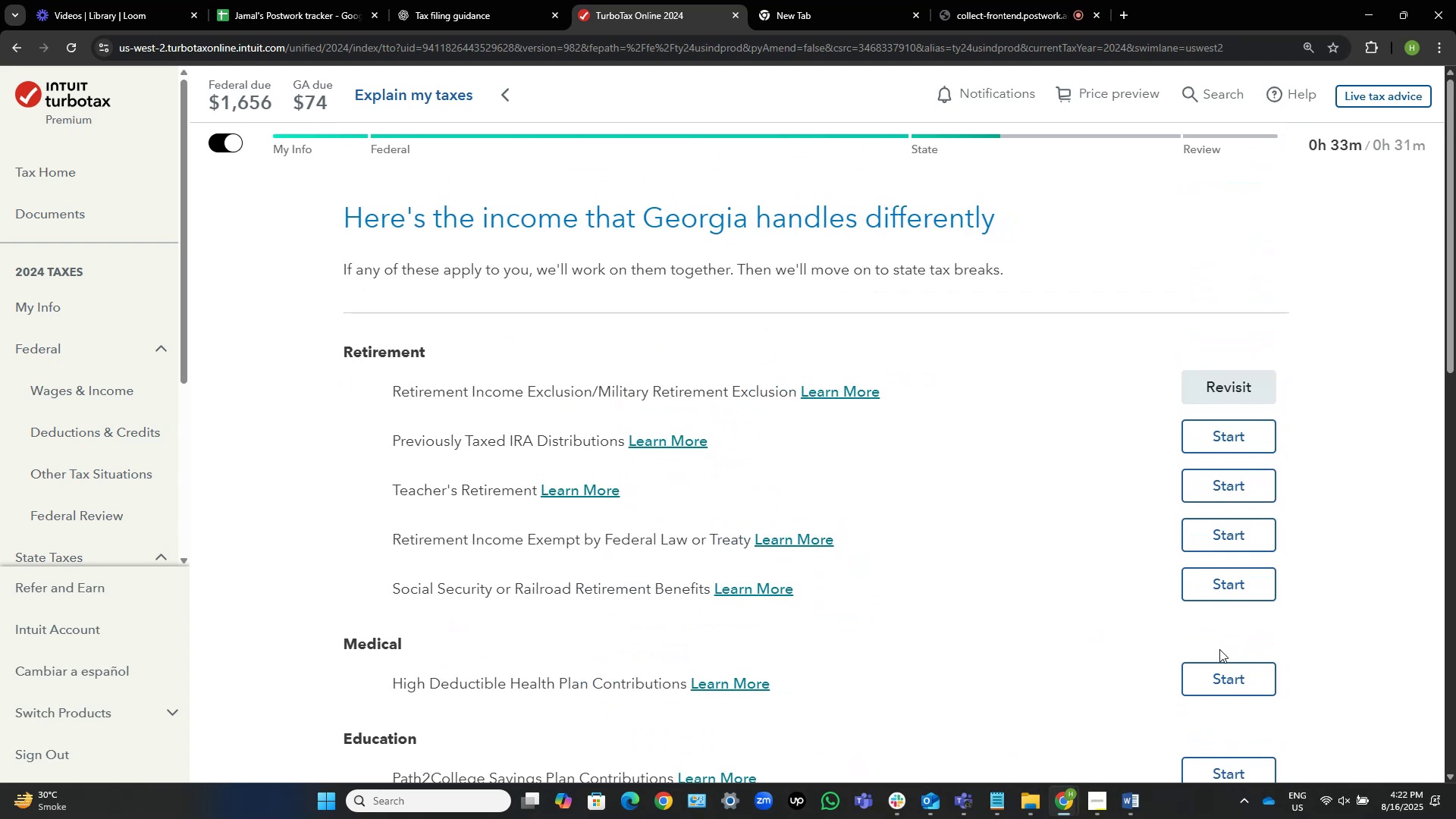 
left_click([1242, 382])
 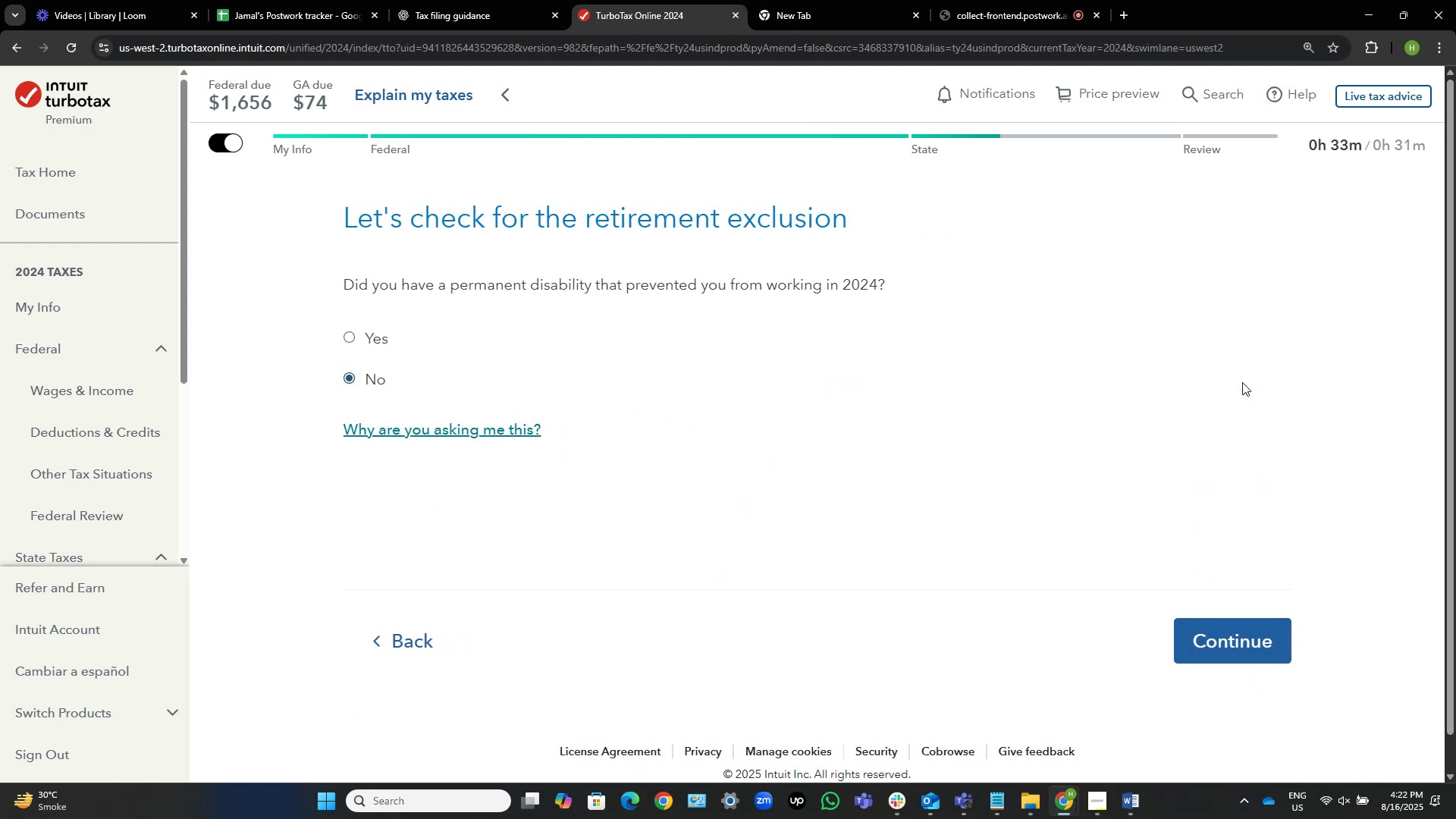 
left_click([1259, 629])
 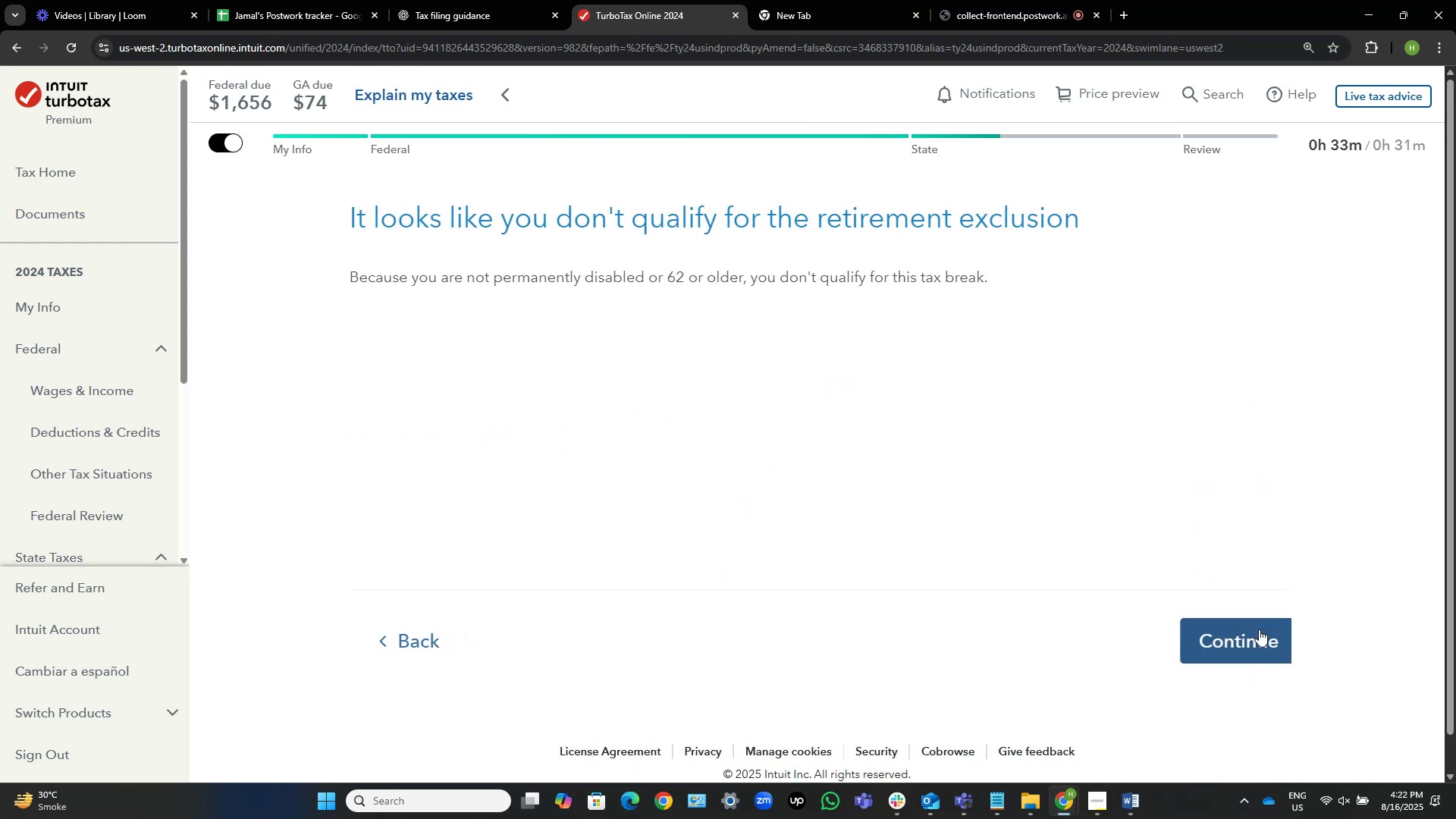 
left_click([1259, 629])
 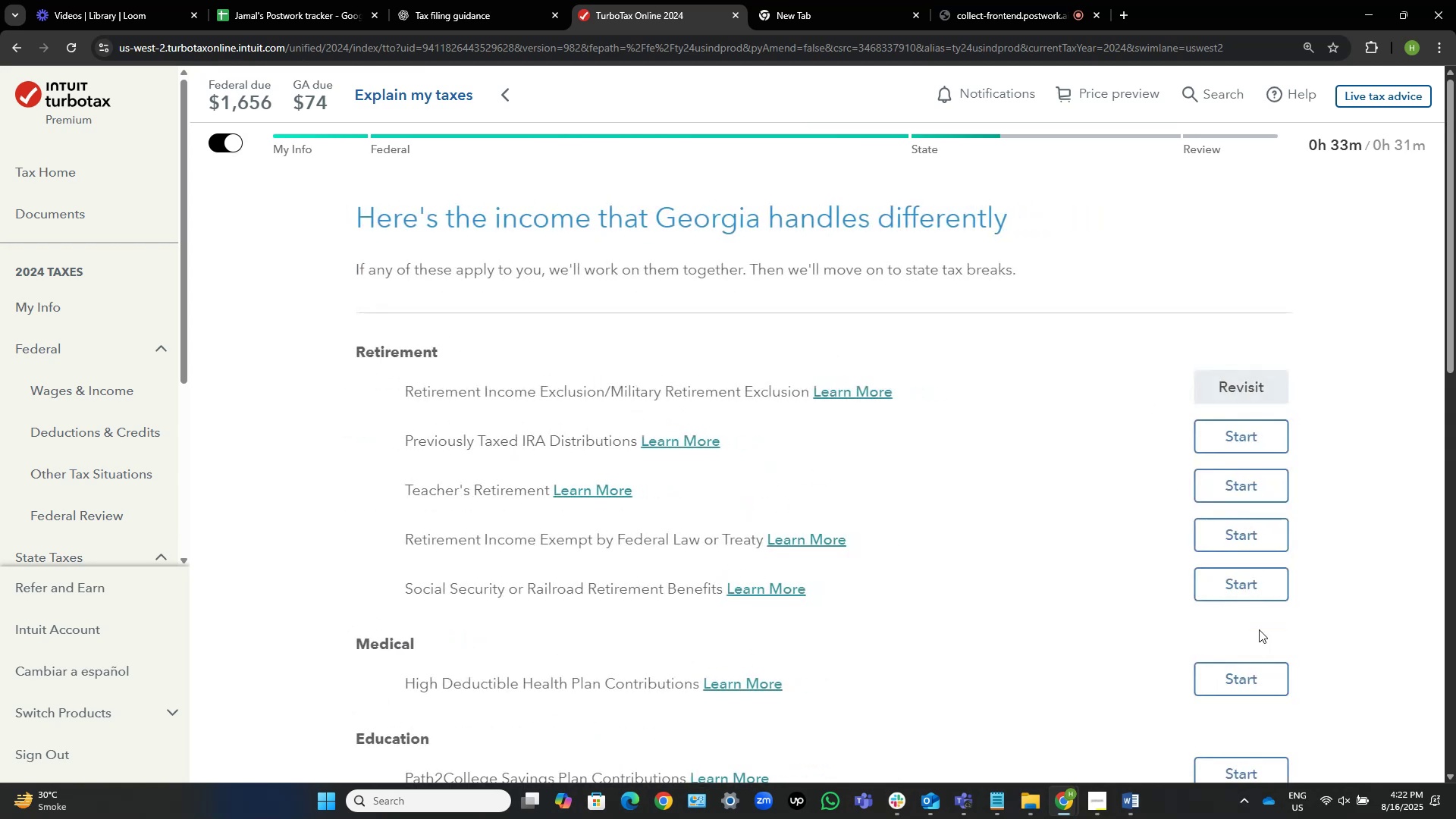 
scroll: coordinate [1259, 629], scroll_direction: down, amount: 15.0
 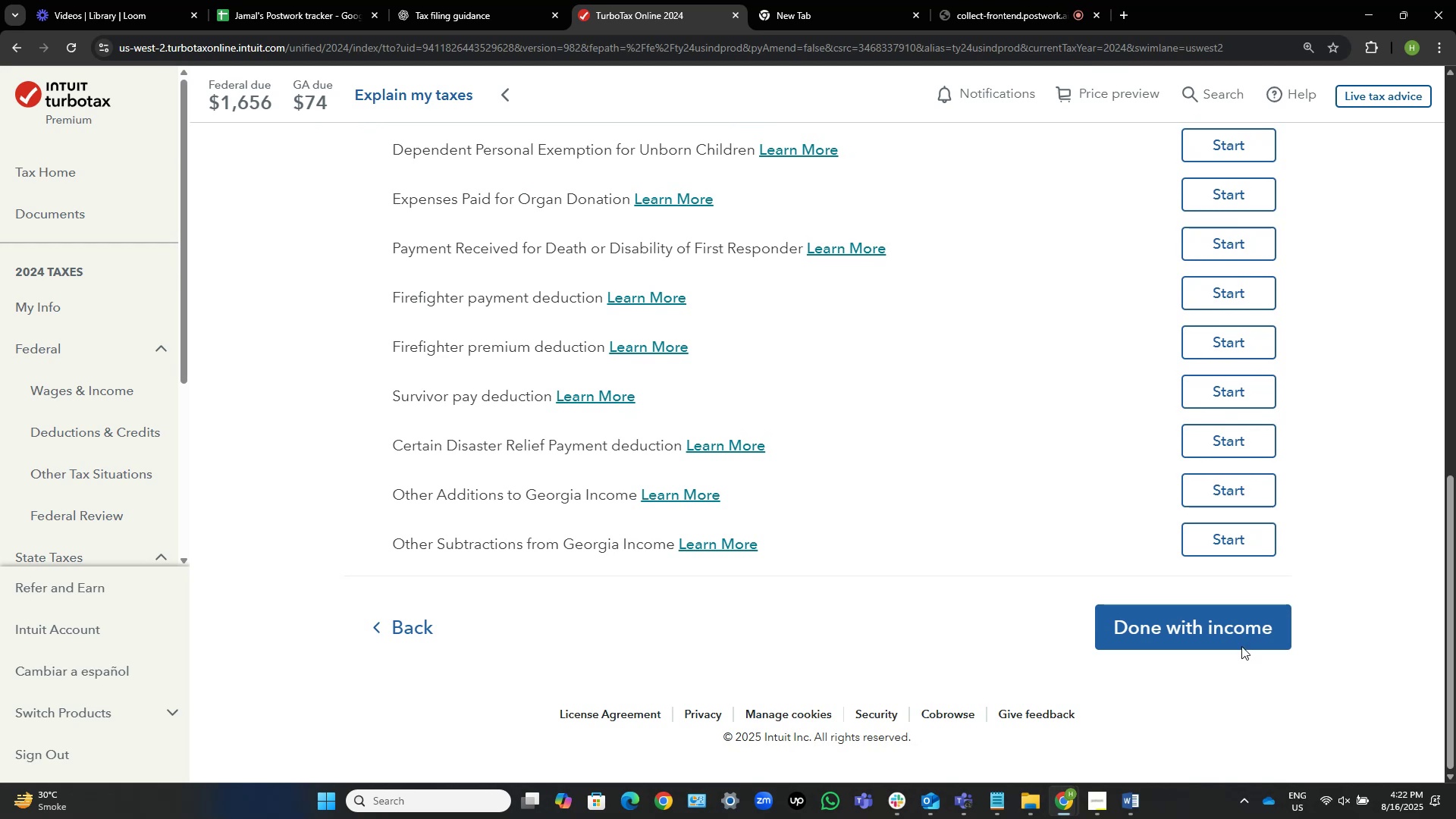 
left_click([1241, 629])
 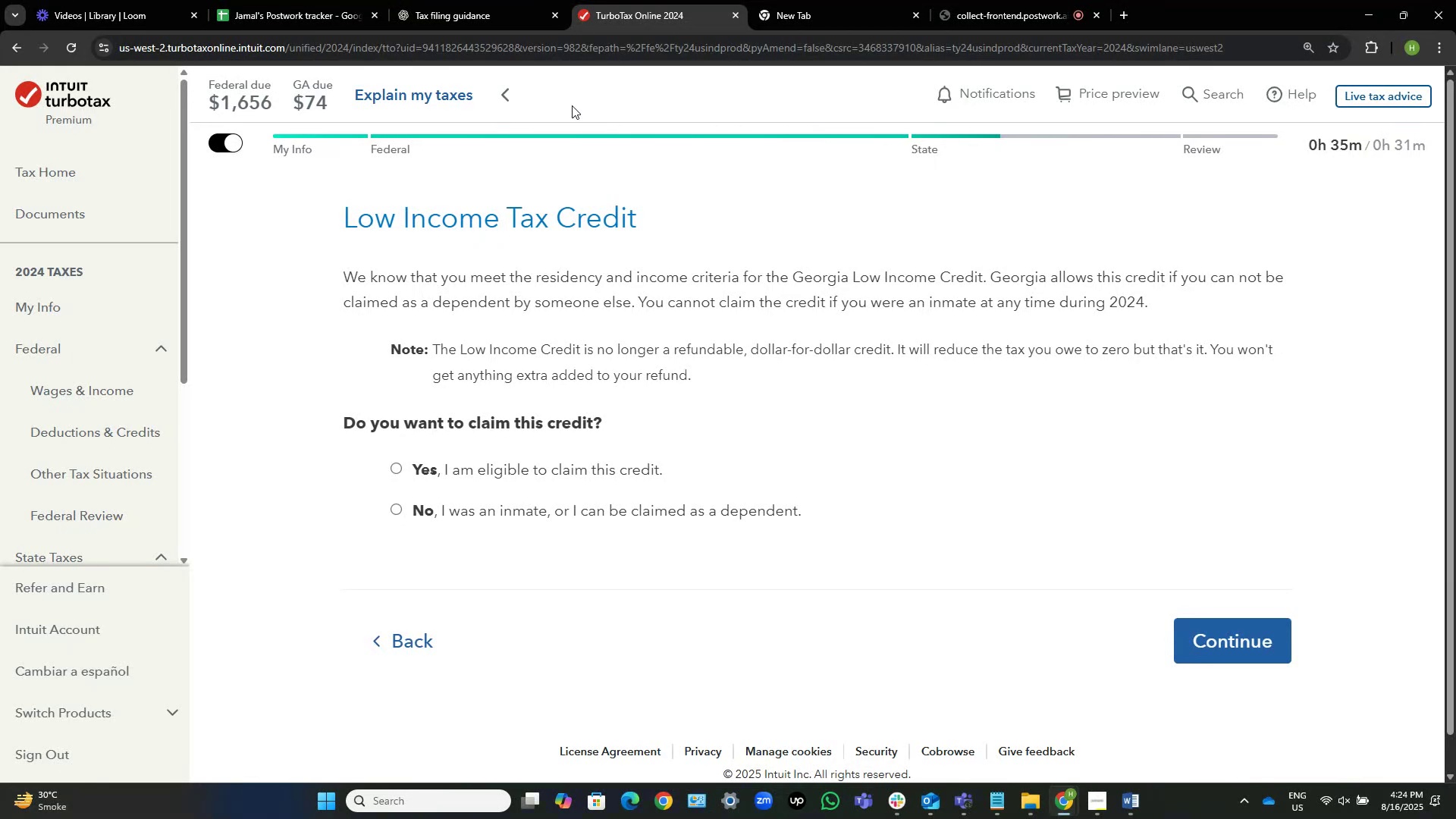 
wait(88.65)
 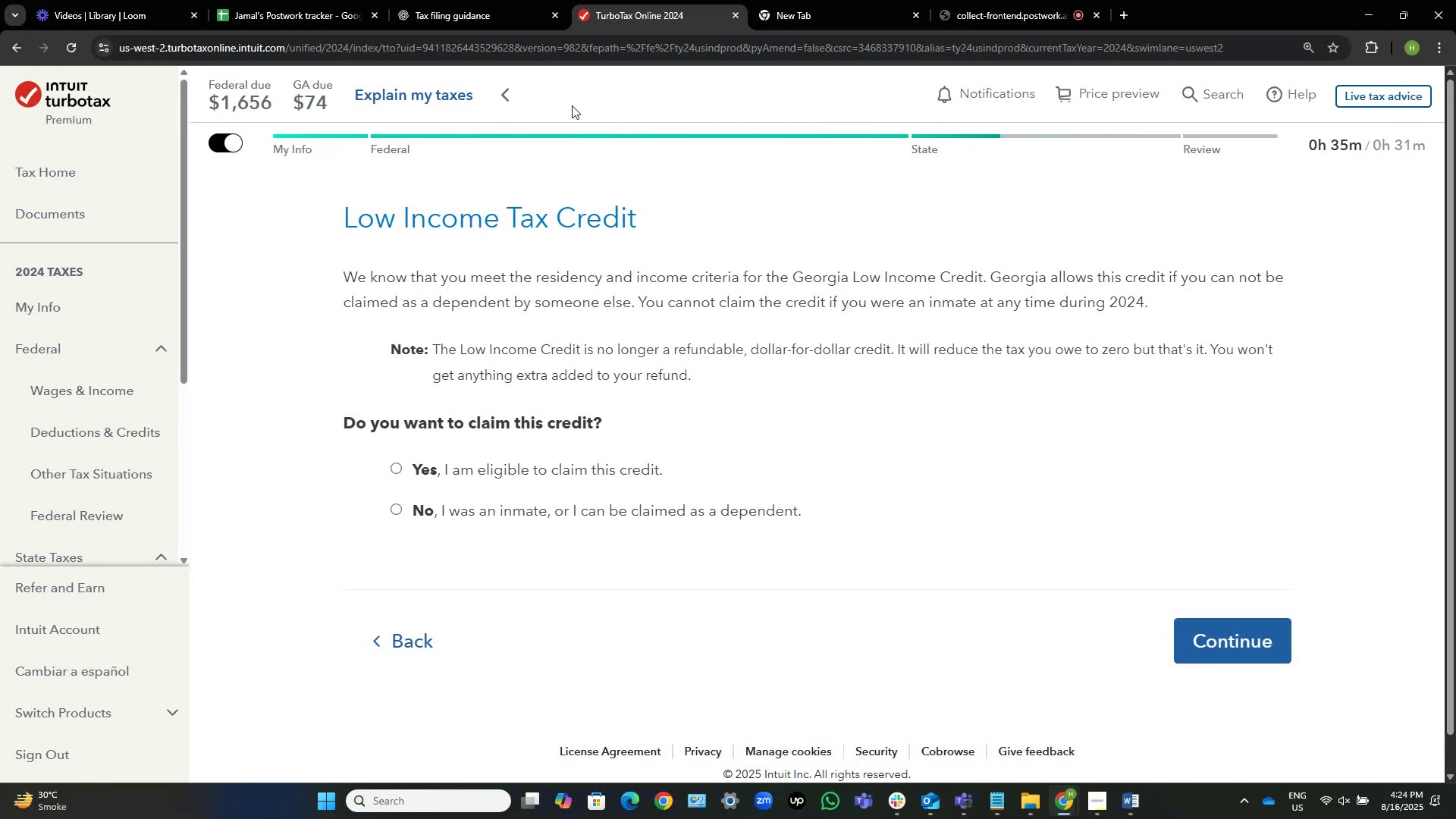 
key(Meta+Shift+S)
 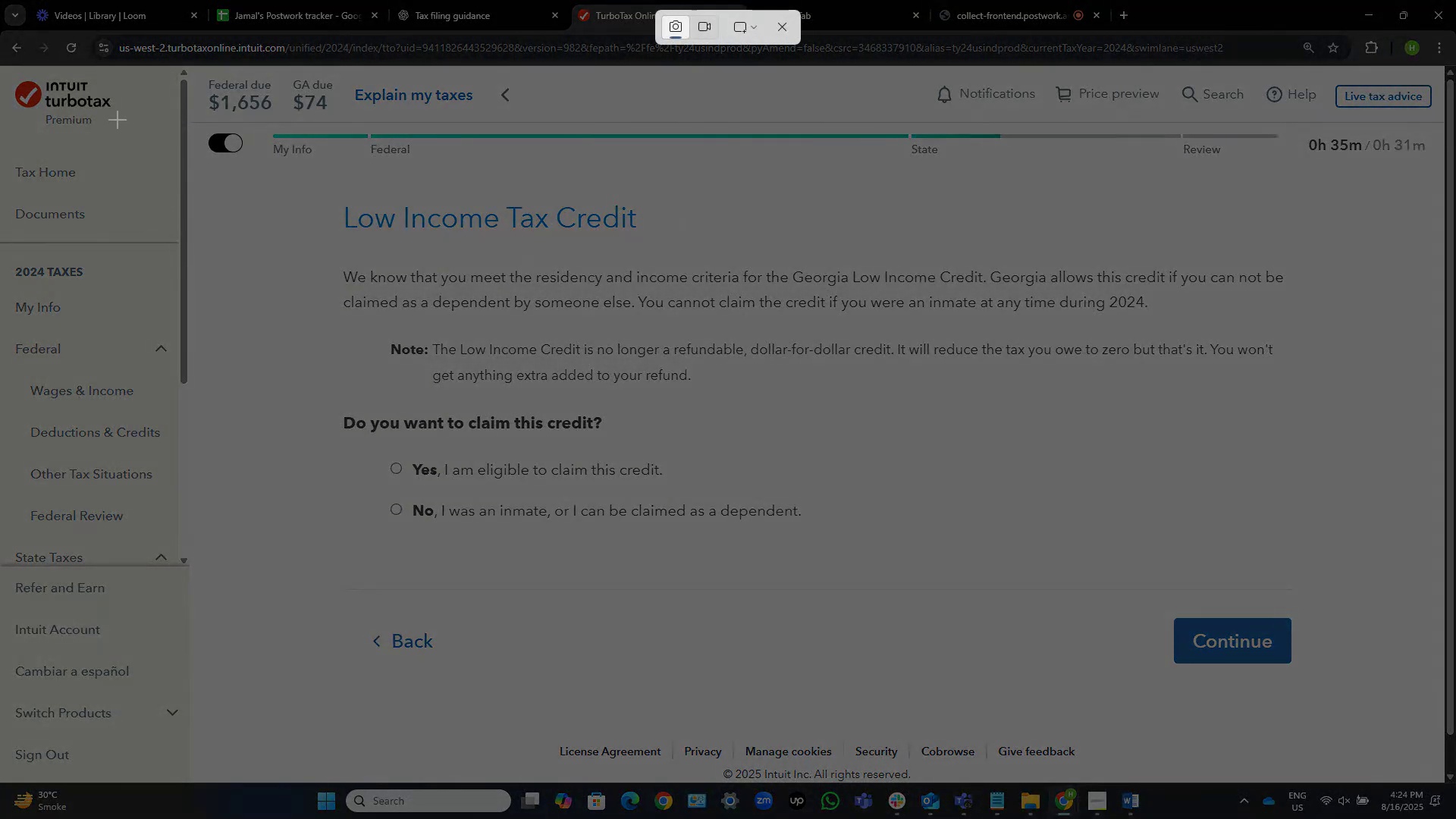 
left_click_drag(start_coordinate=[246, 163], to_coordinate=[1381, 586])
 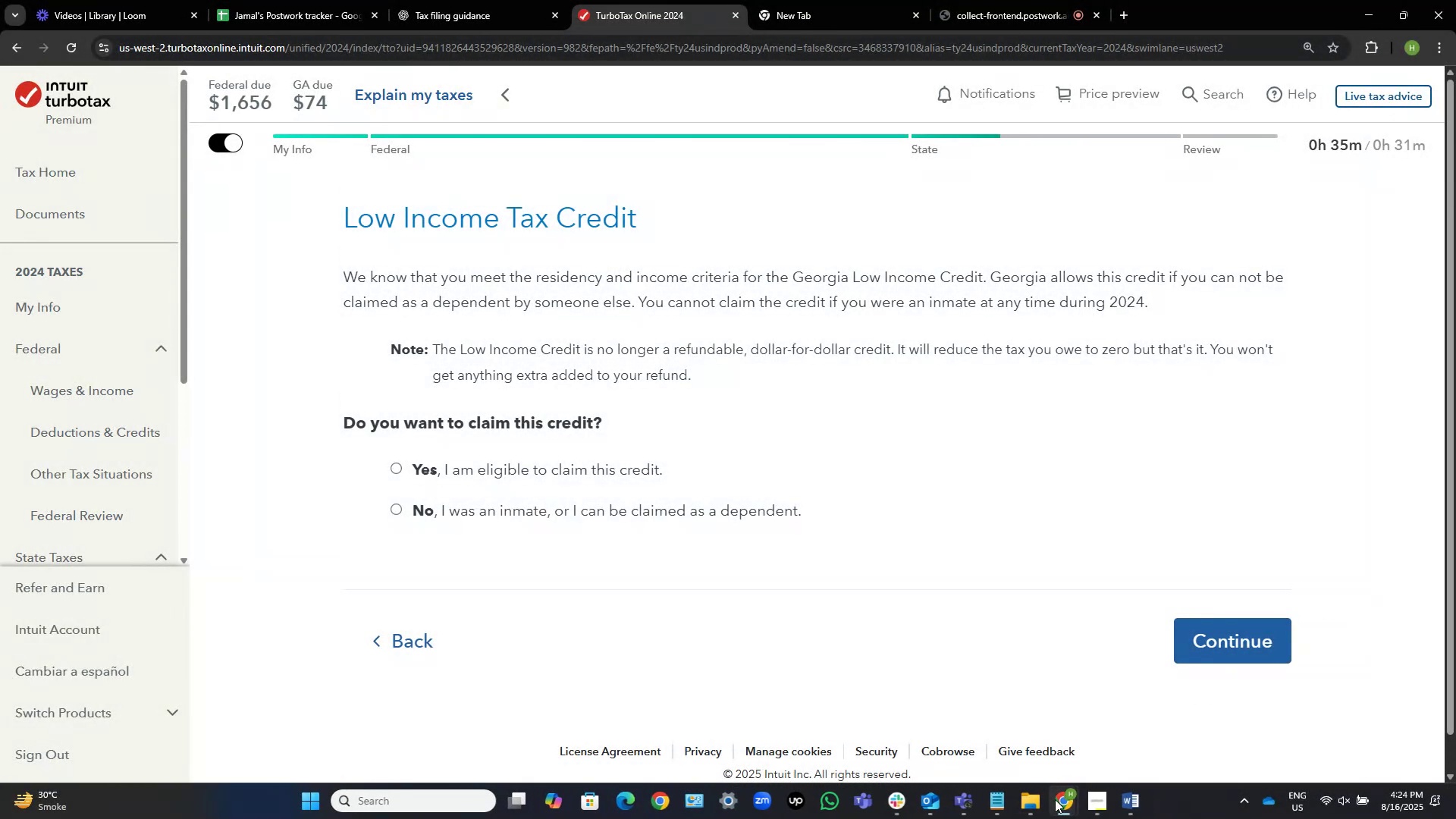 
left_click([1057, 801])
 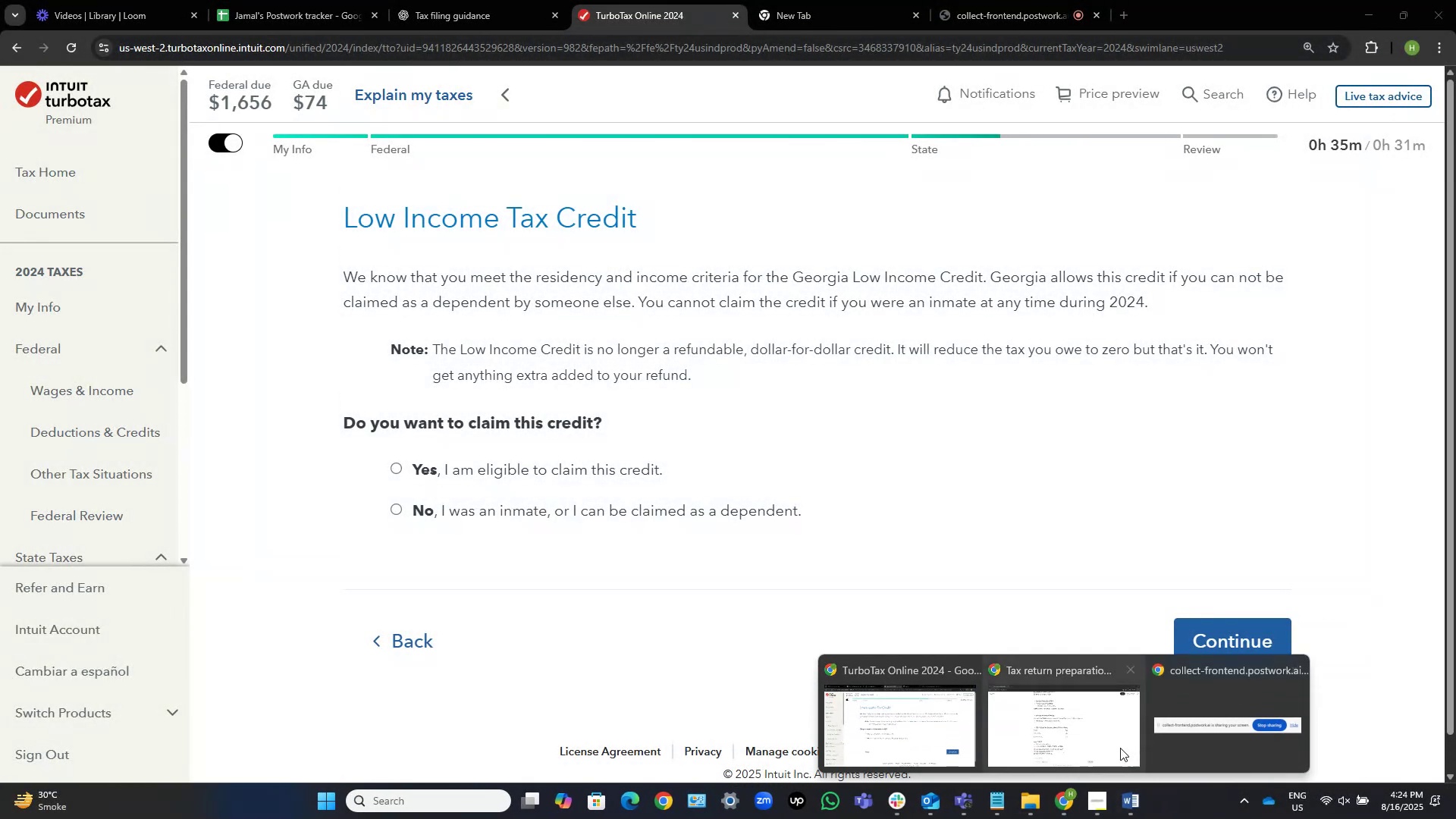 
left_click([1097, 740])
 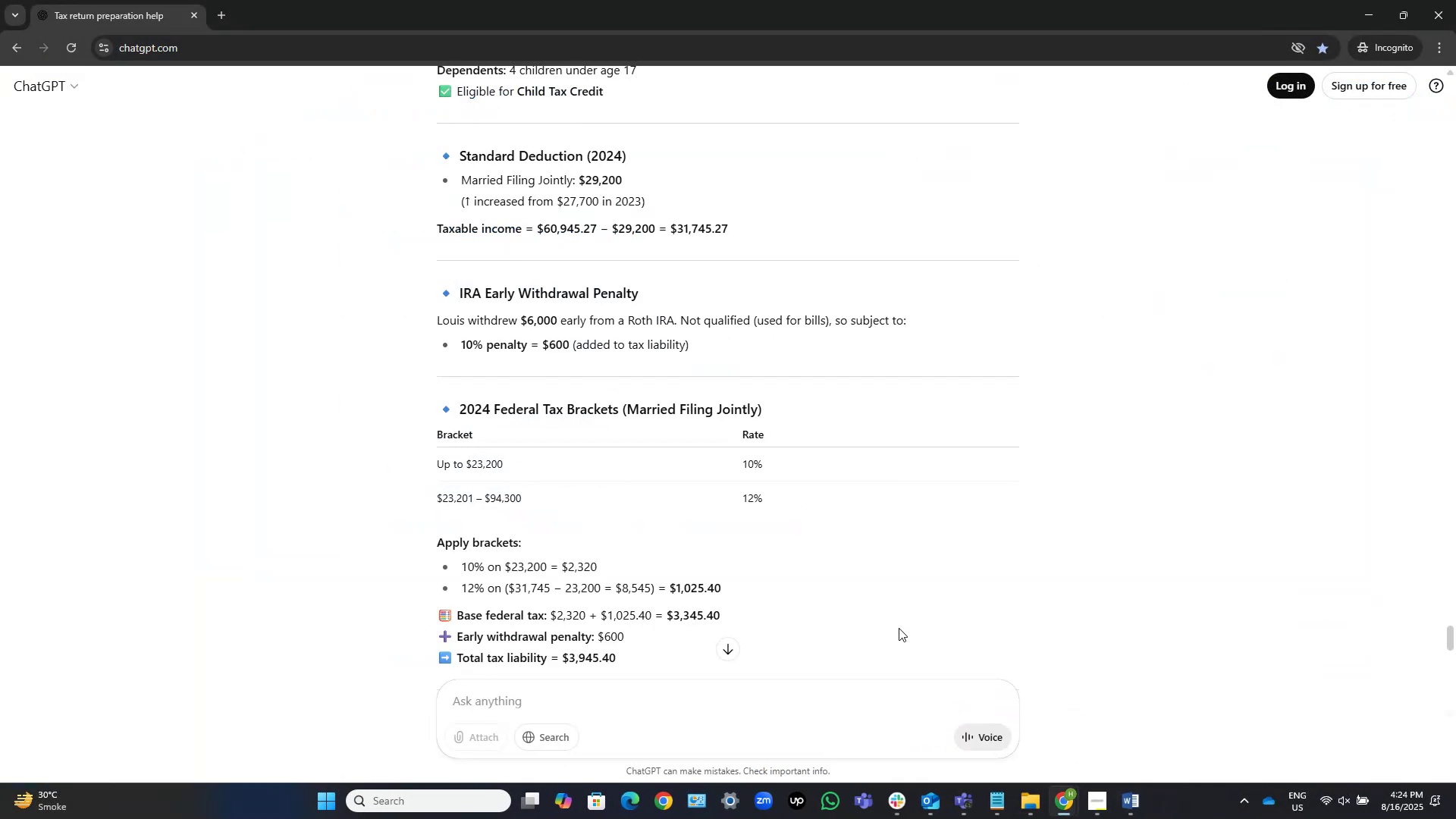 
scroll: coordinate [915, 607], scroll_direction: up, amount: 6.0
 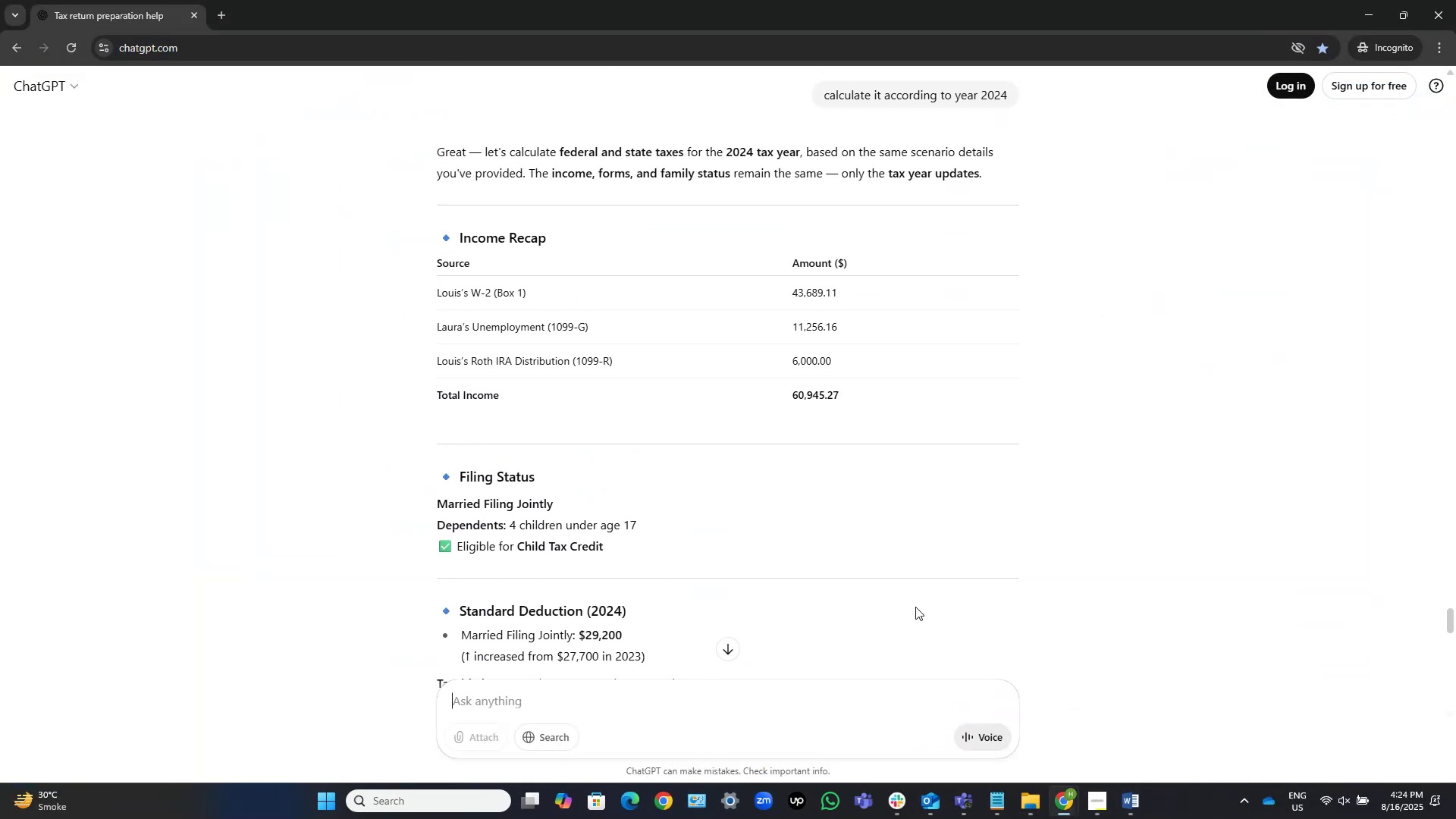 
scroll: coordinate [802, 603], scroll_direction: down, amount: 35.0
 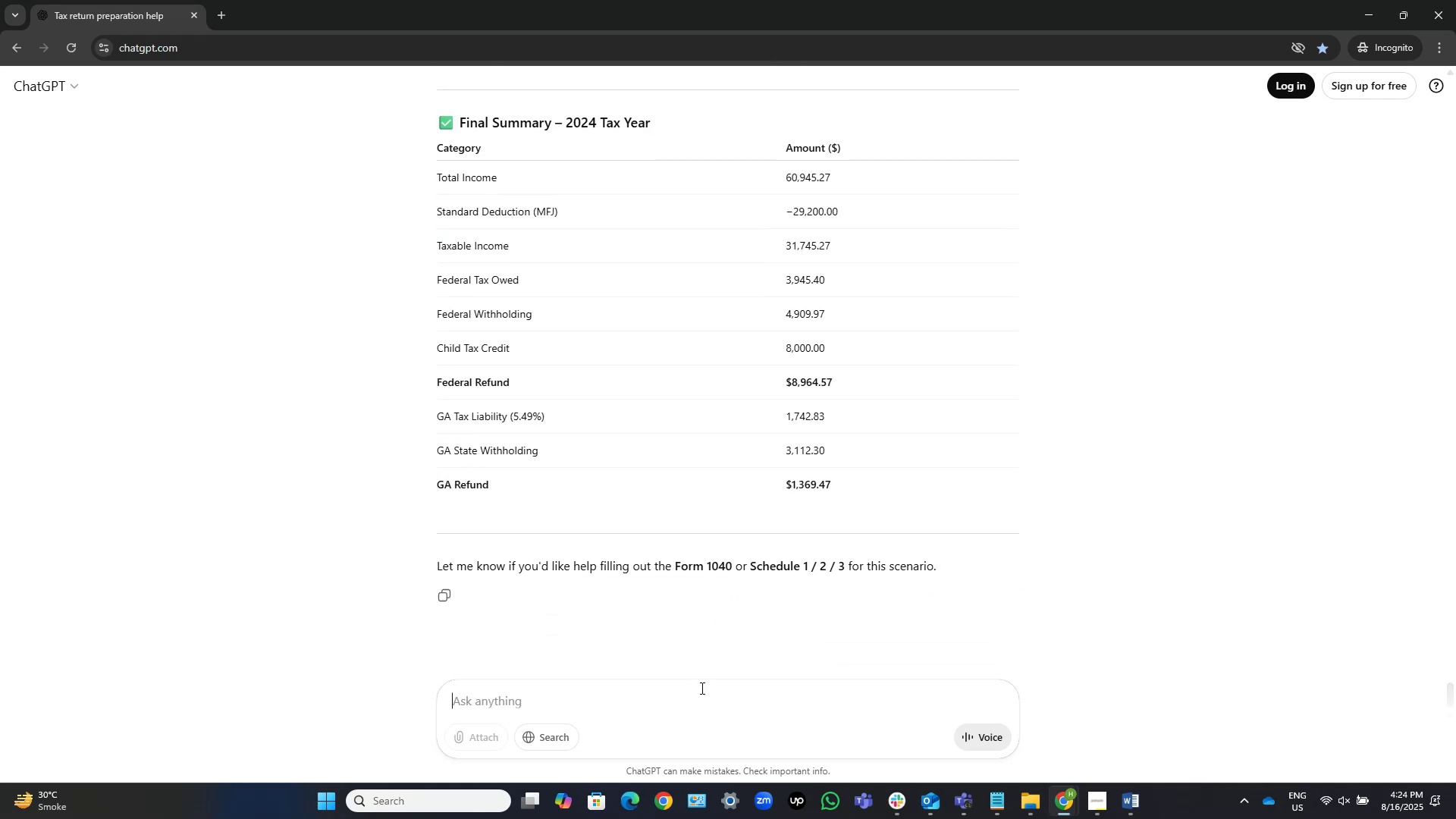 
left_click([701, 688])
 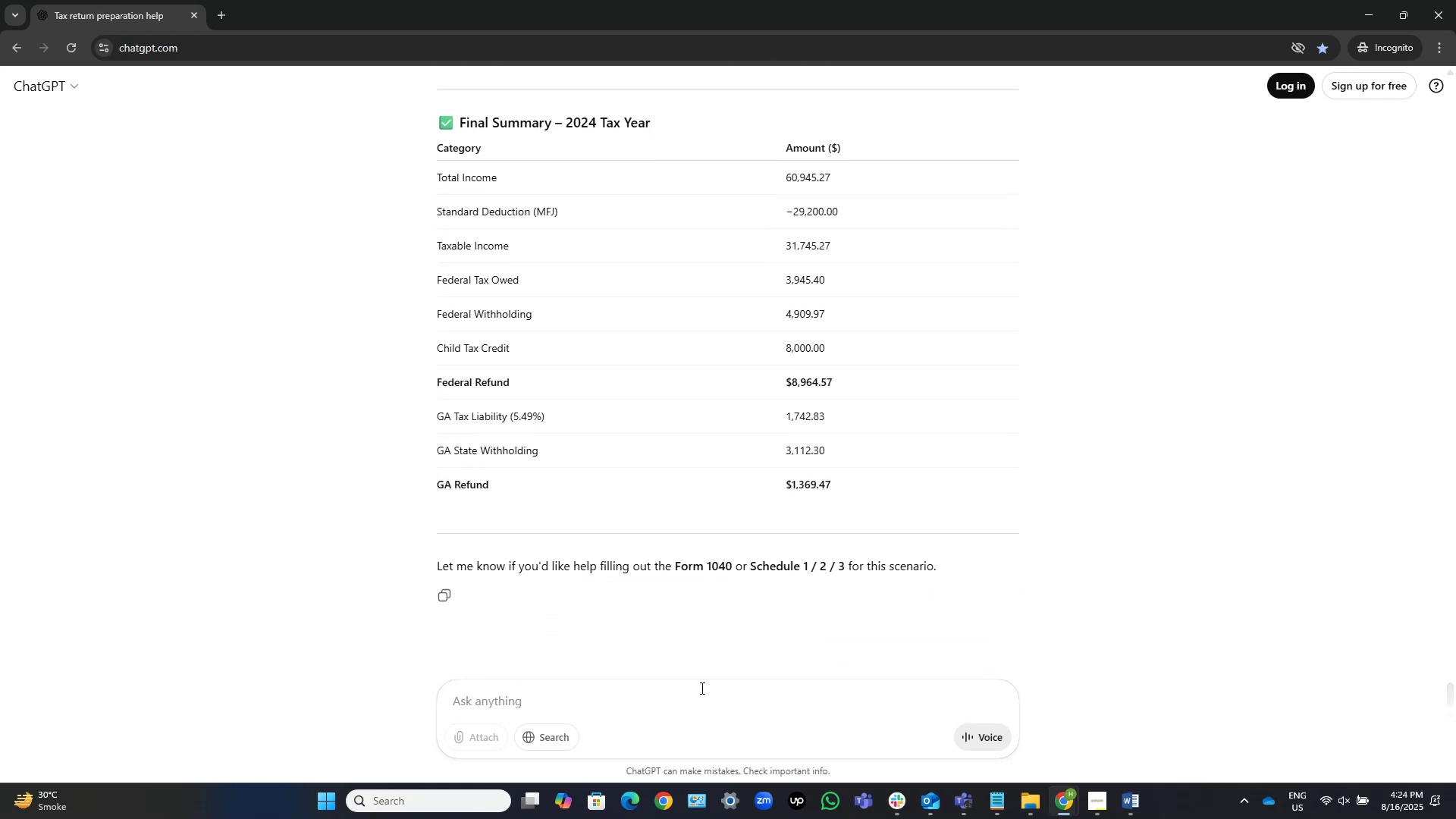 
type(lets ju,)
key(Backspace)
type(mp to new question, see image what shall i do)
key(NumpadEnter)
 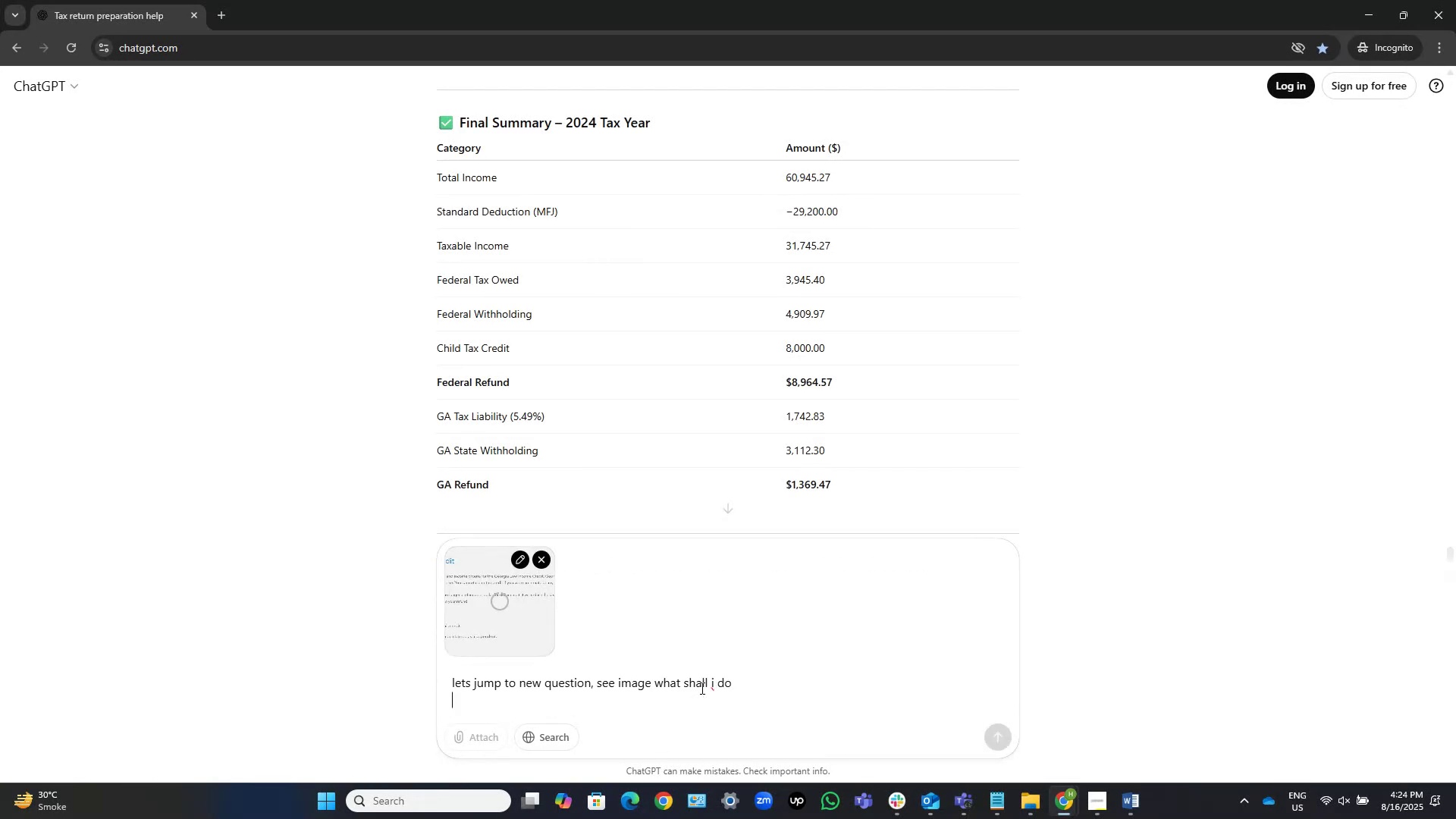 
key(Control+V)
 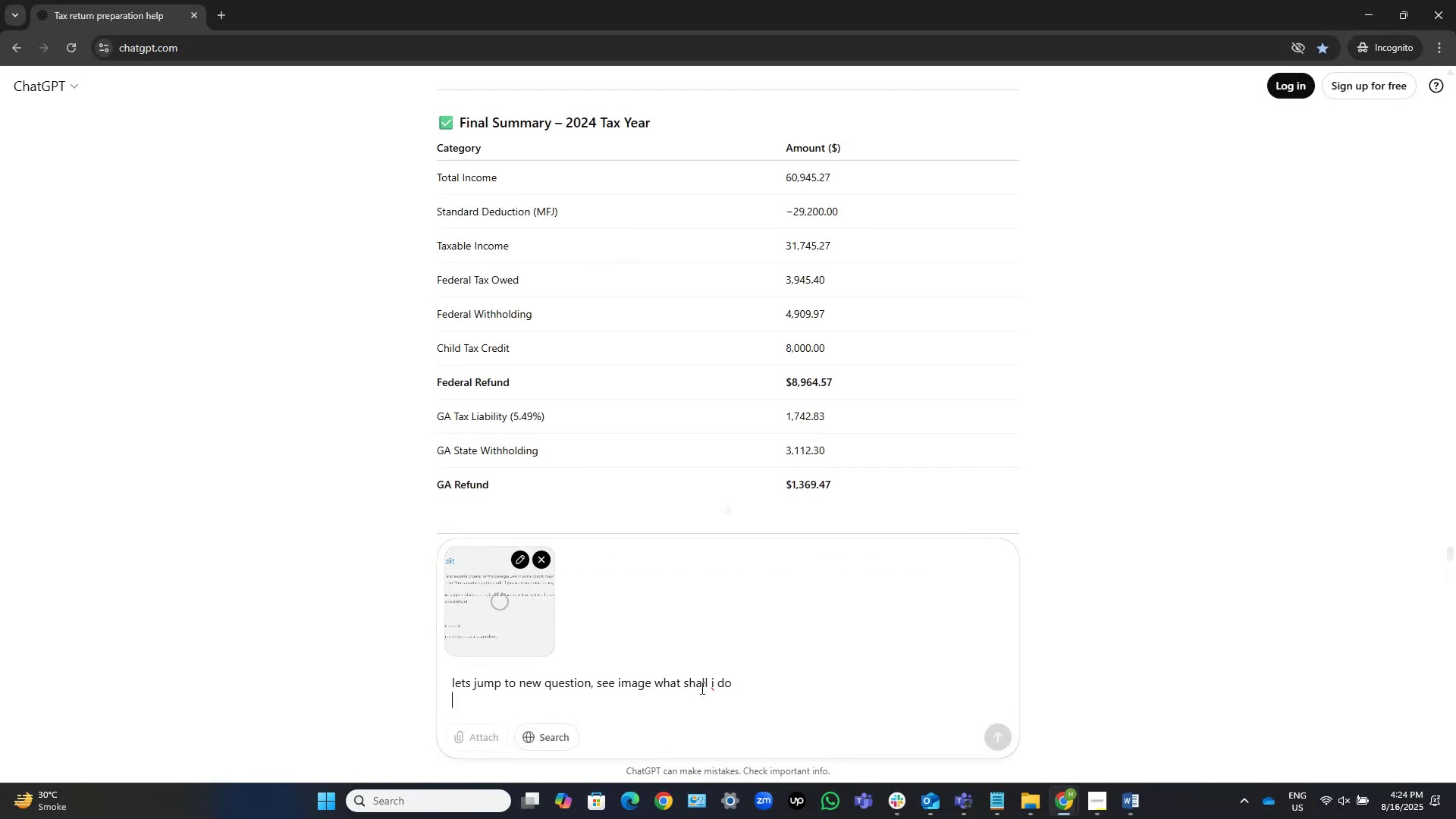 
key(NumpadEnter)
 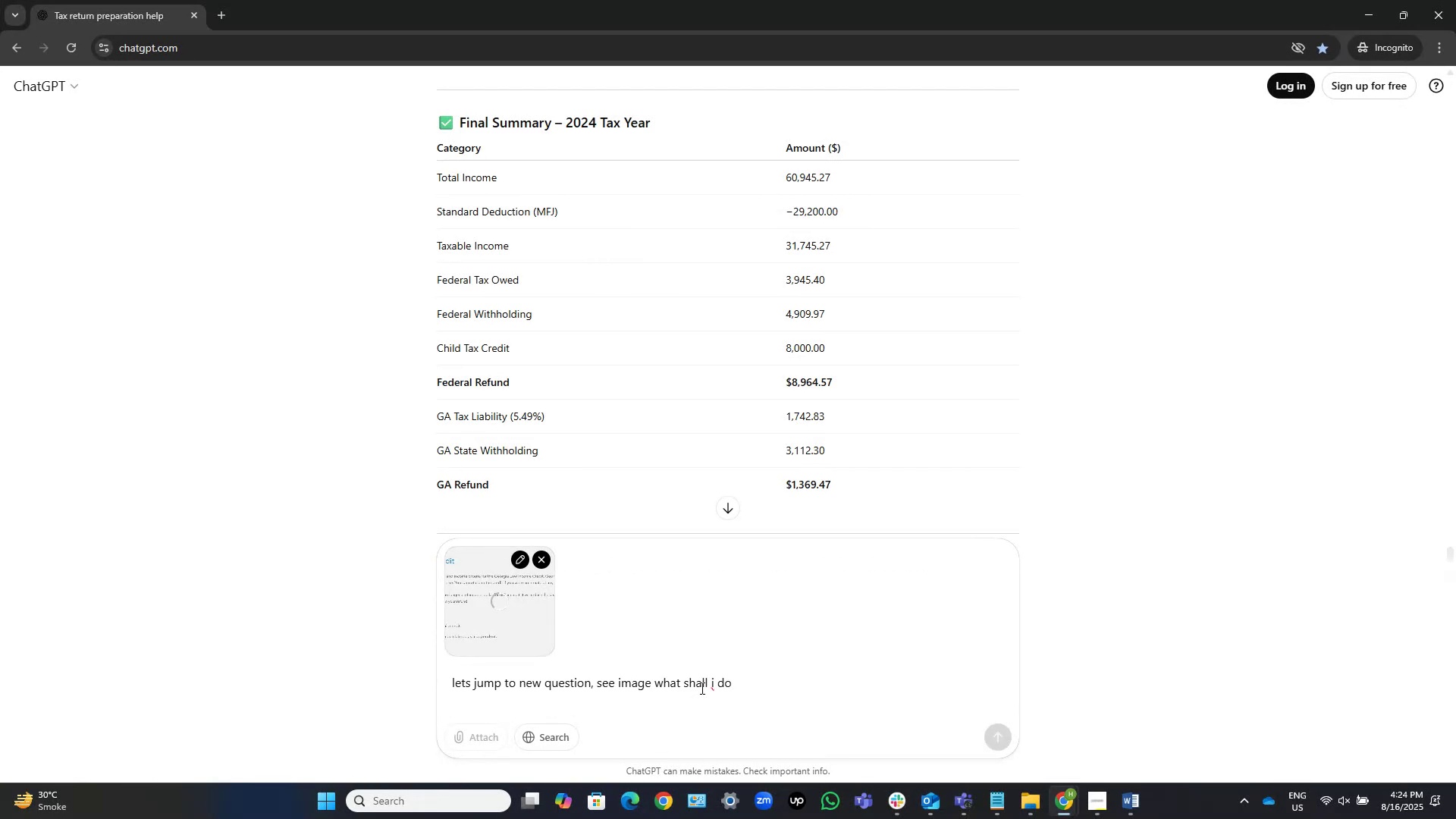 
key(NumpadEnter)
 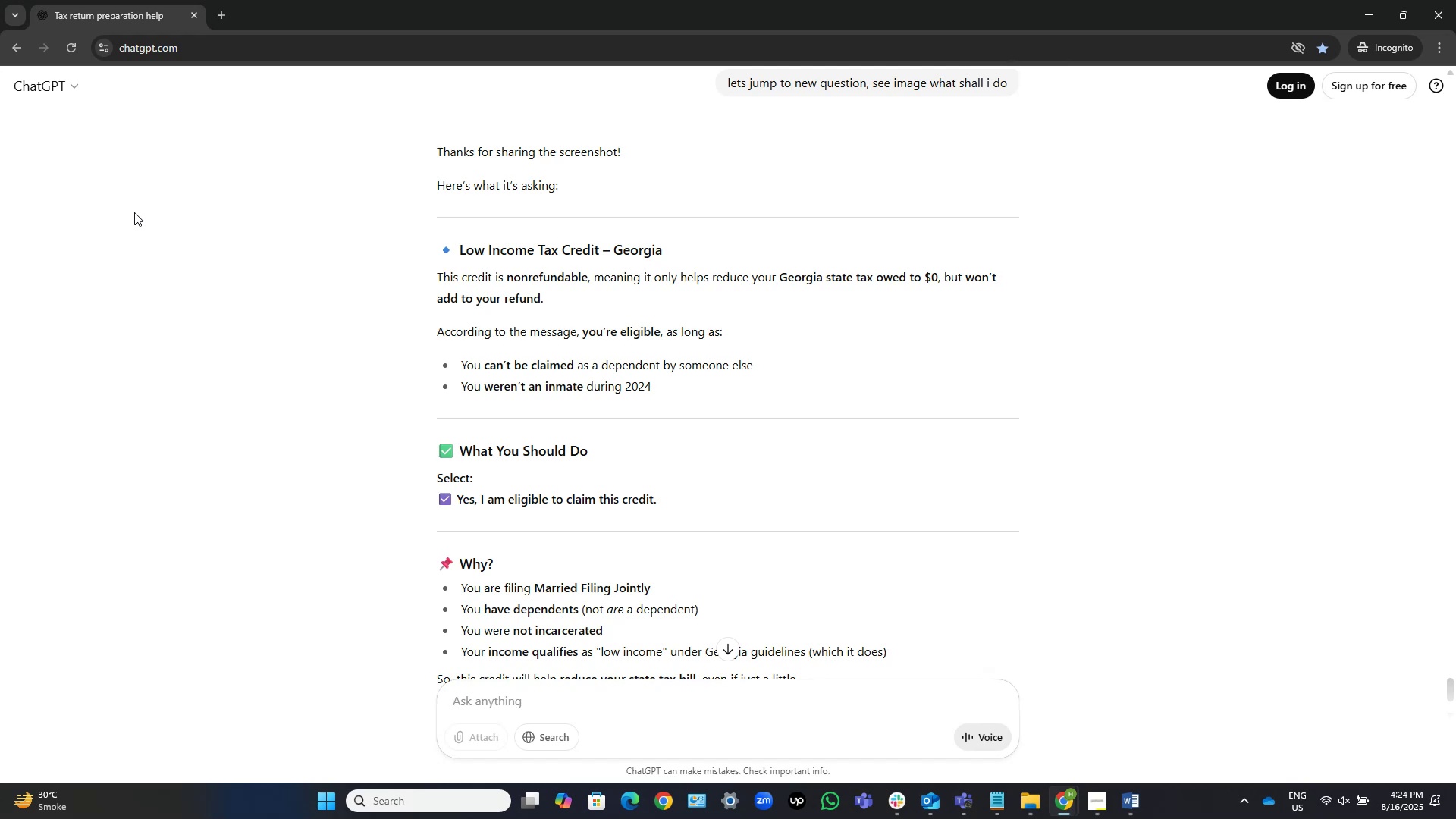 
wait(21.86)
 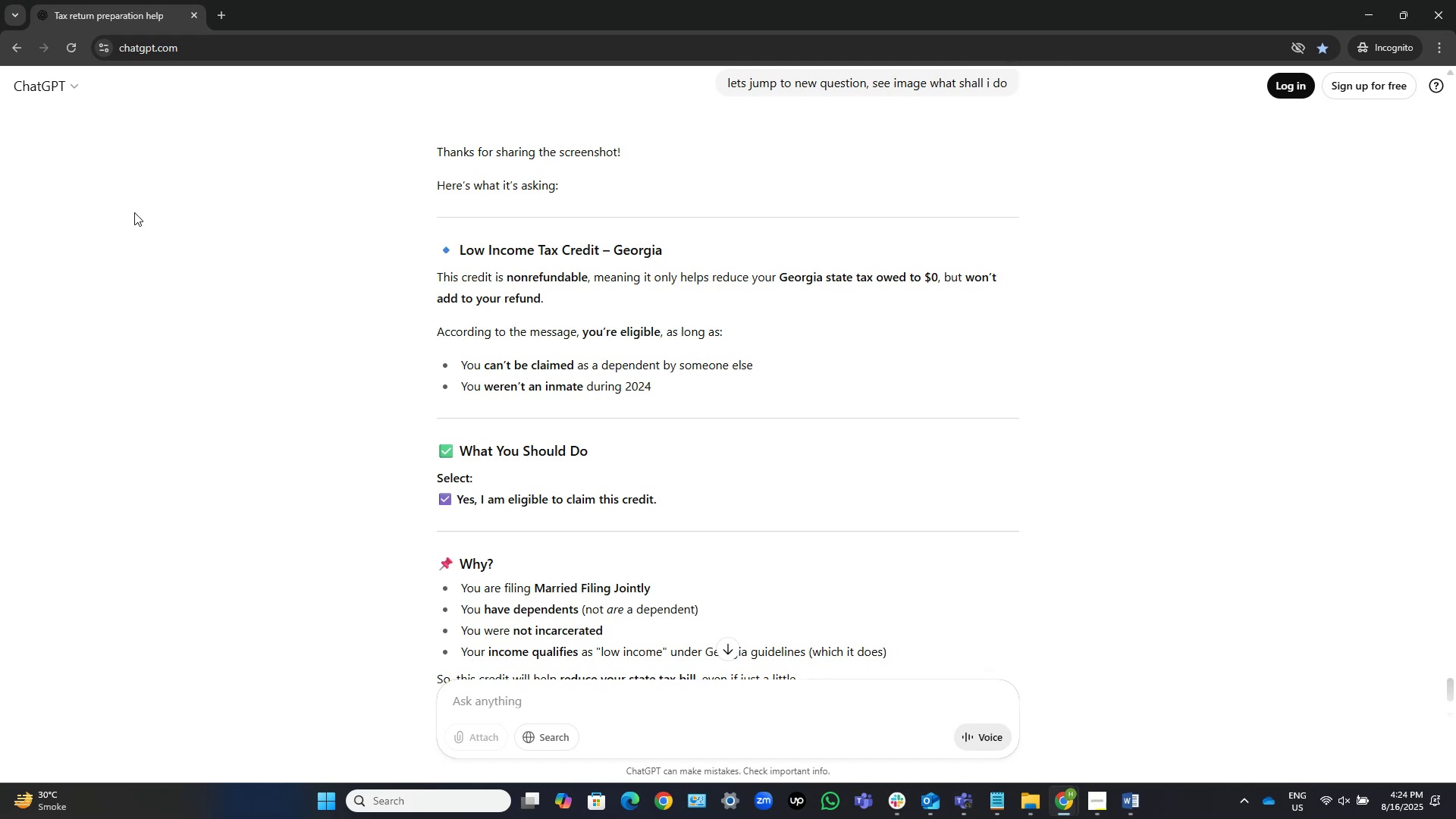 
scroll: coordinate [134, 212], scroll_direction: down, amount: 3.0
 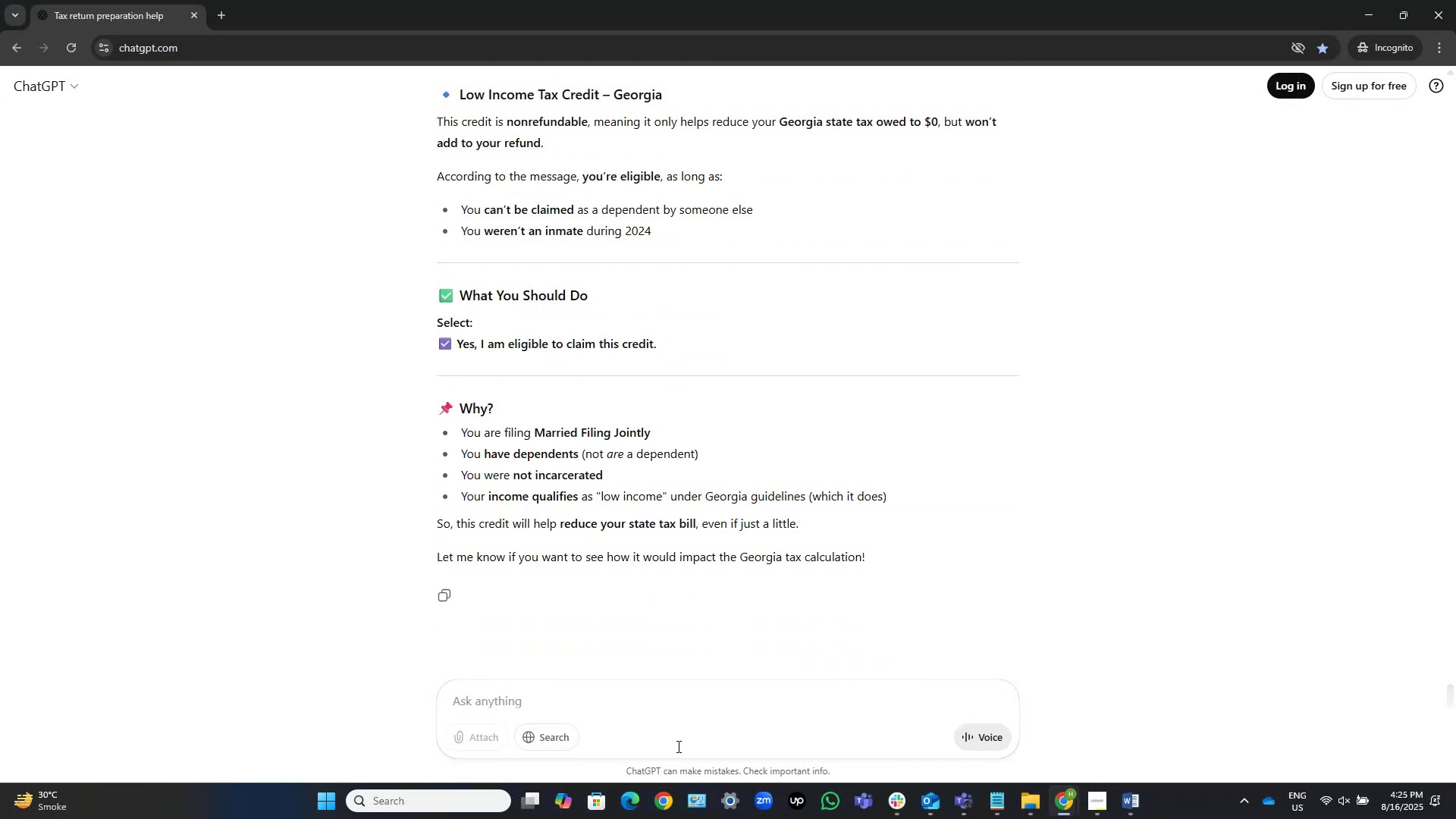 
left_click([686, 727])
 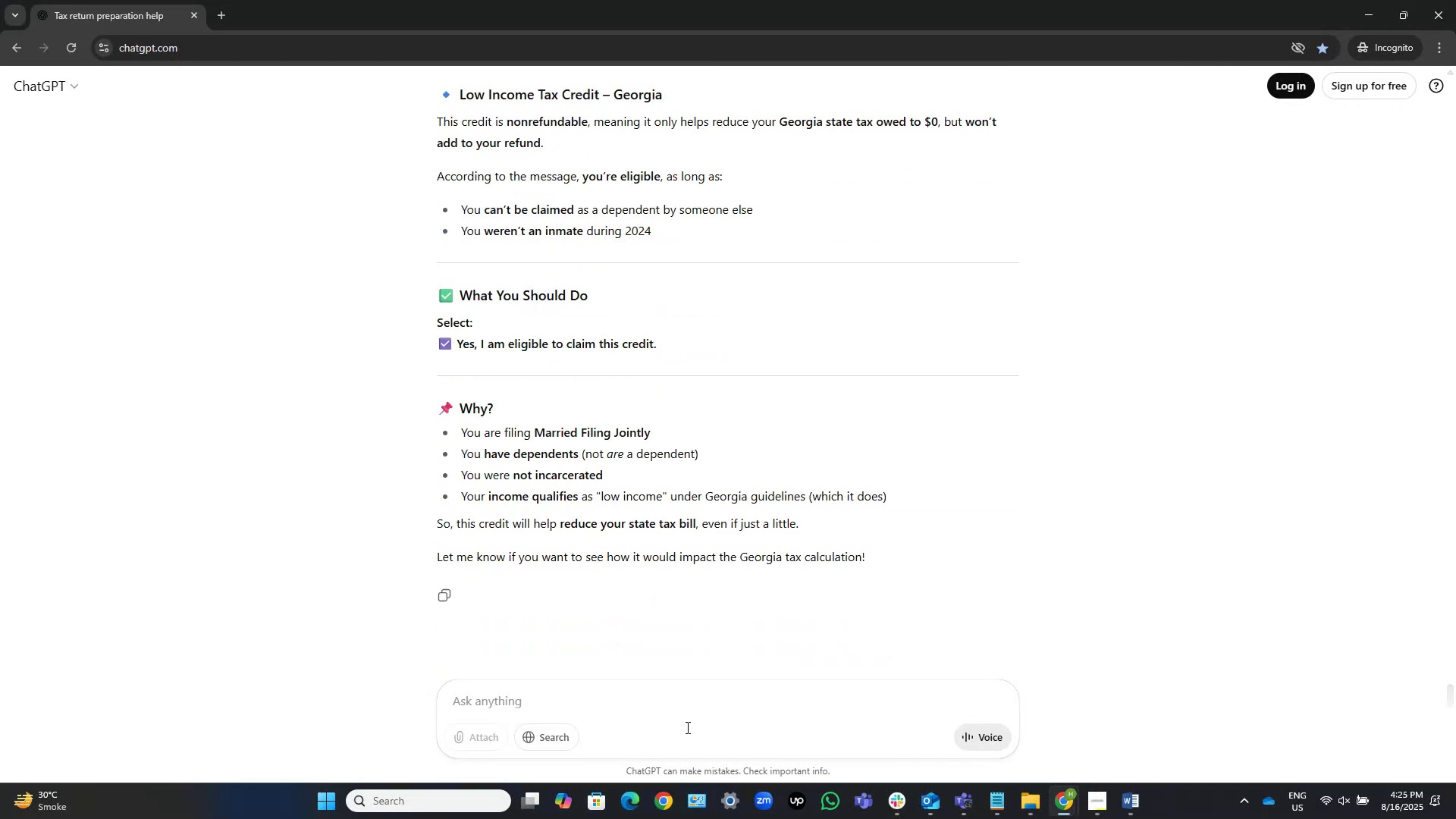 
type(what is inmatre)
key(Backspace)
key(Backspace)
key(Backspace)
type(te?)
 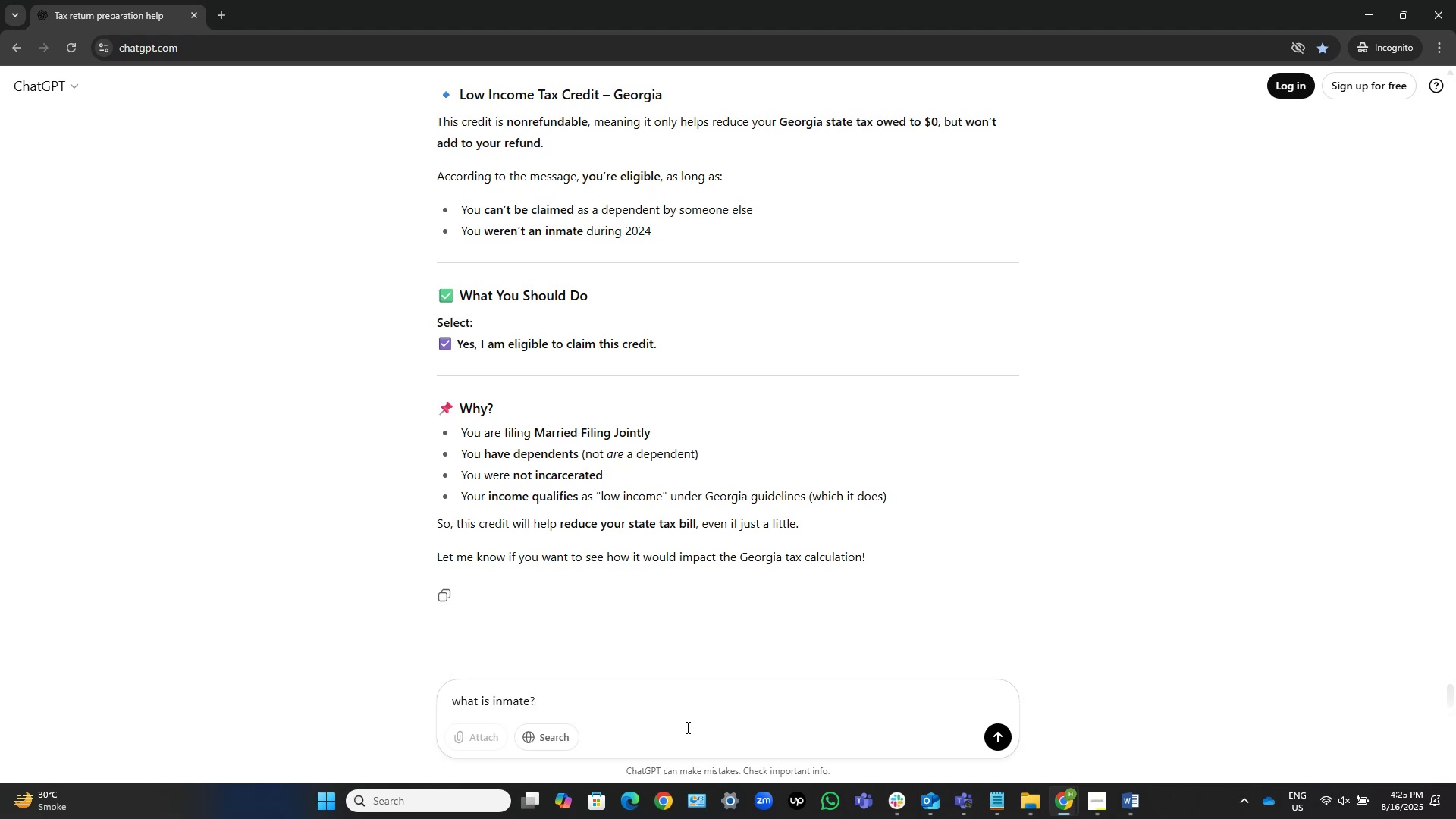 
key(Enter)
 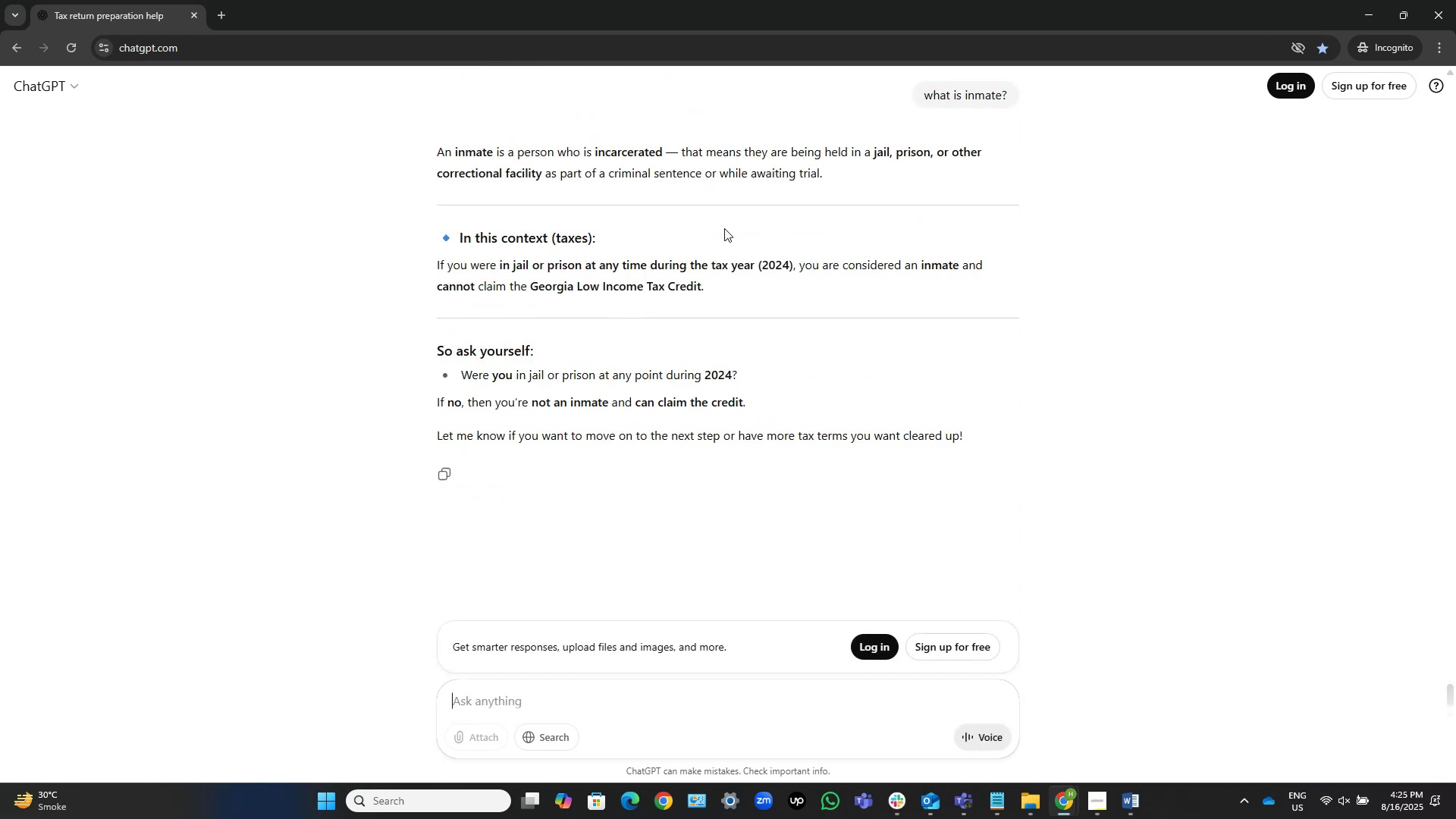 
wait(14.0)
 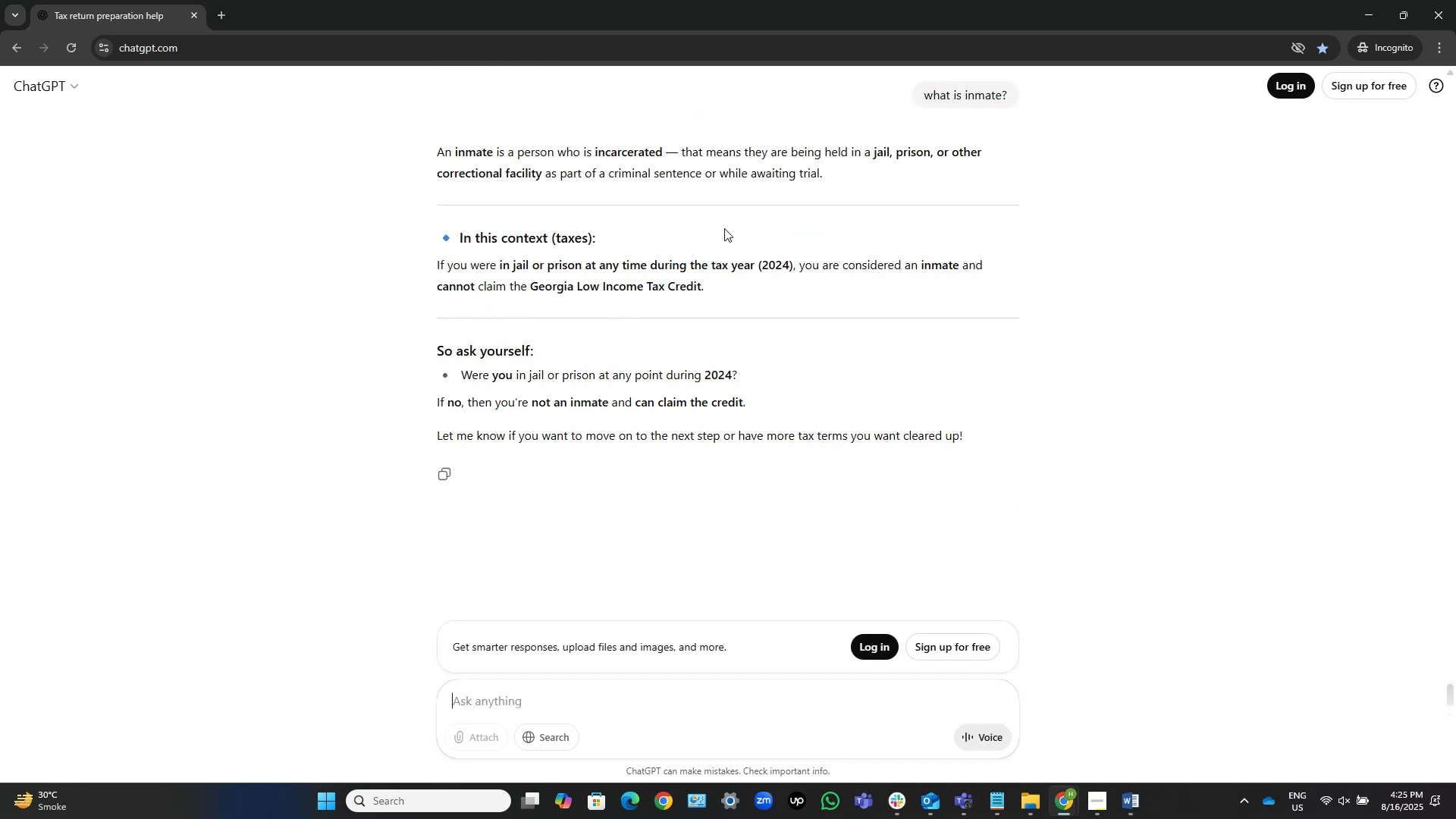 
left_click([1377, 27])
 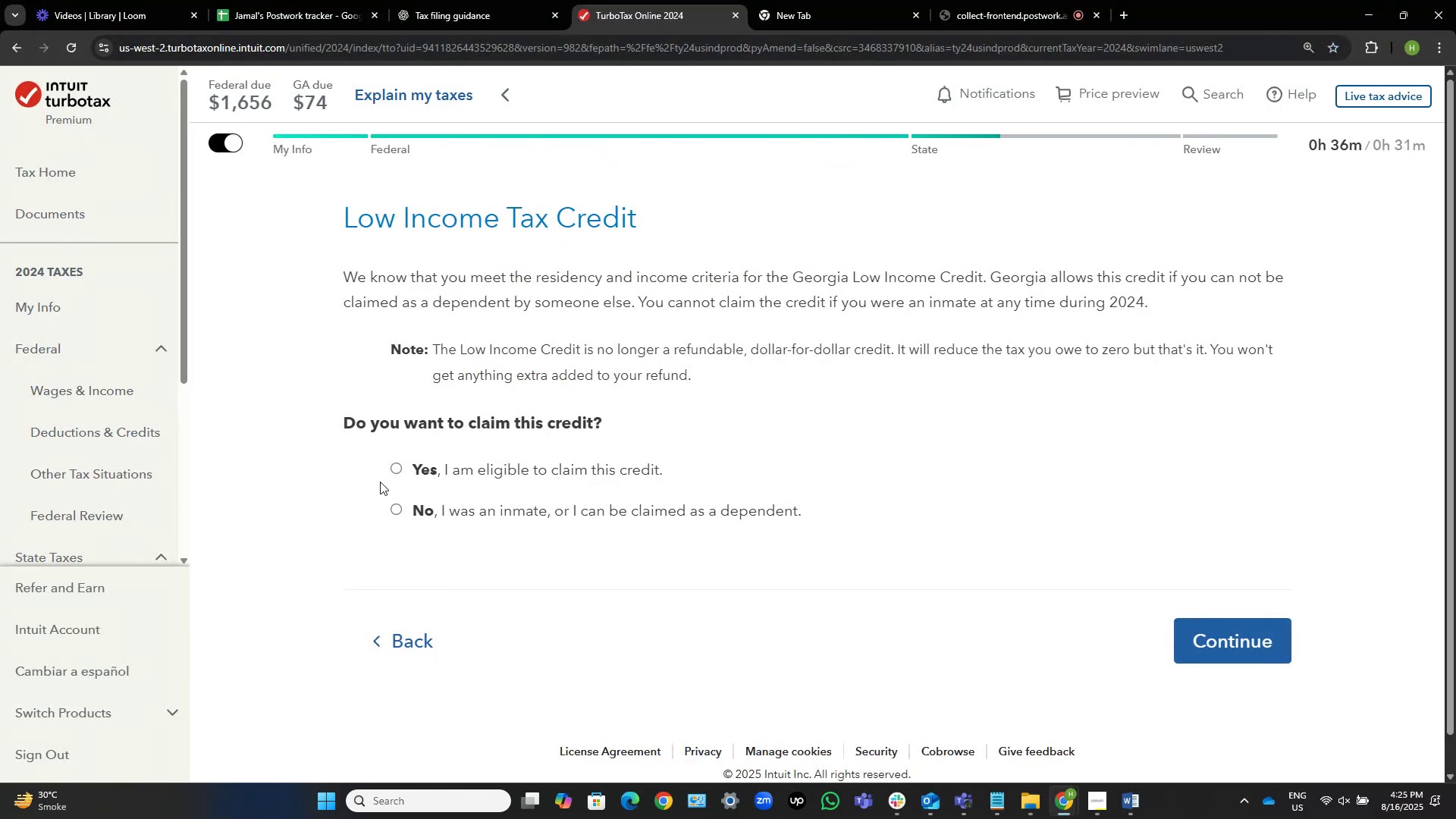 
left_click([460, 469])
 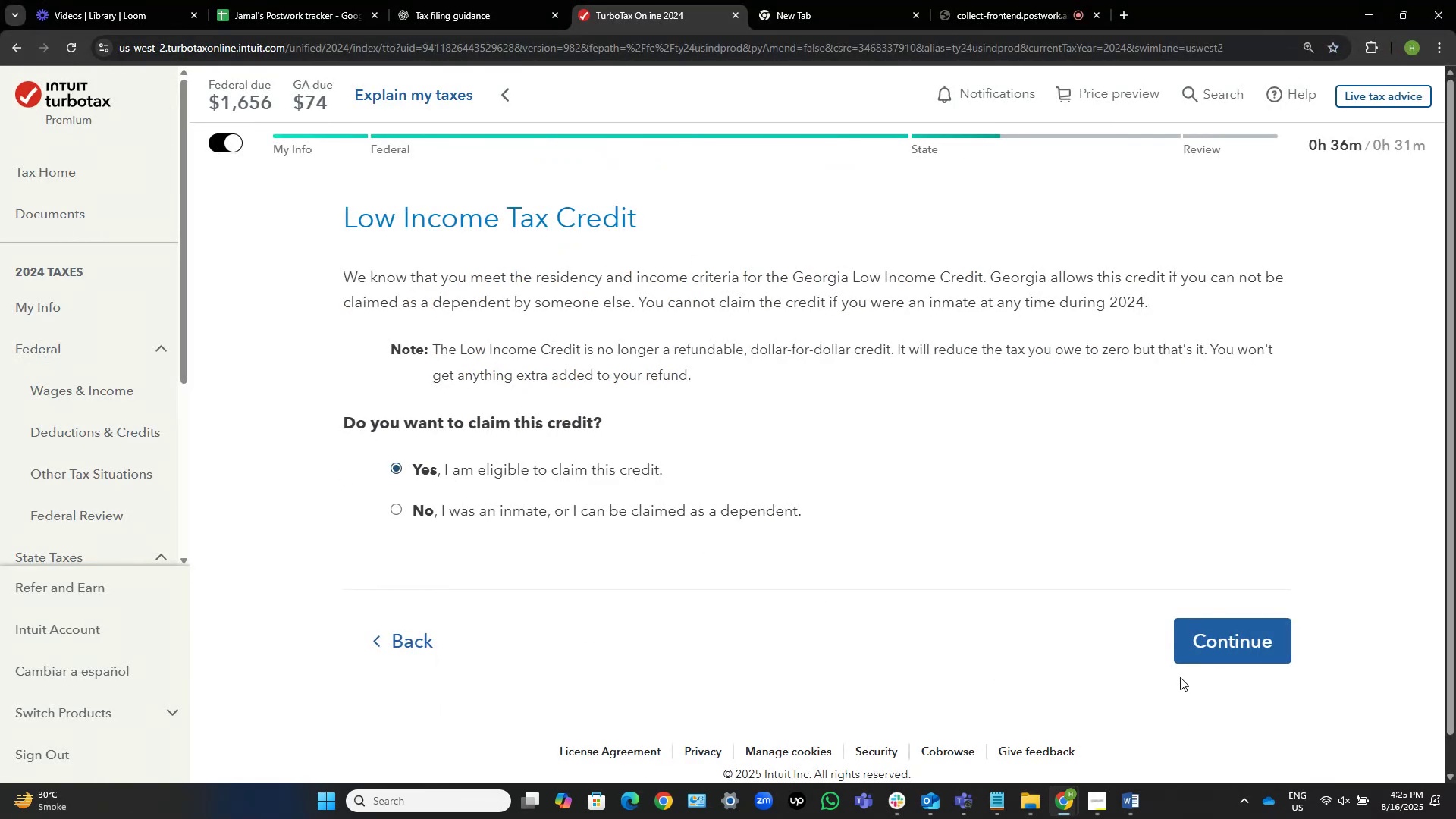 
left_click([1216, 657])
 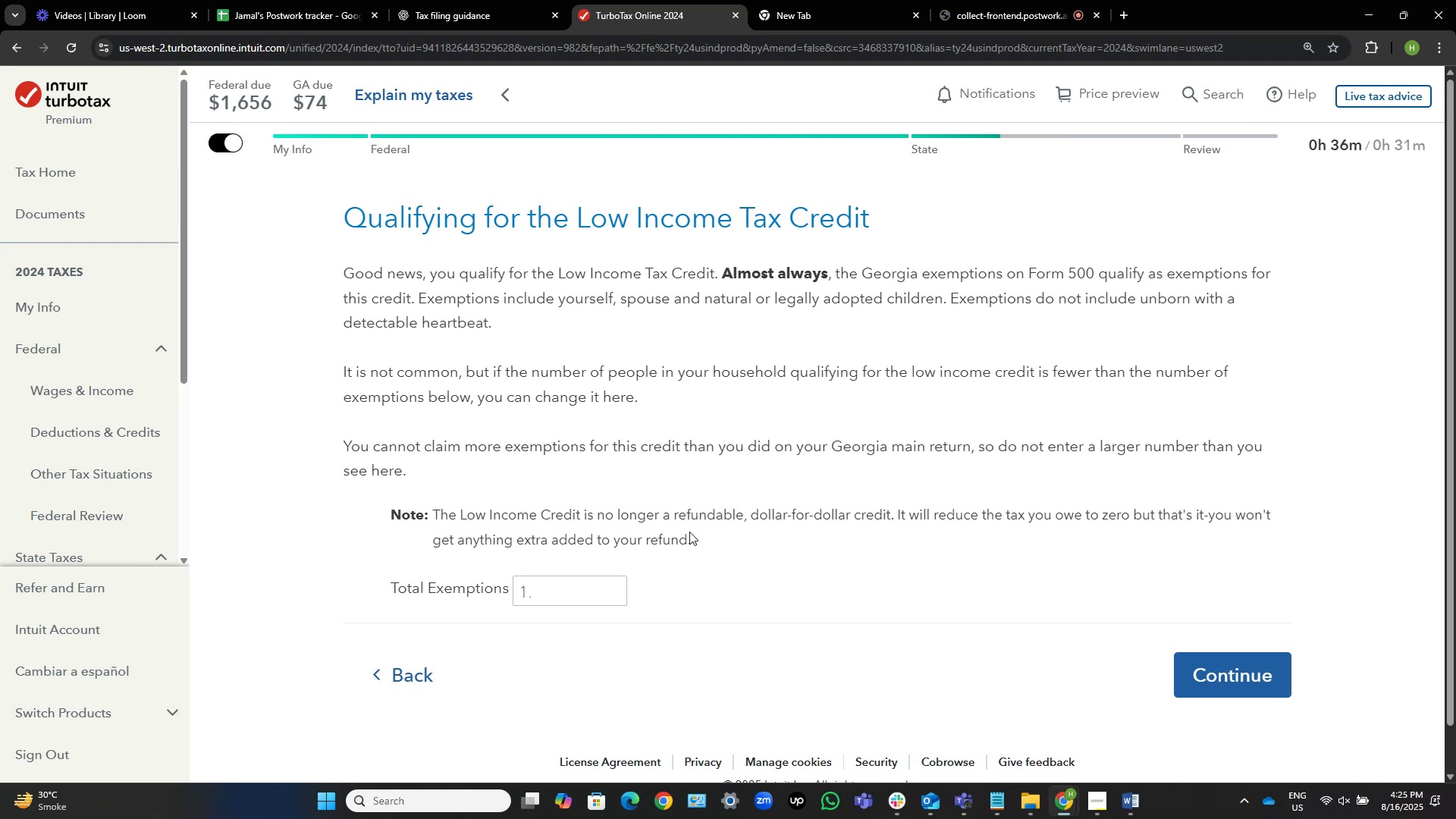 
wait(6.14)
 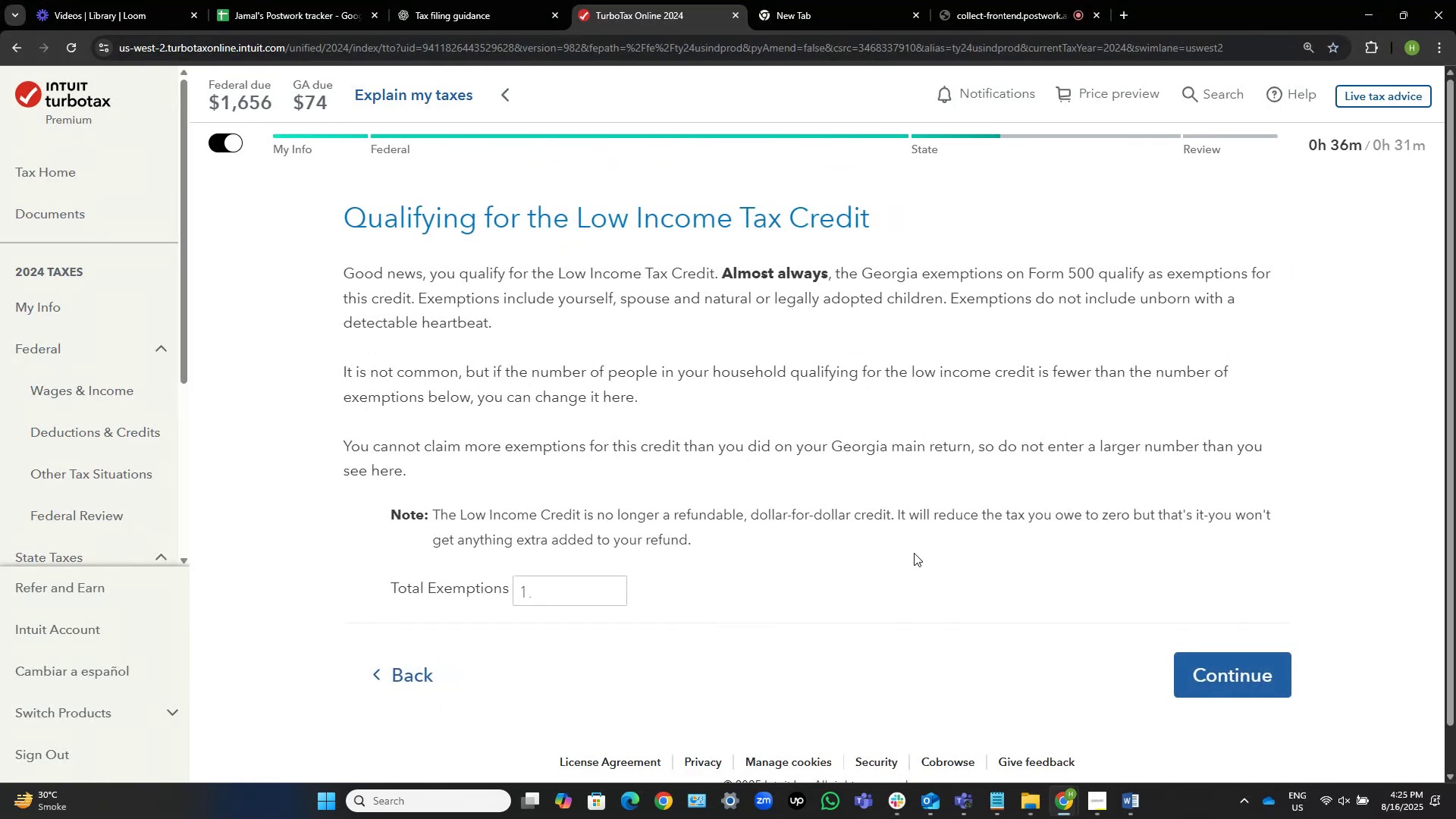 
key(Meta+MetaLeft)
 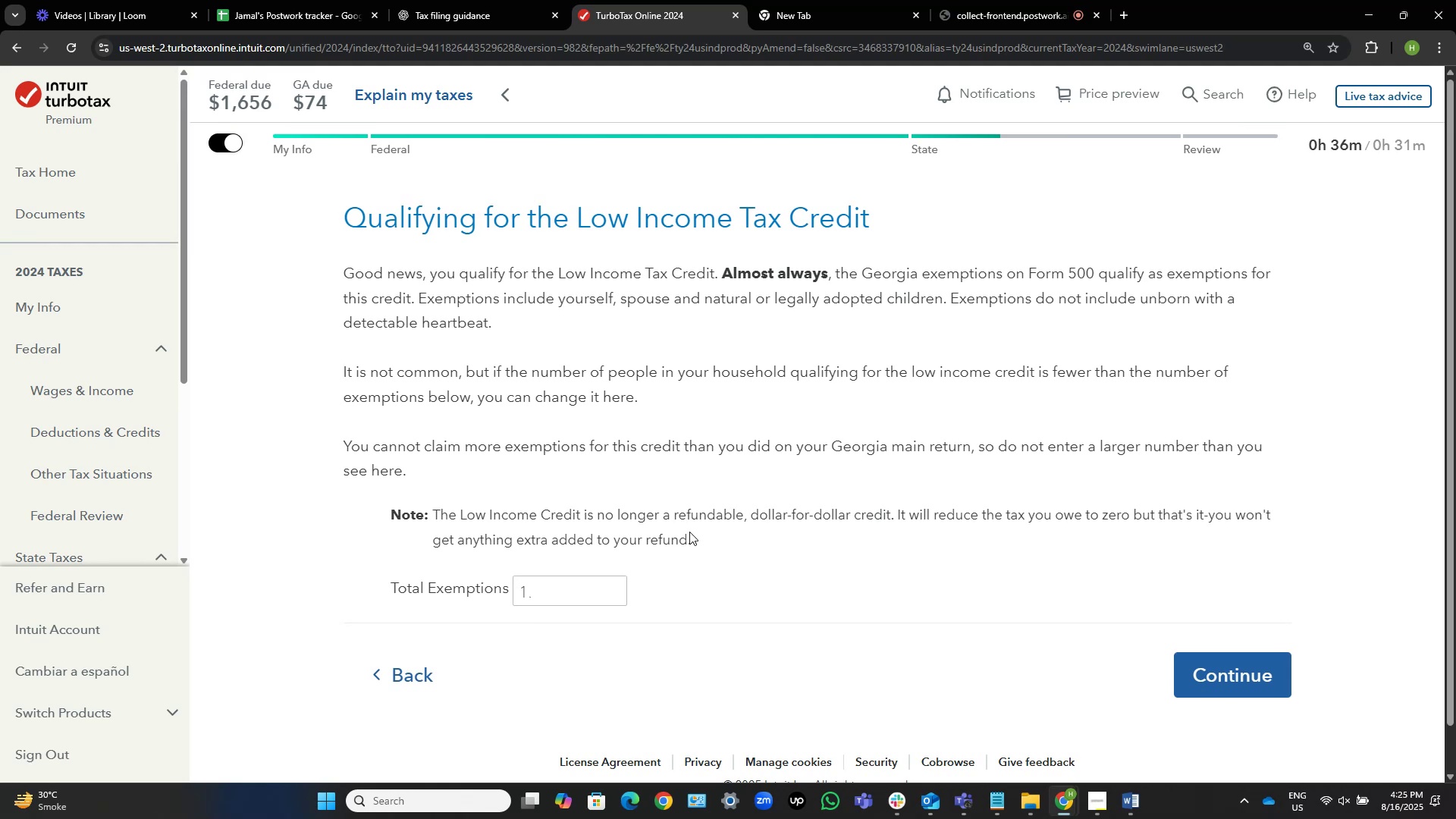 
key(Meta+Shift+ShiftLeft)
 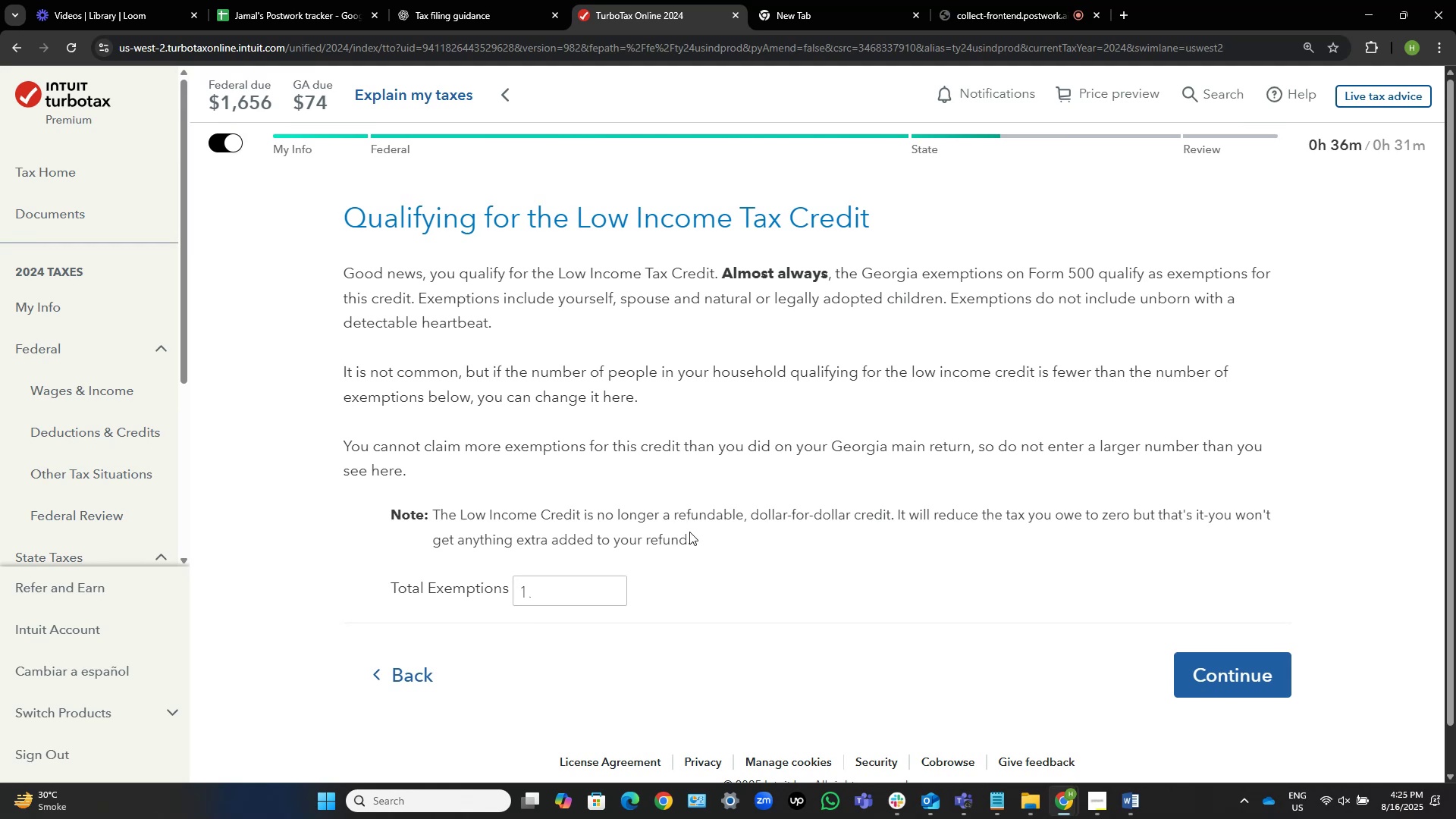 
key(Meta+Shift+S)
 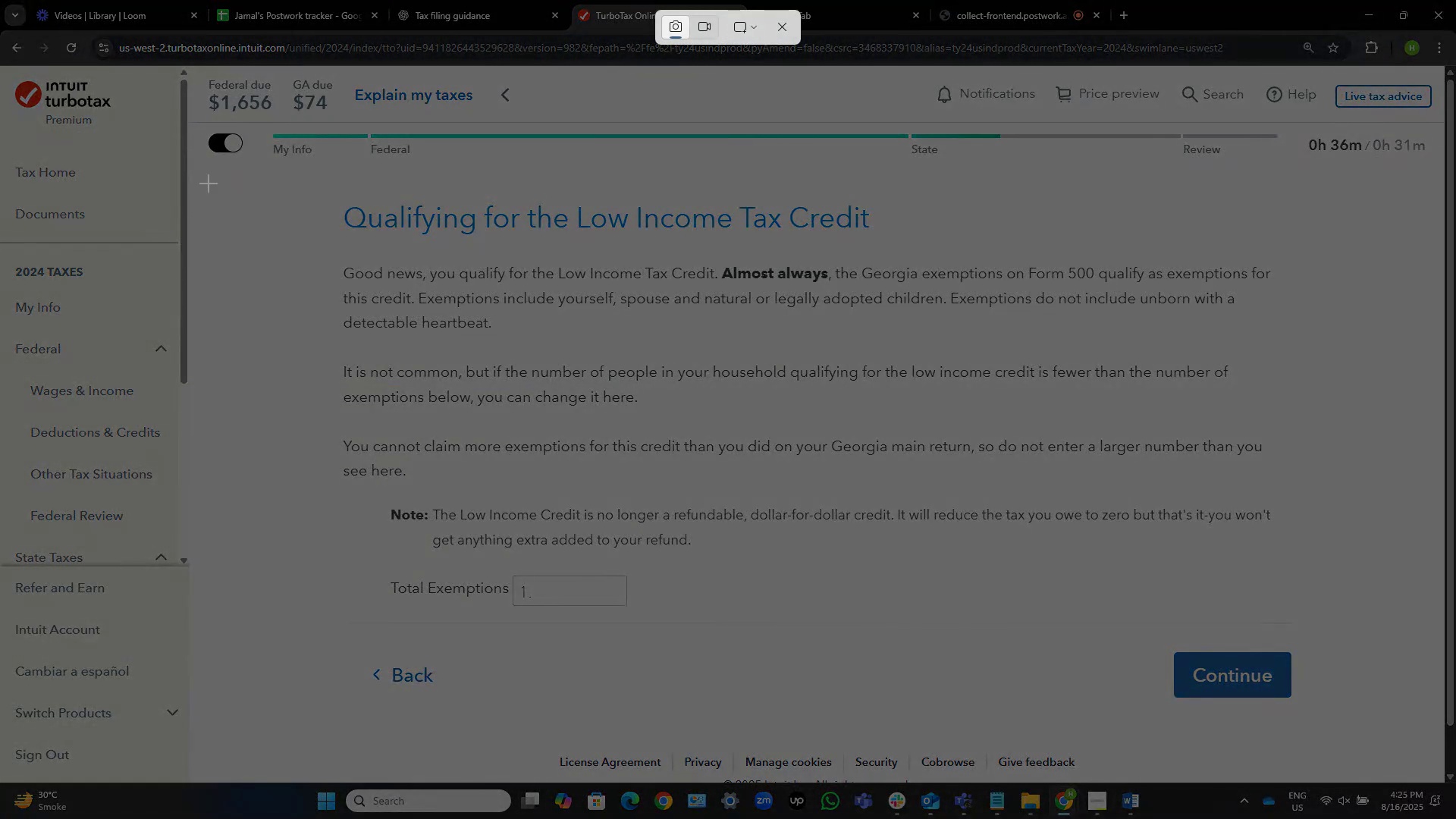 
left_click_drag(start_coordinate=[285, 174], to_coordinate=[1401, 728])
 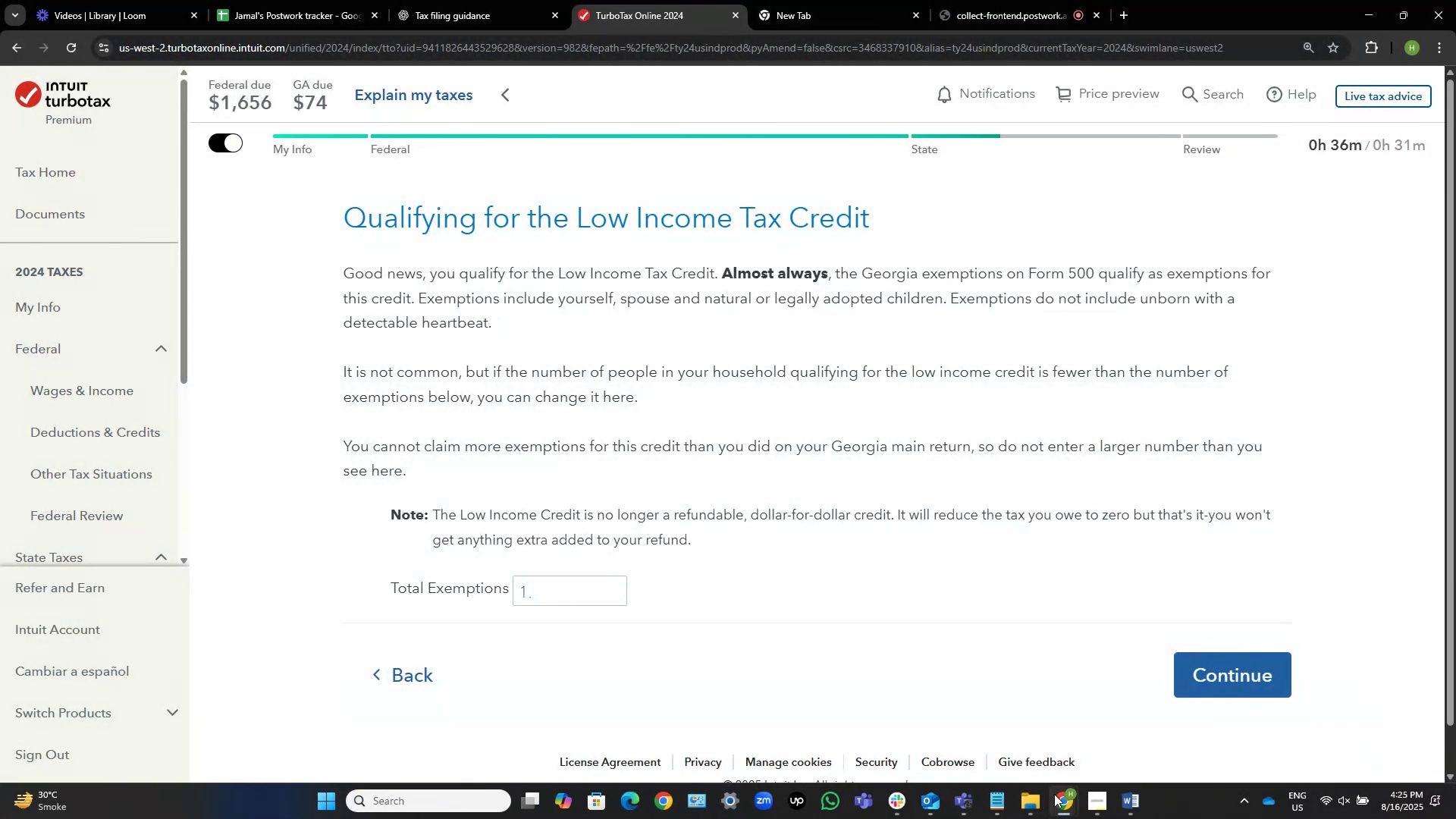 
key(Alt+Tab)
 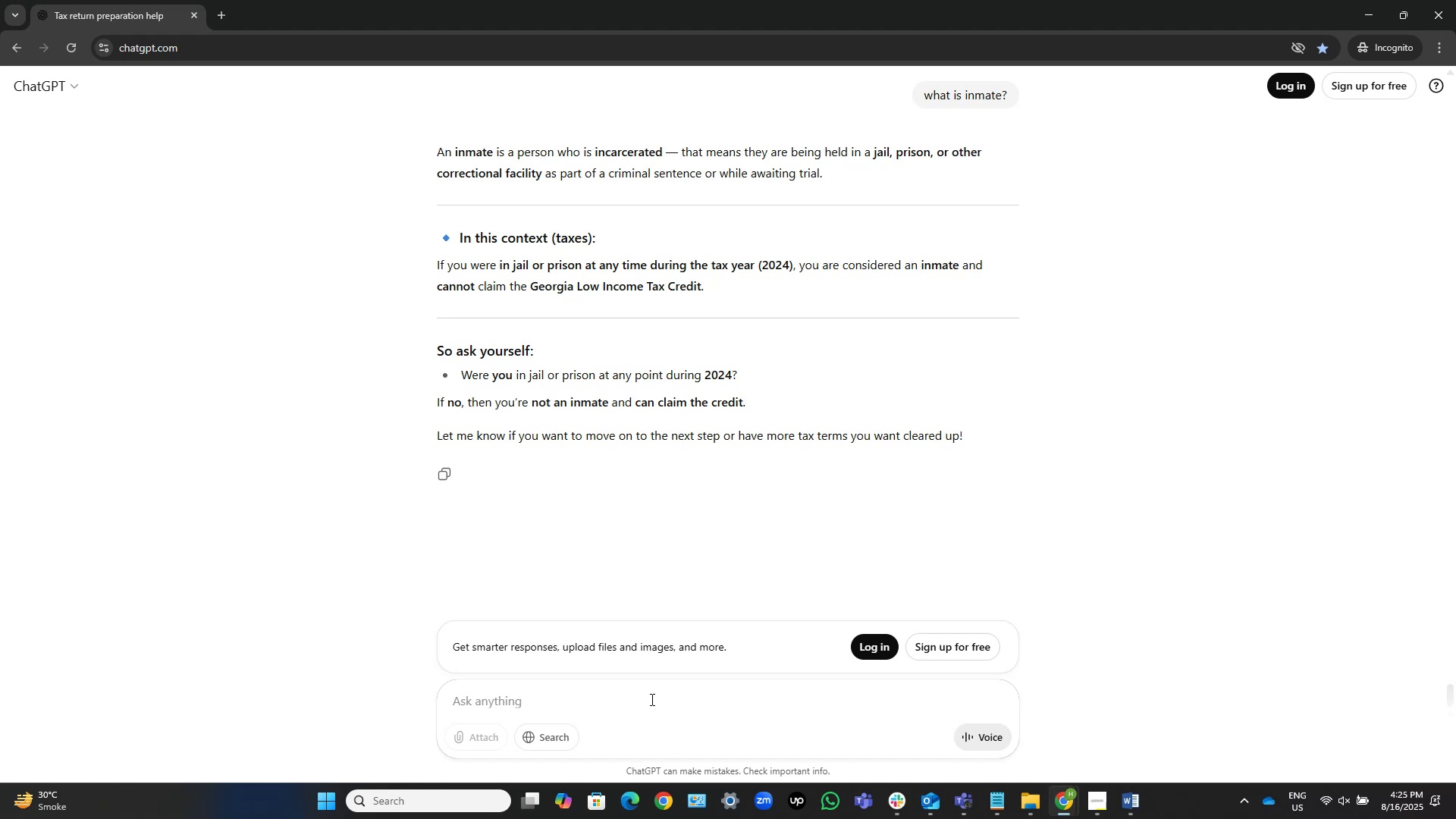 
key(Control+V)
 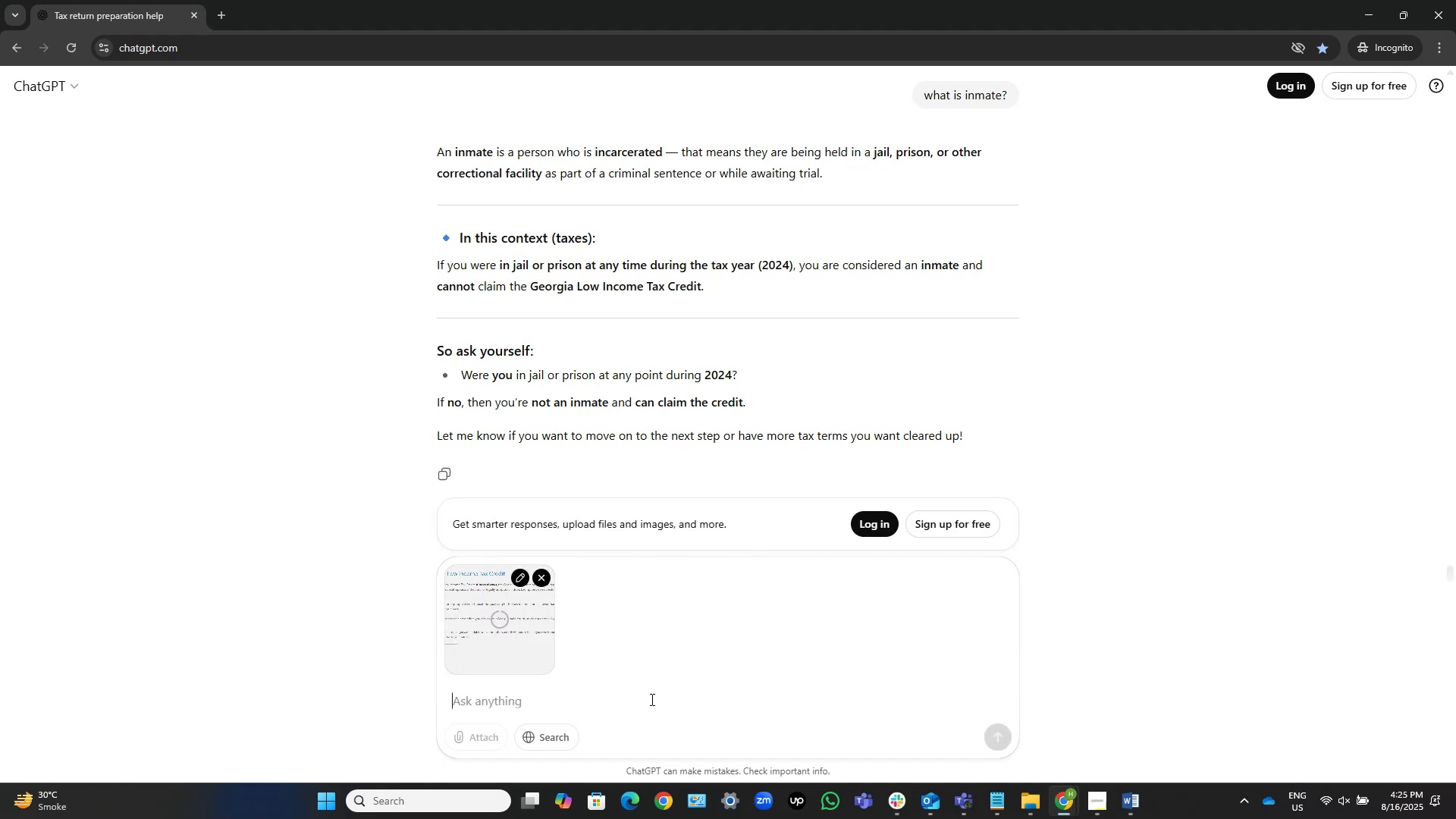 
type(what net?)
 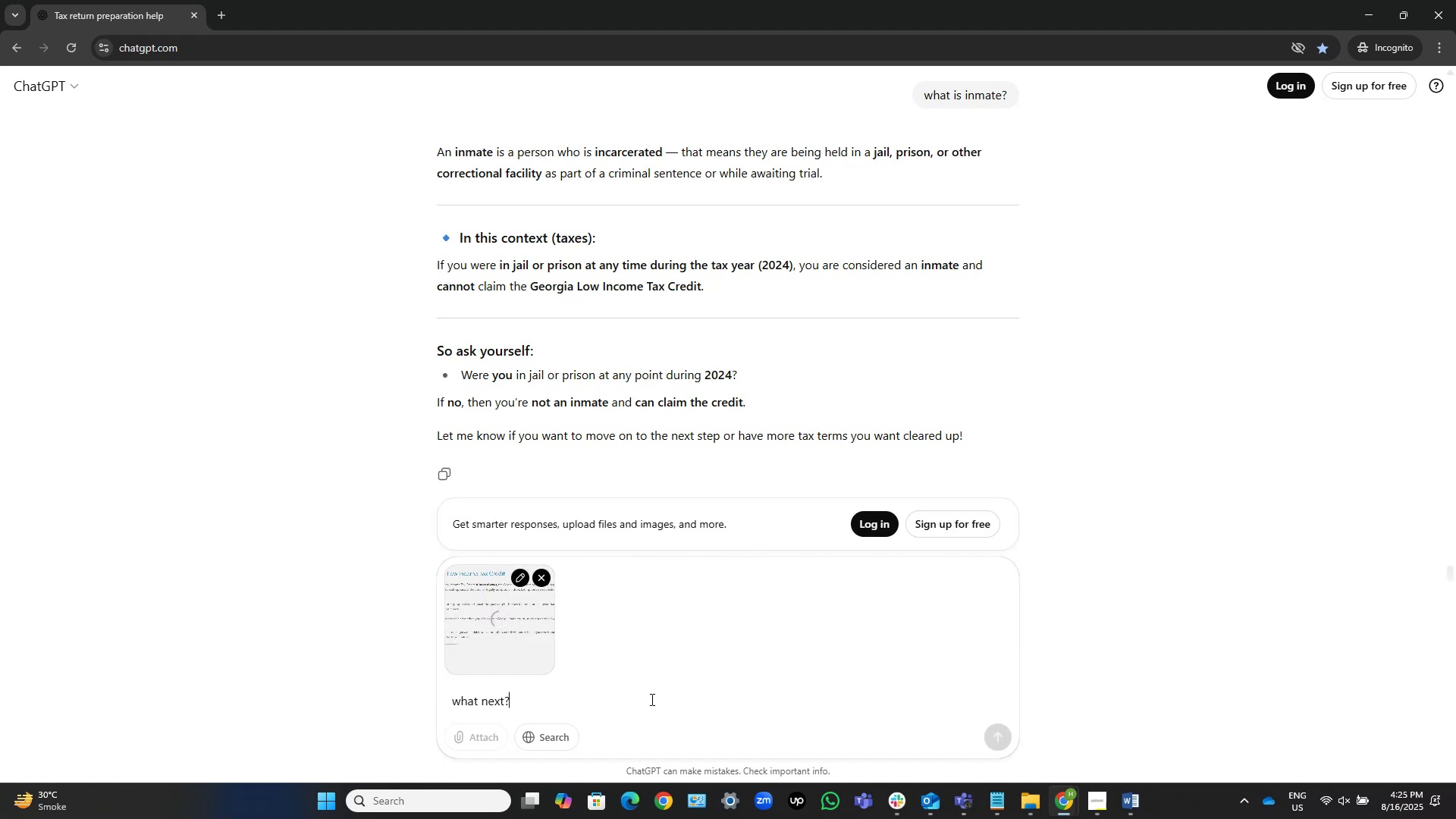 
hold_key(key=X, duration=0.32)
 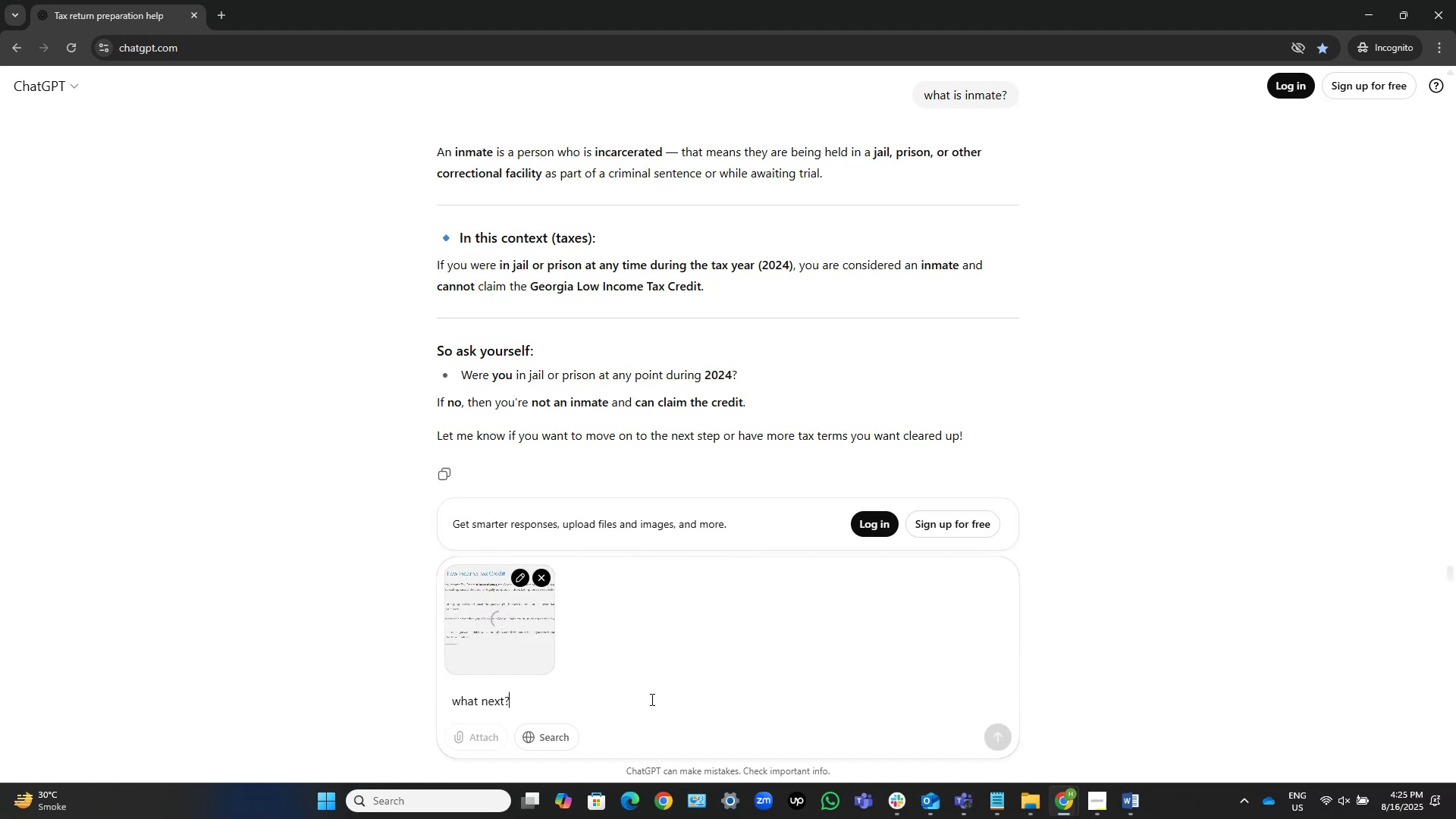 
key(Enter)
 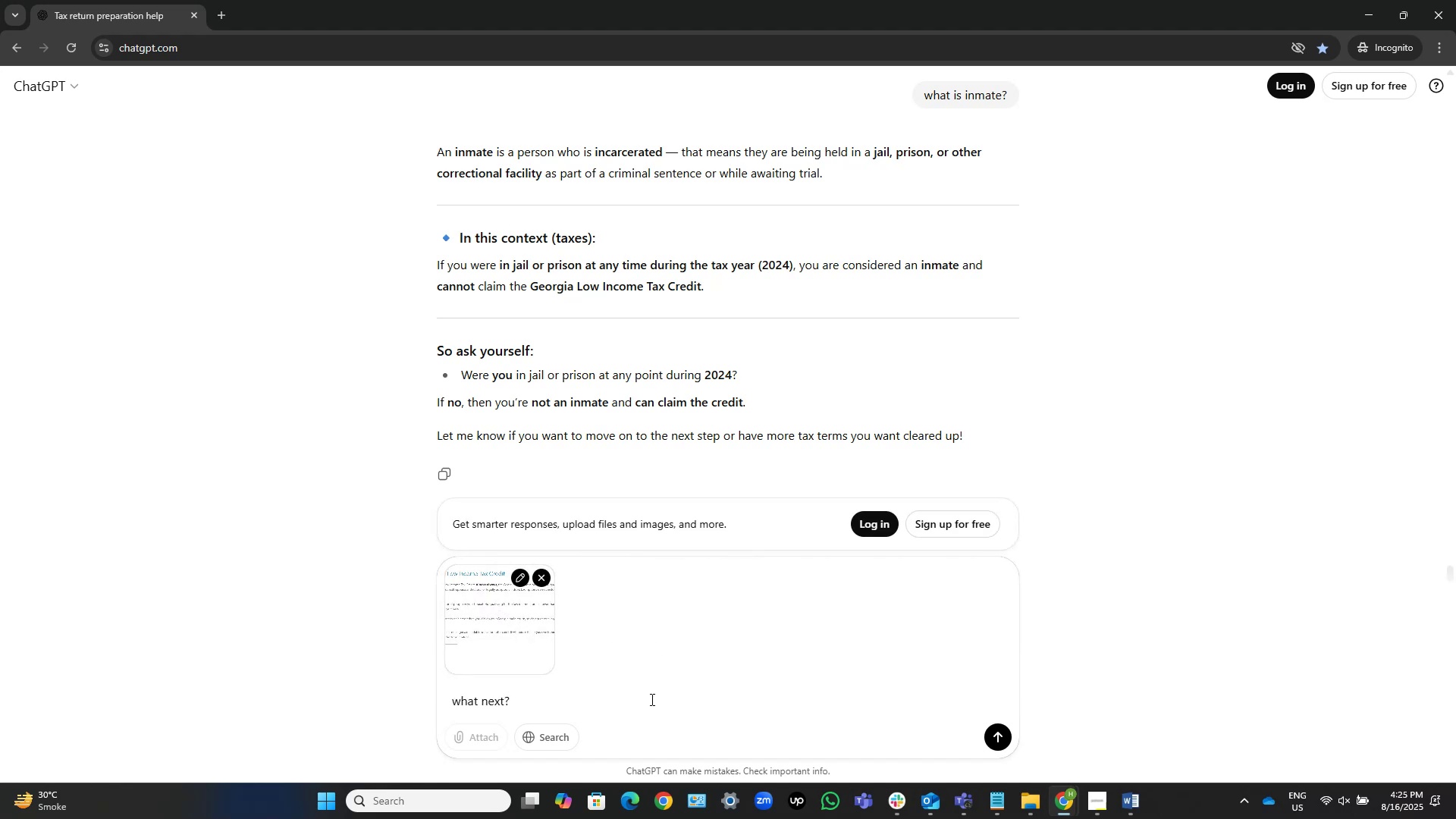 
key(NumpadEnter)
 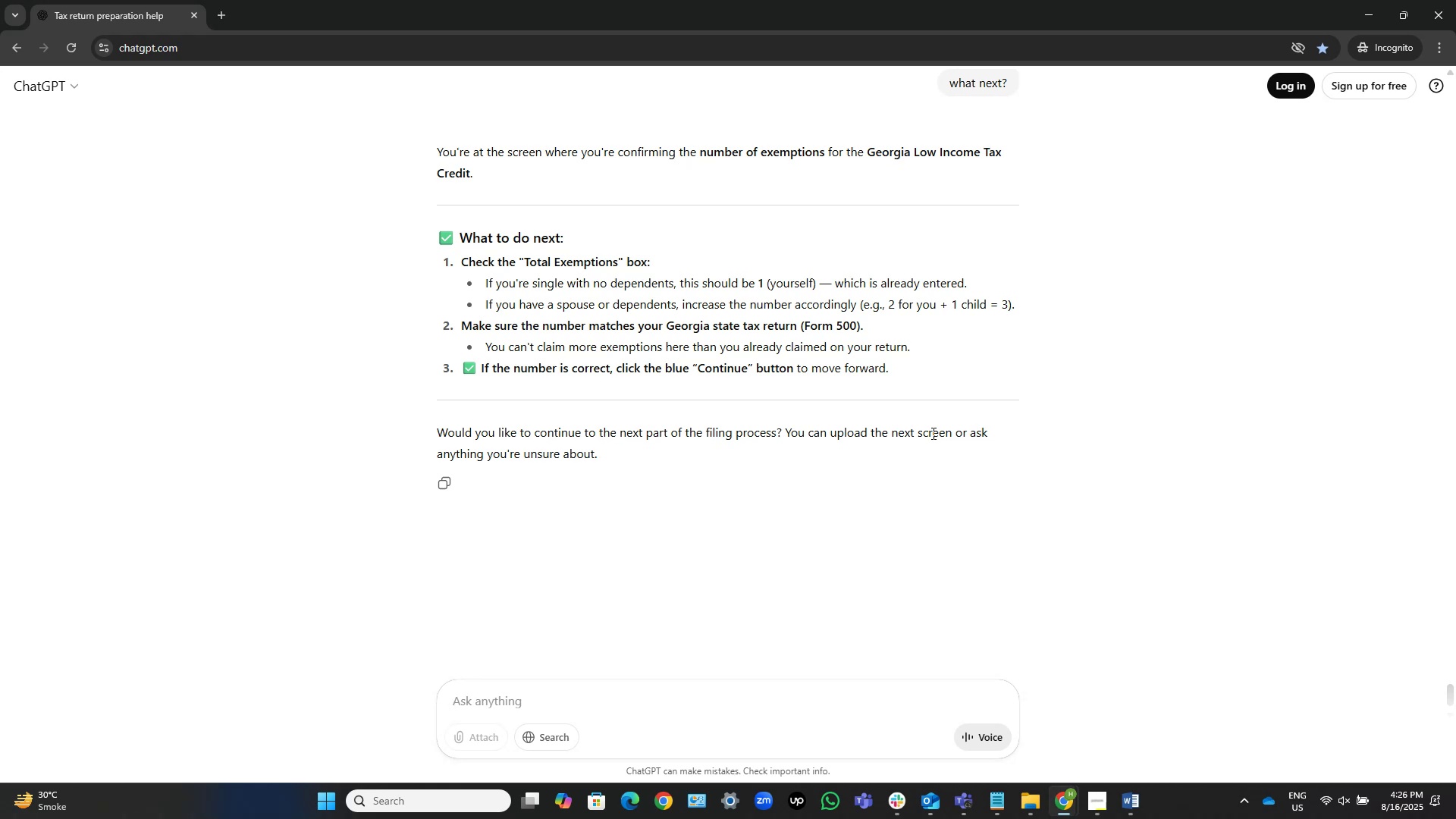 
wait(19.97)
 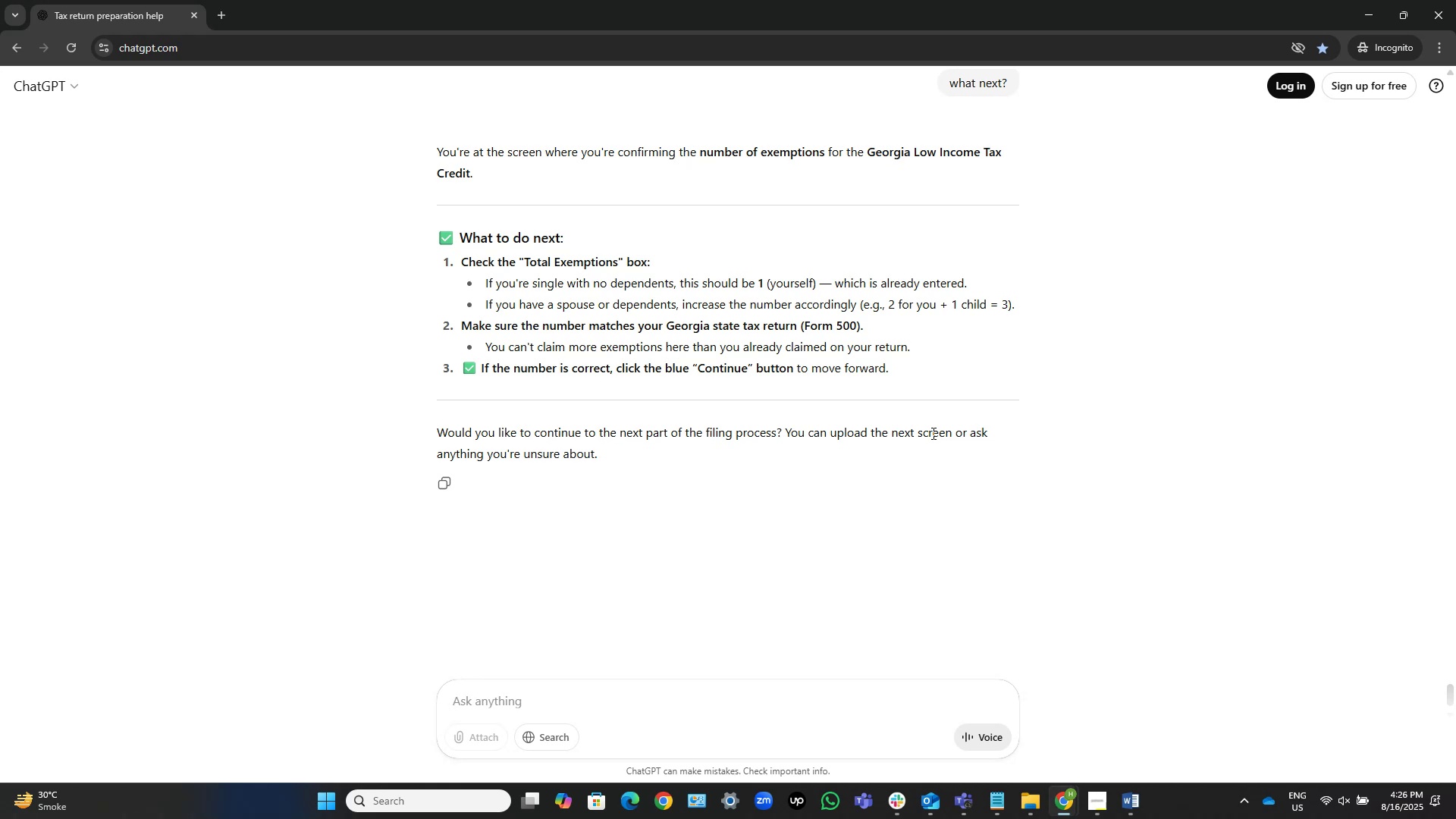 
key(Alt+Tab)
 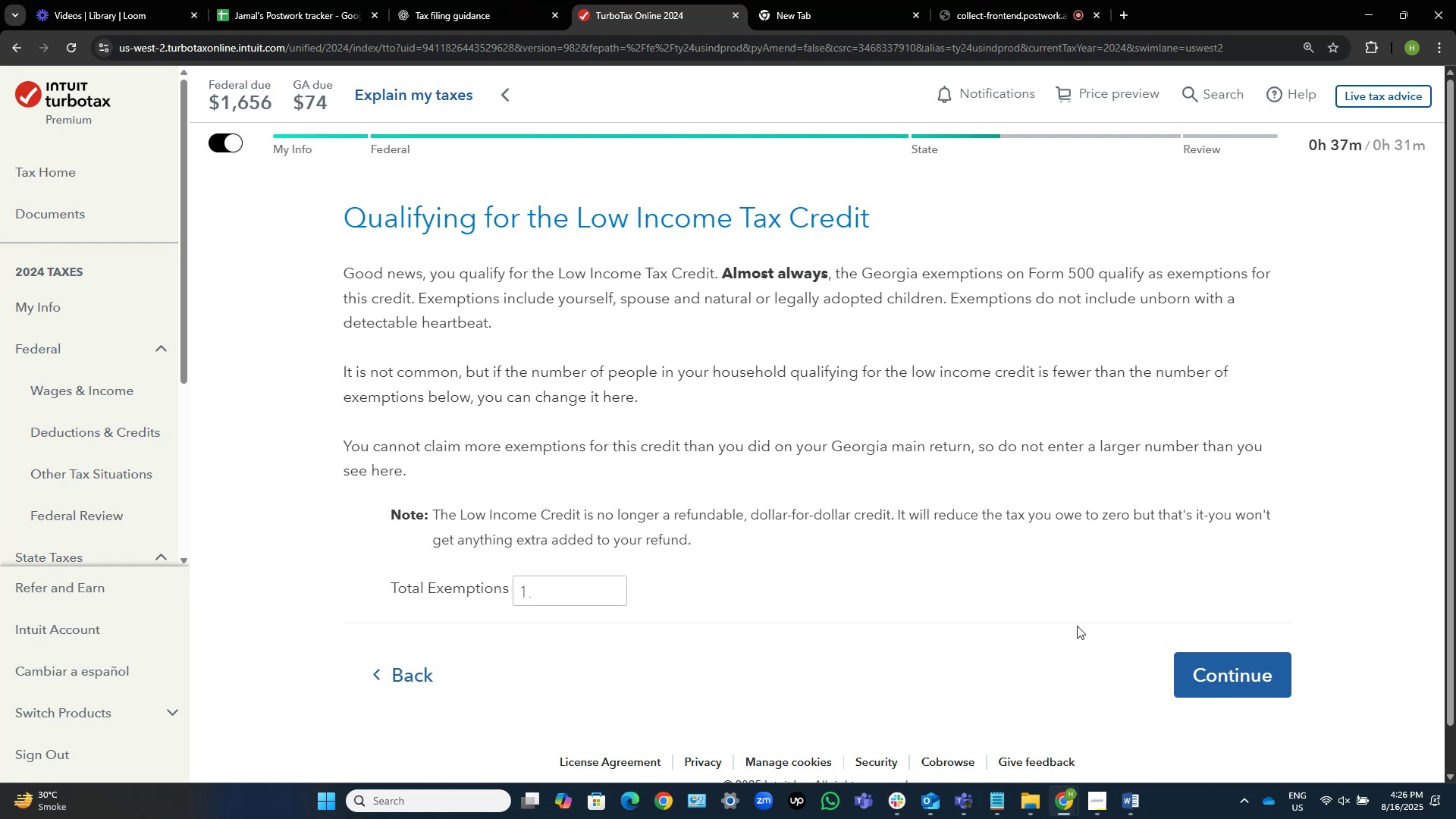 
wait(27.25)
 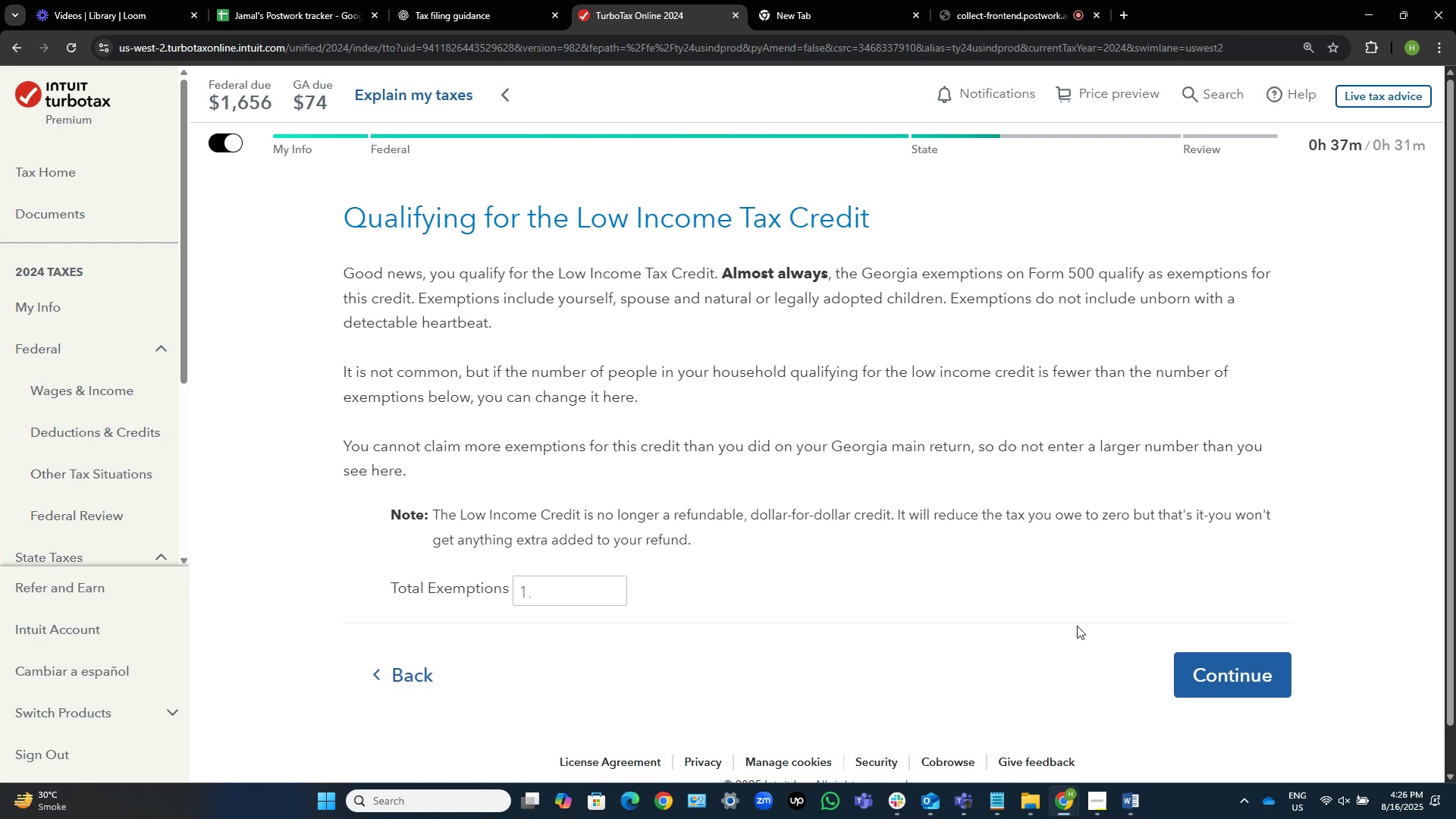 
key(Alt+Tab)
 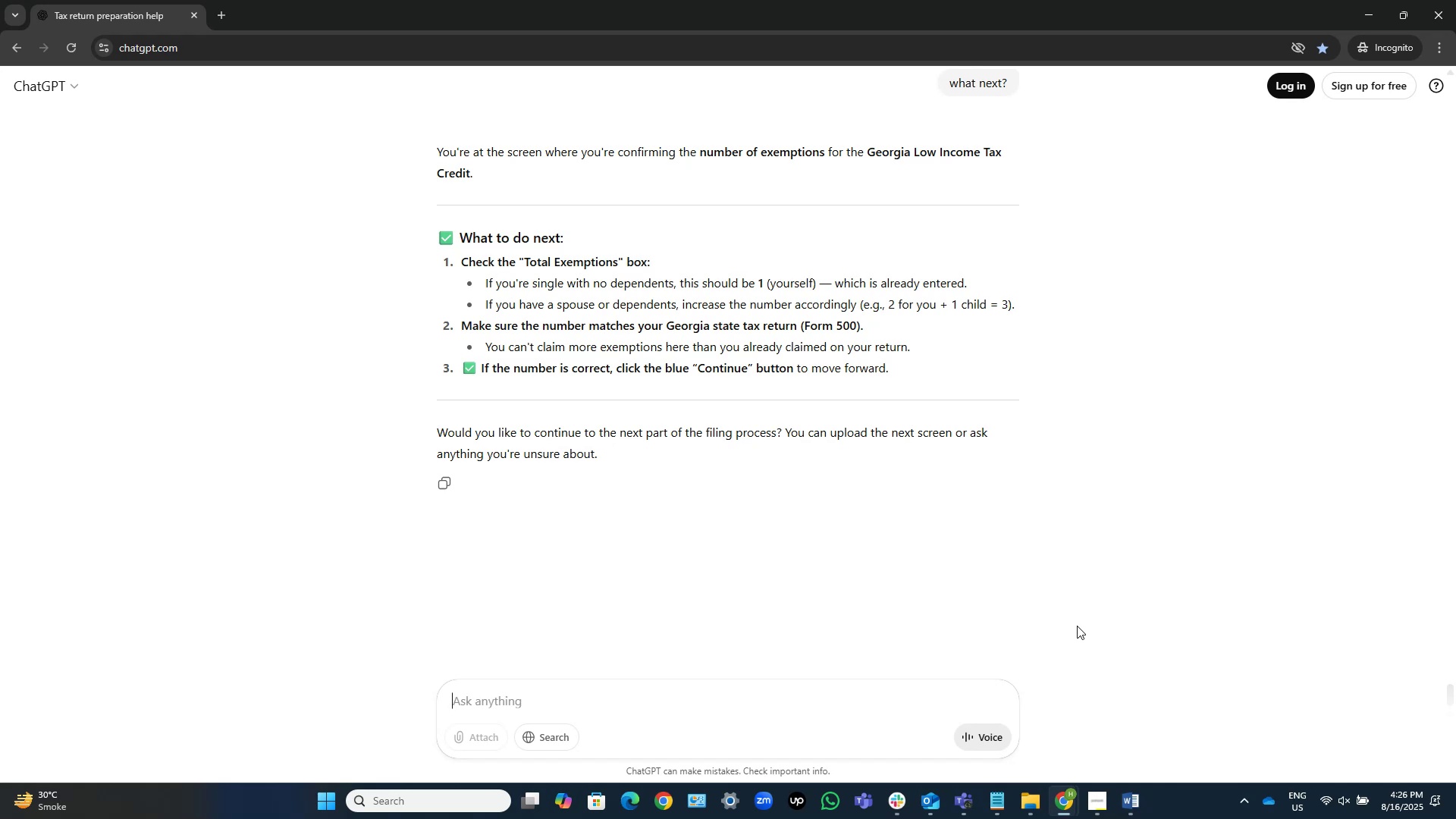 
wait(12.85)
 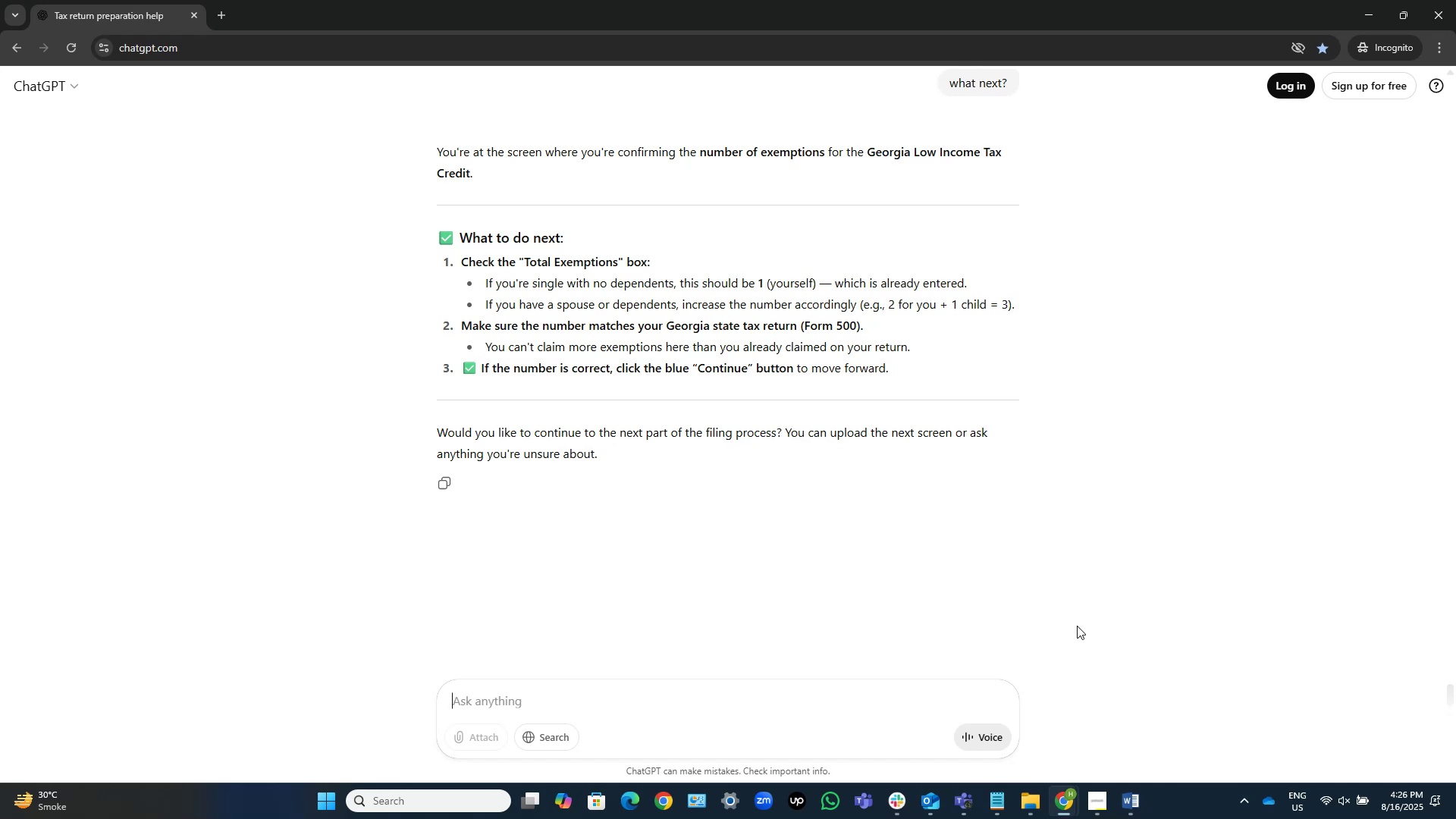 
key(Alt+AltLeft)
 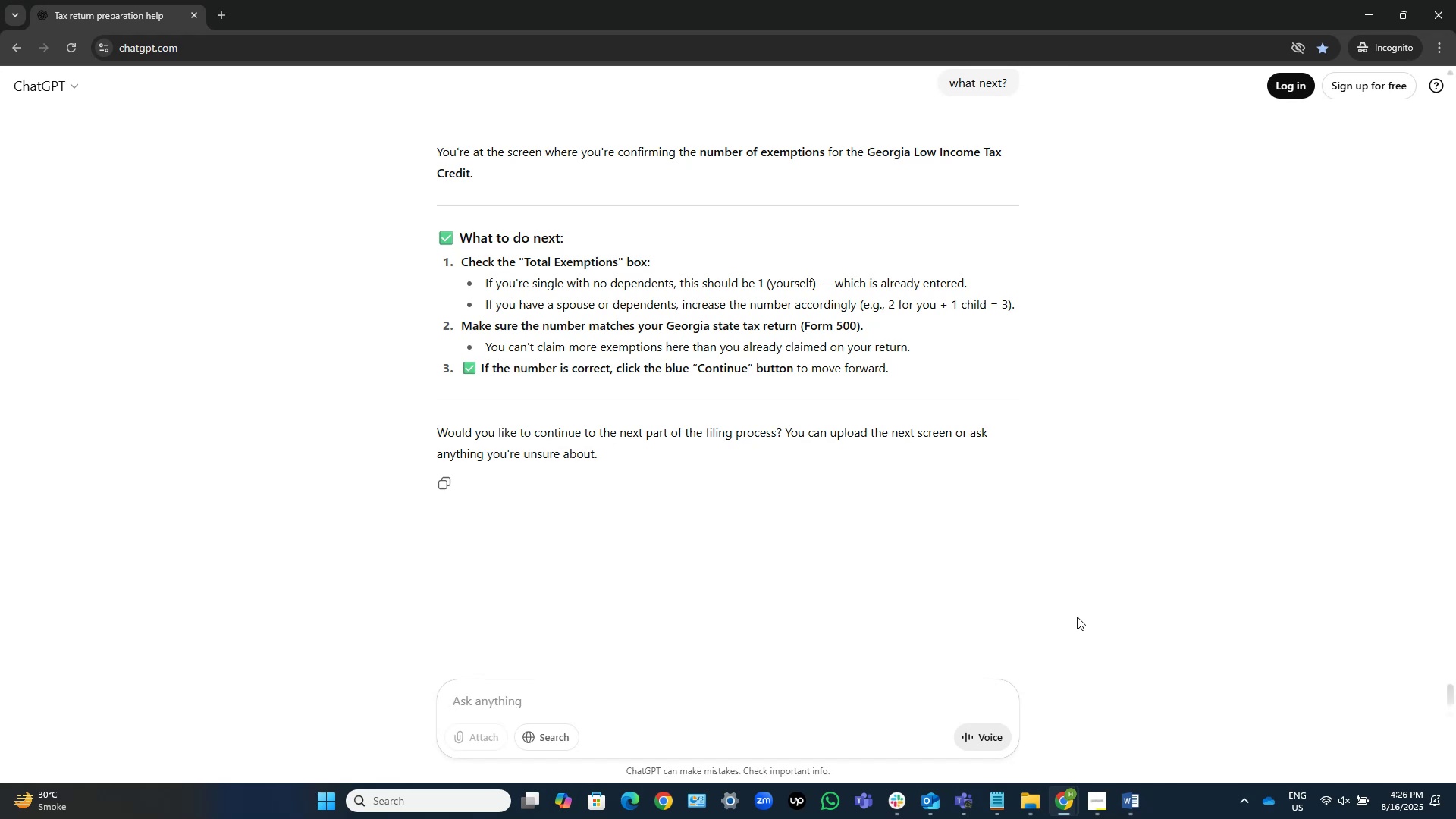 
key(Alt+Tab)
 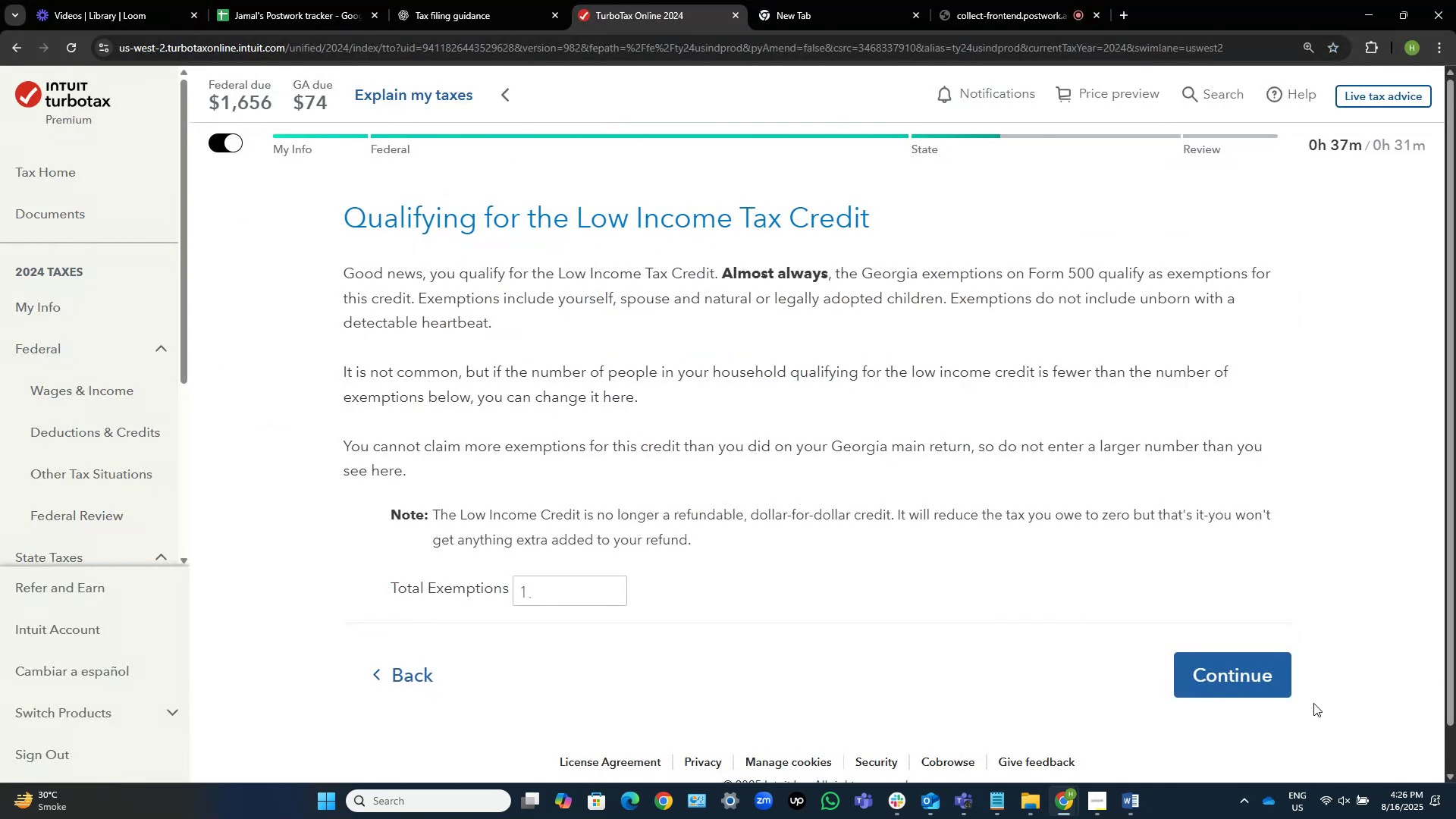 
left_click([1257, 679])
 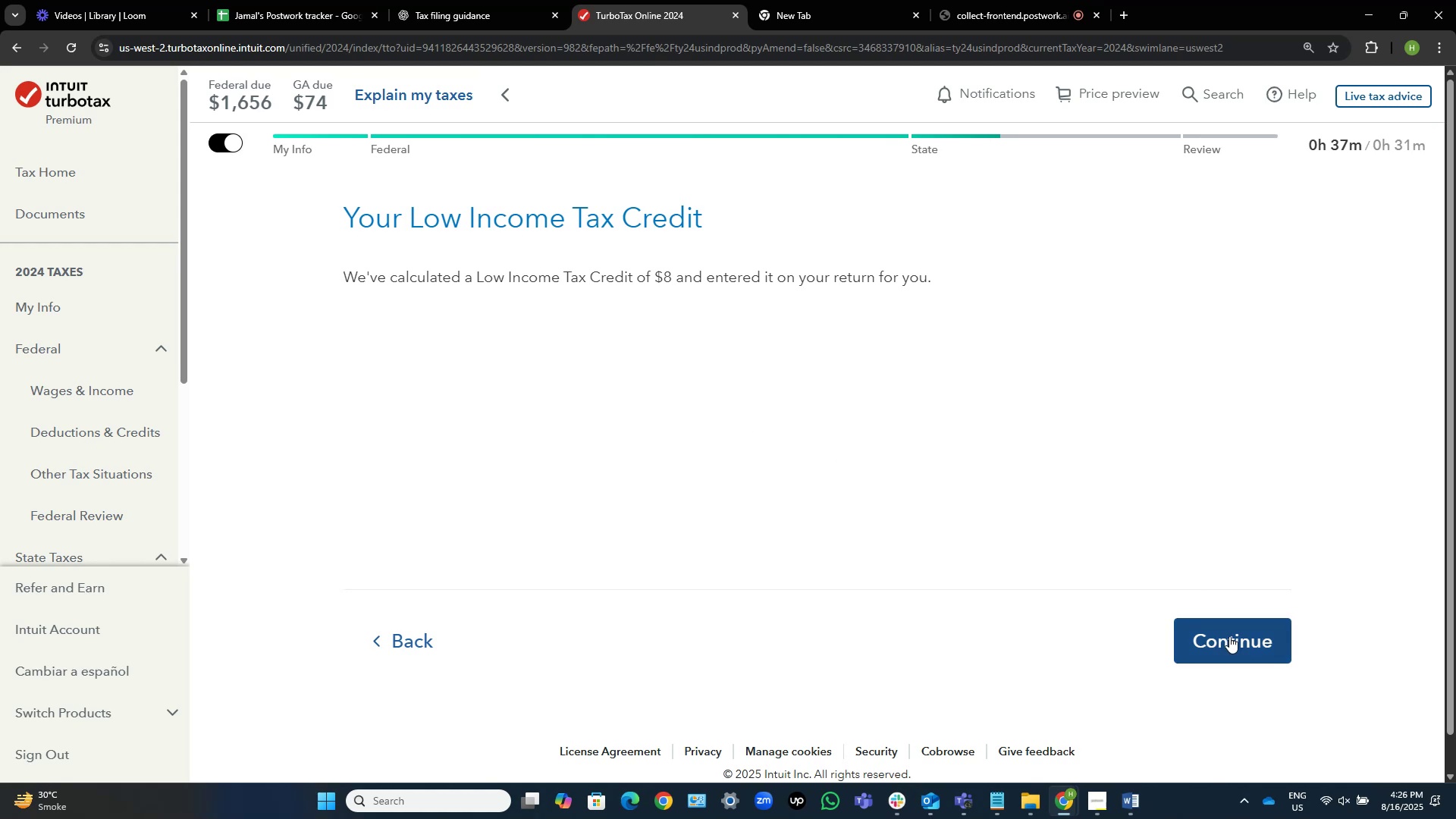 
wait(5.54)
 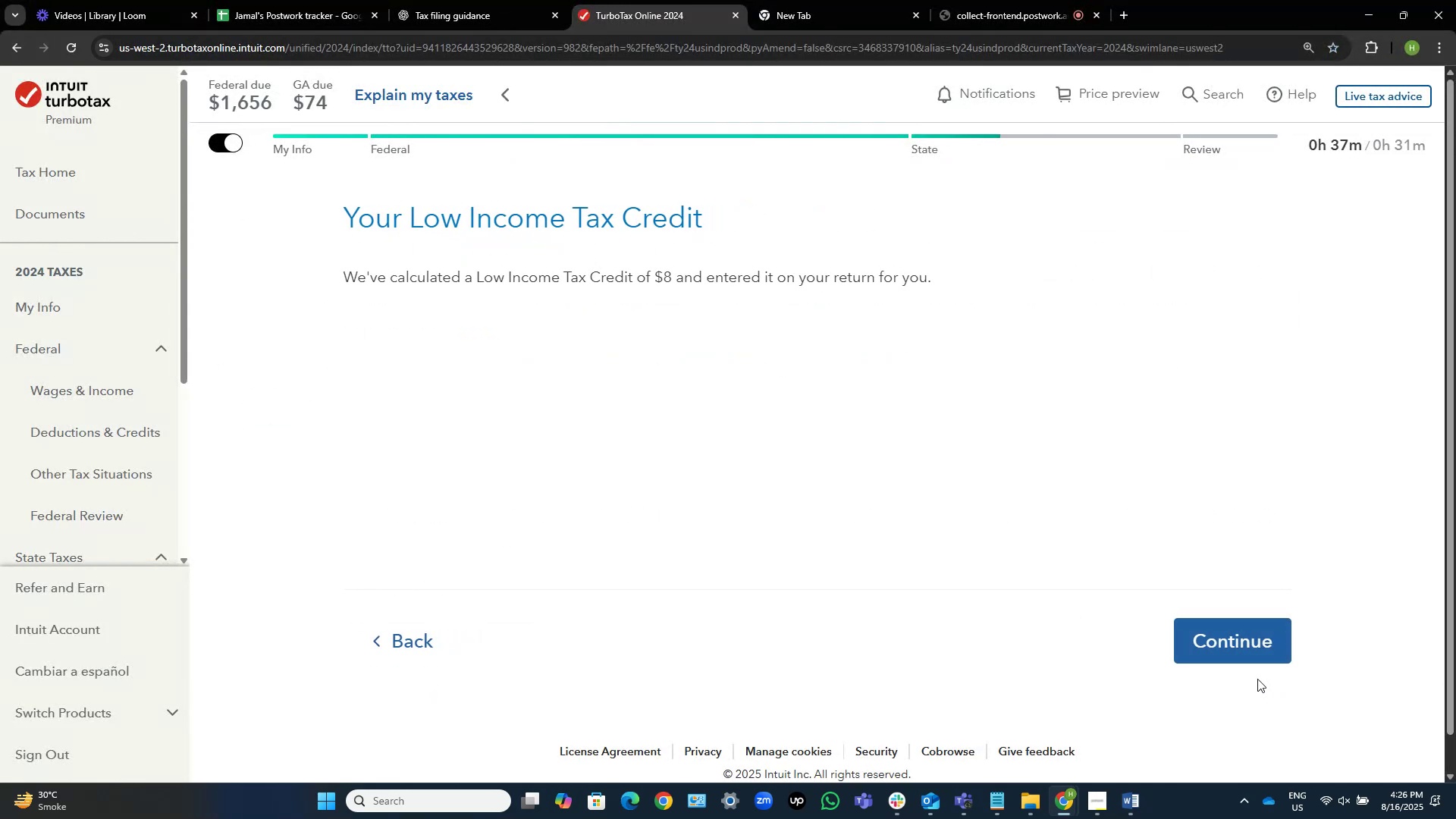 
left_click([1228, 654])
 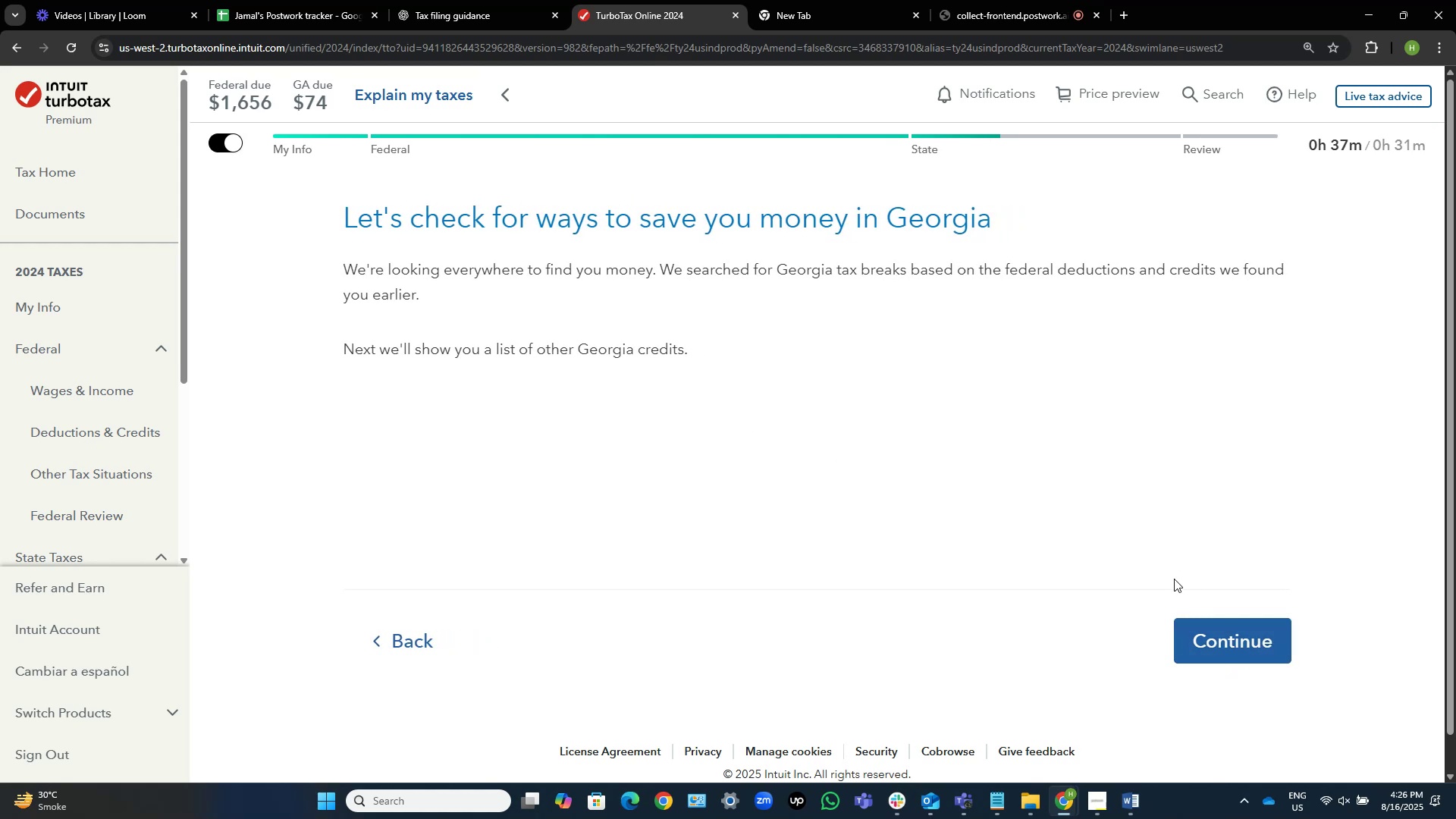 
wait(5.99)
 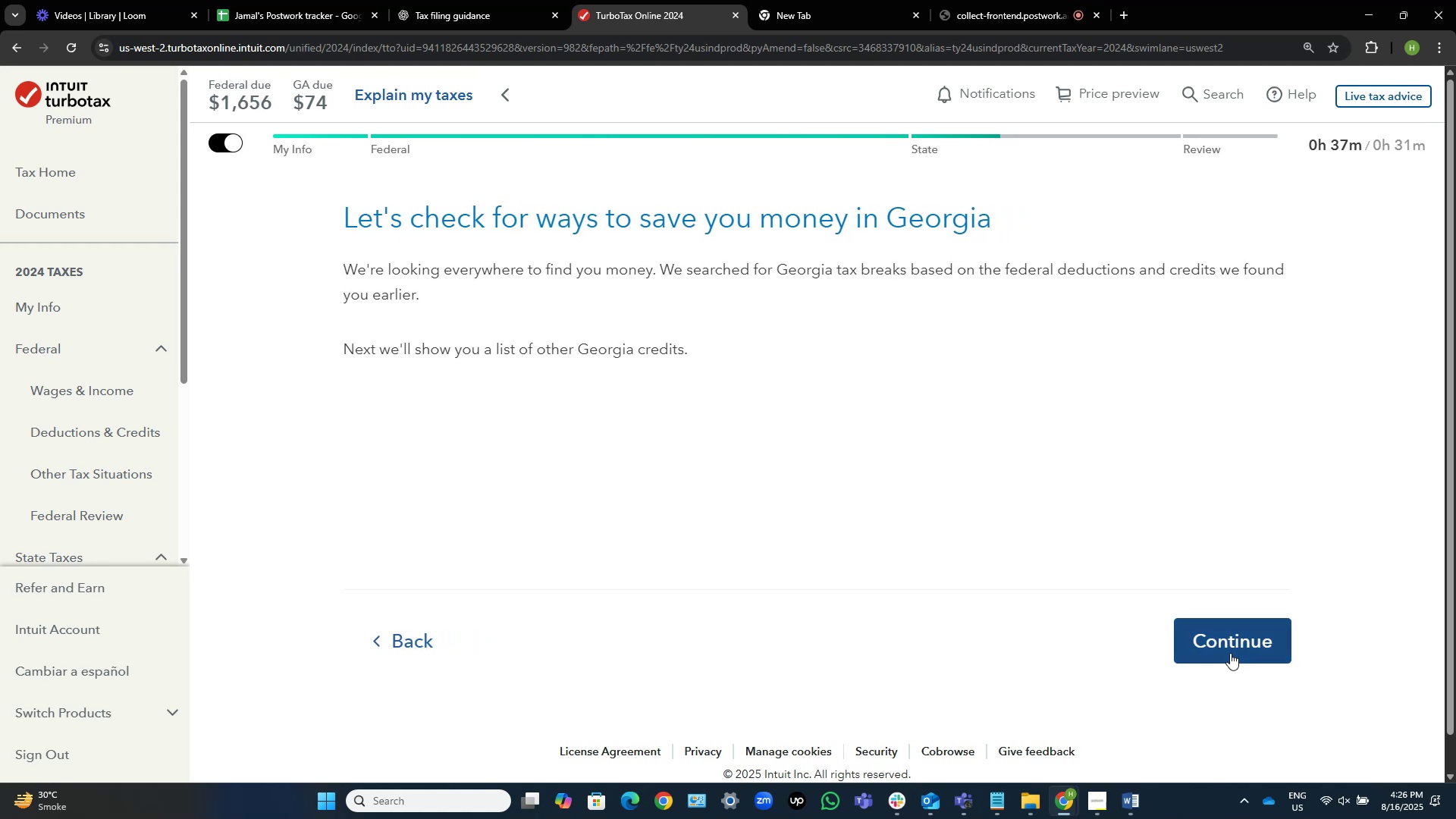 
left_click([1235, 645])
 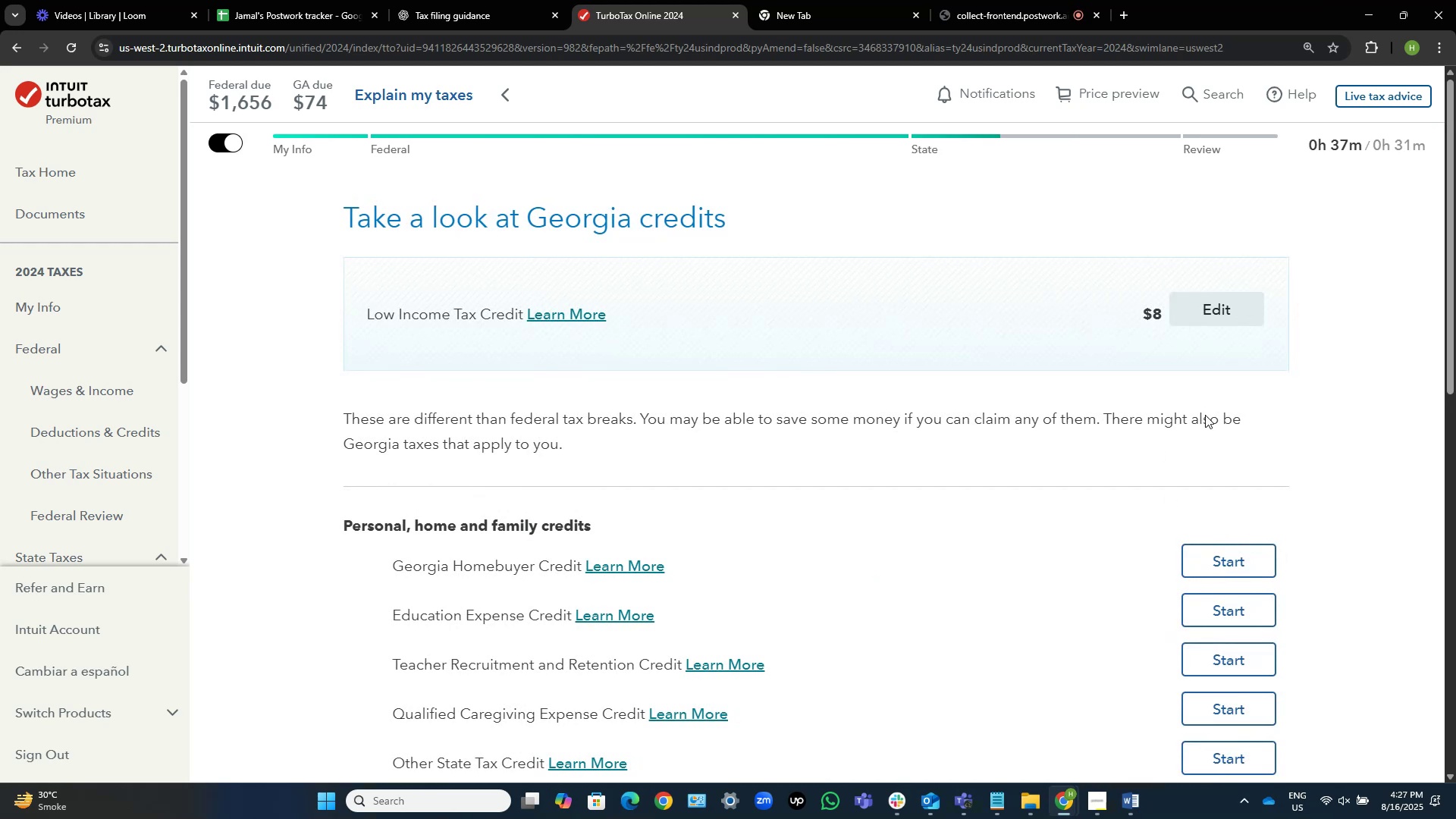 
scroll: coordinate [1205, 415], scroll_direction: down, amount: 14.0
 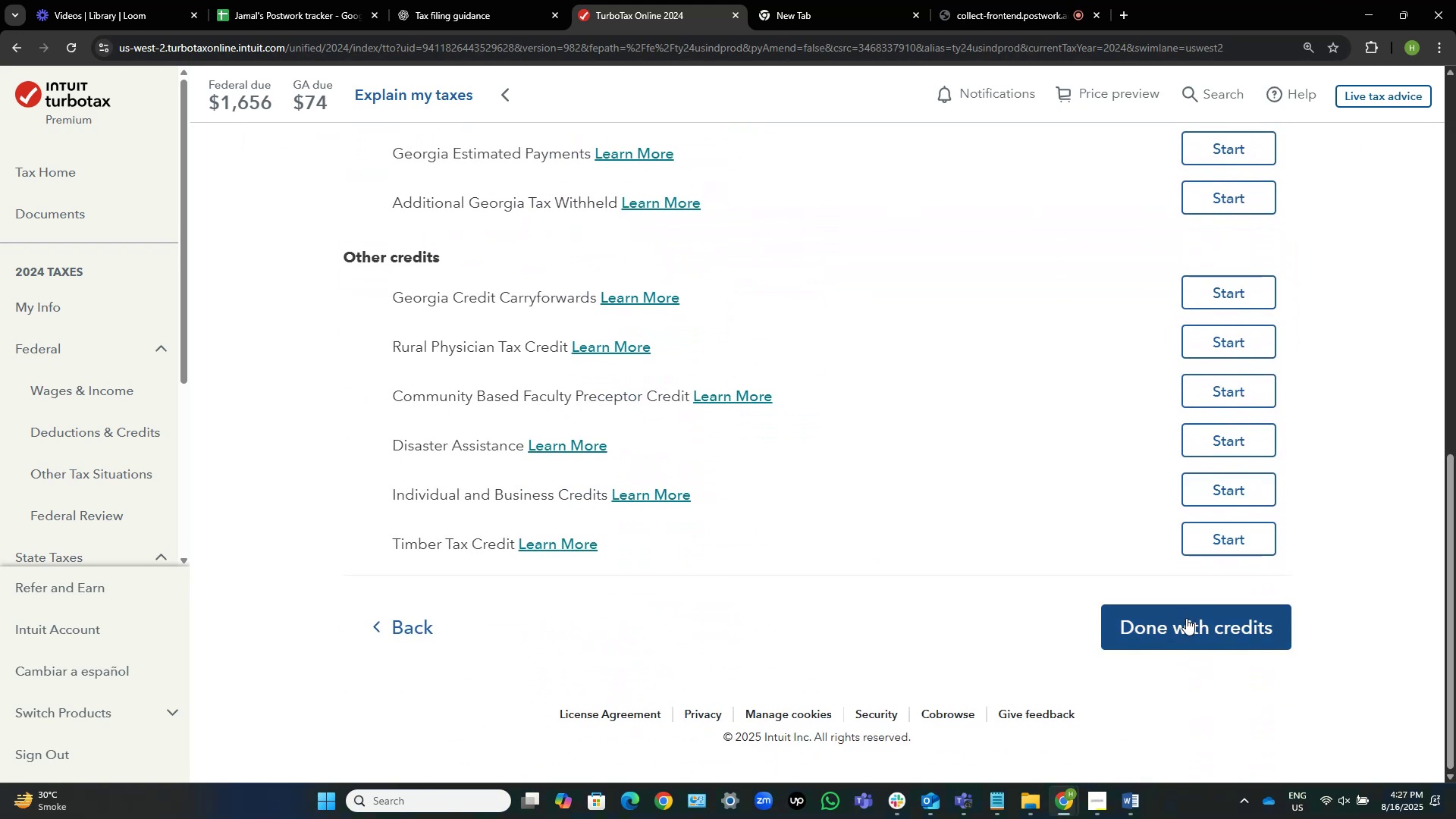 
left_click([1186, 618])
 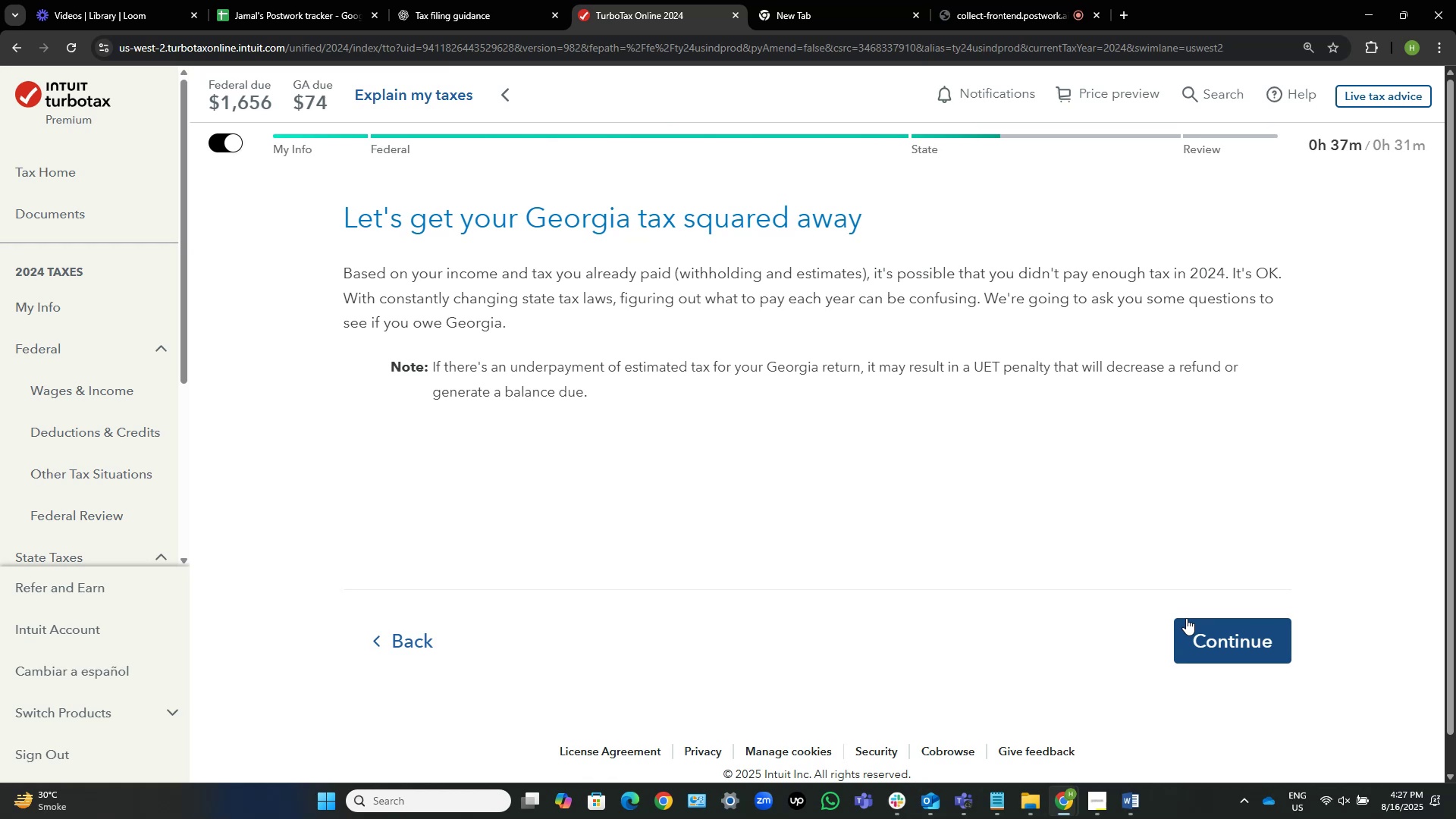 
wait(7.12)
 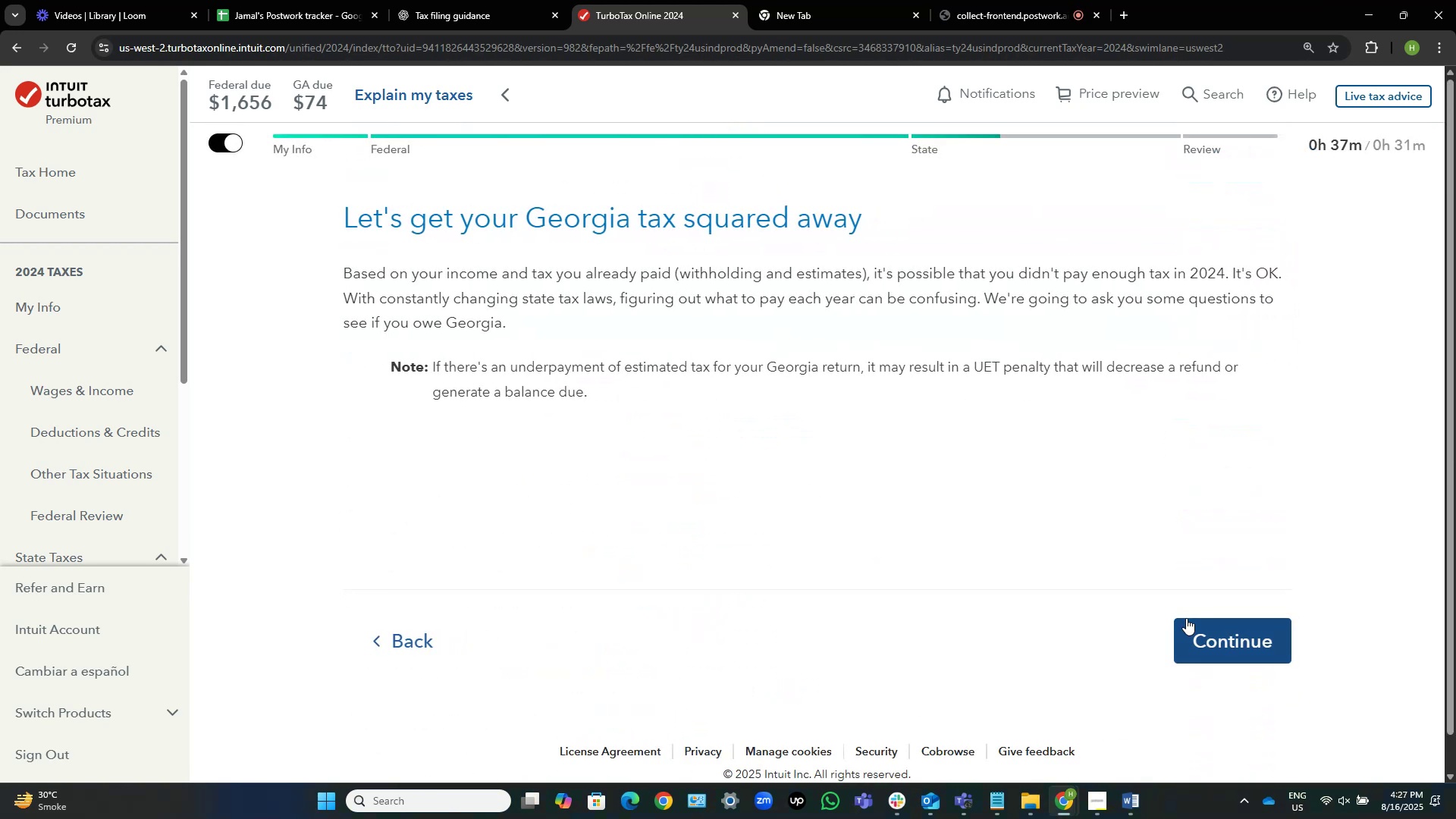 
left_click([1261, 641])
 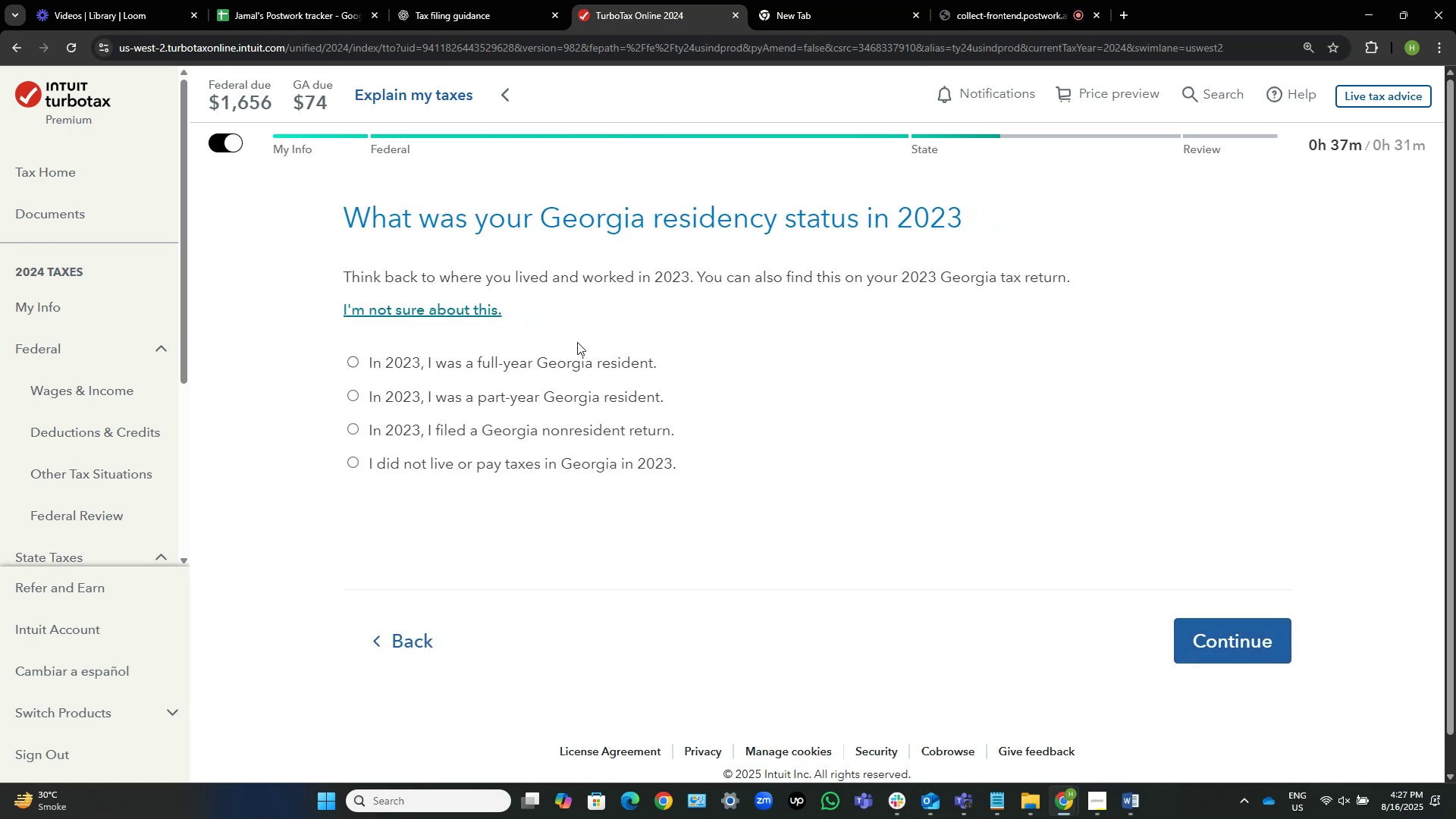 
wait(7.37)
 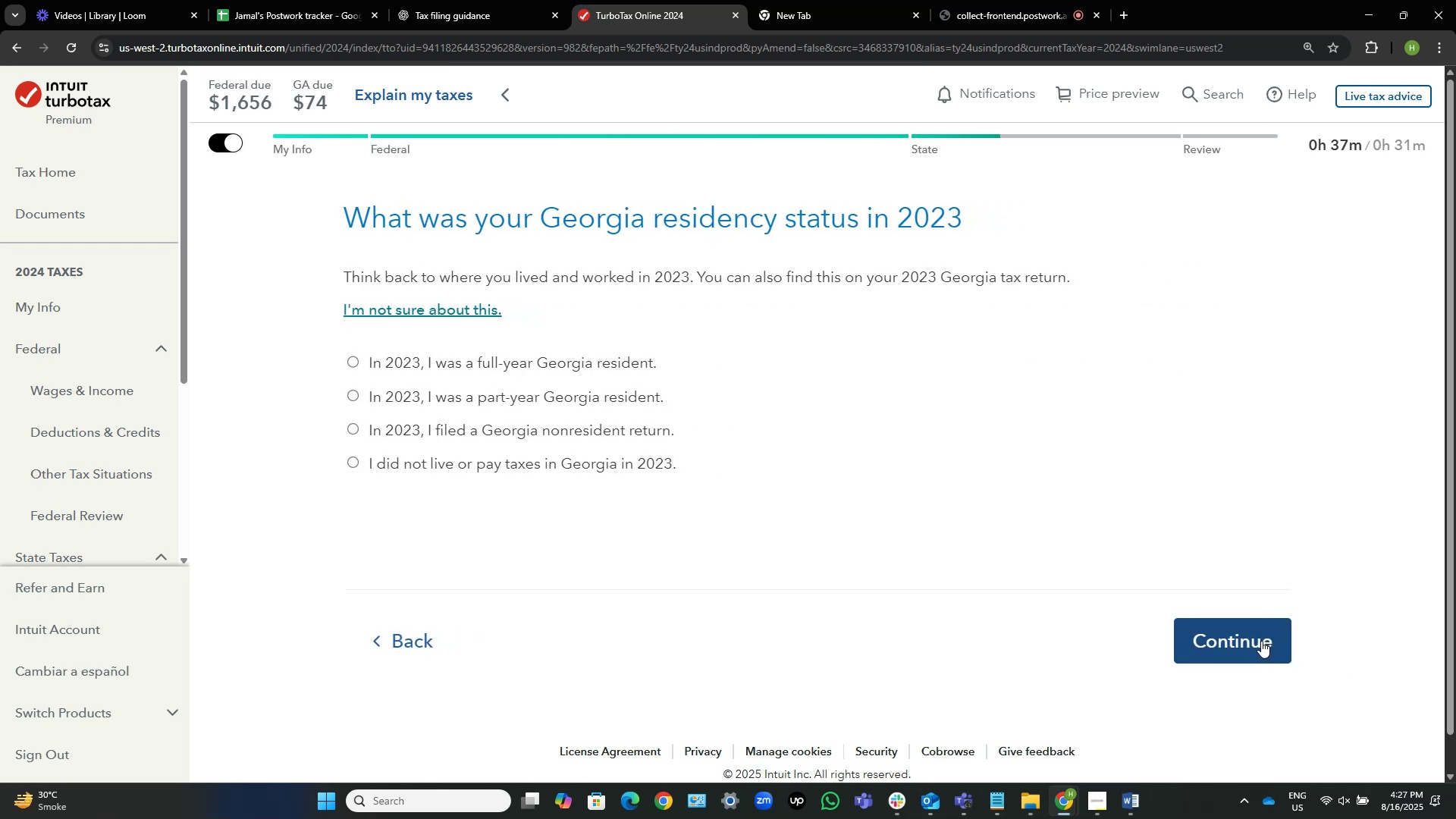 
left_click([604, 357])
 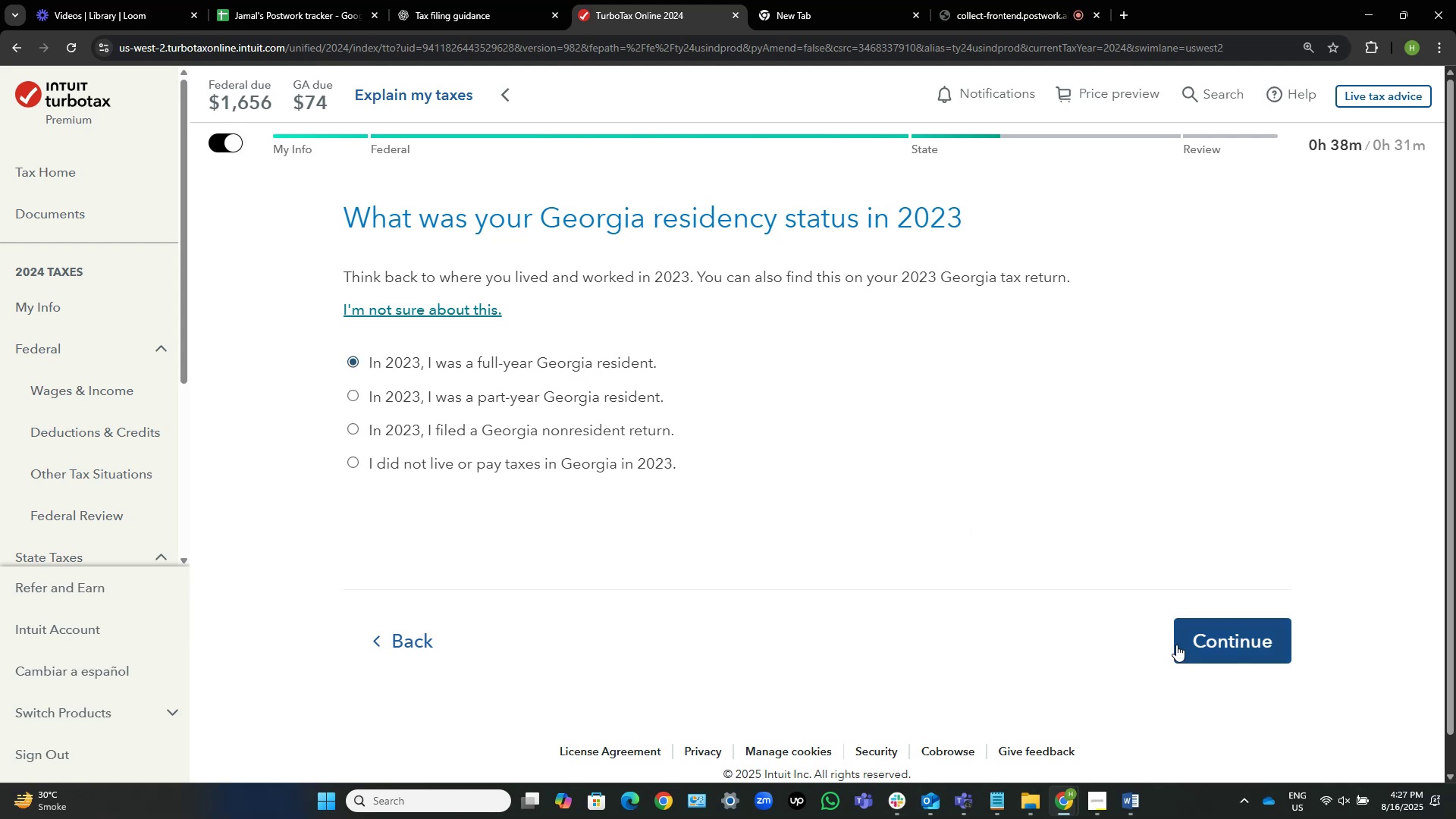 
wait(6.75)
 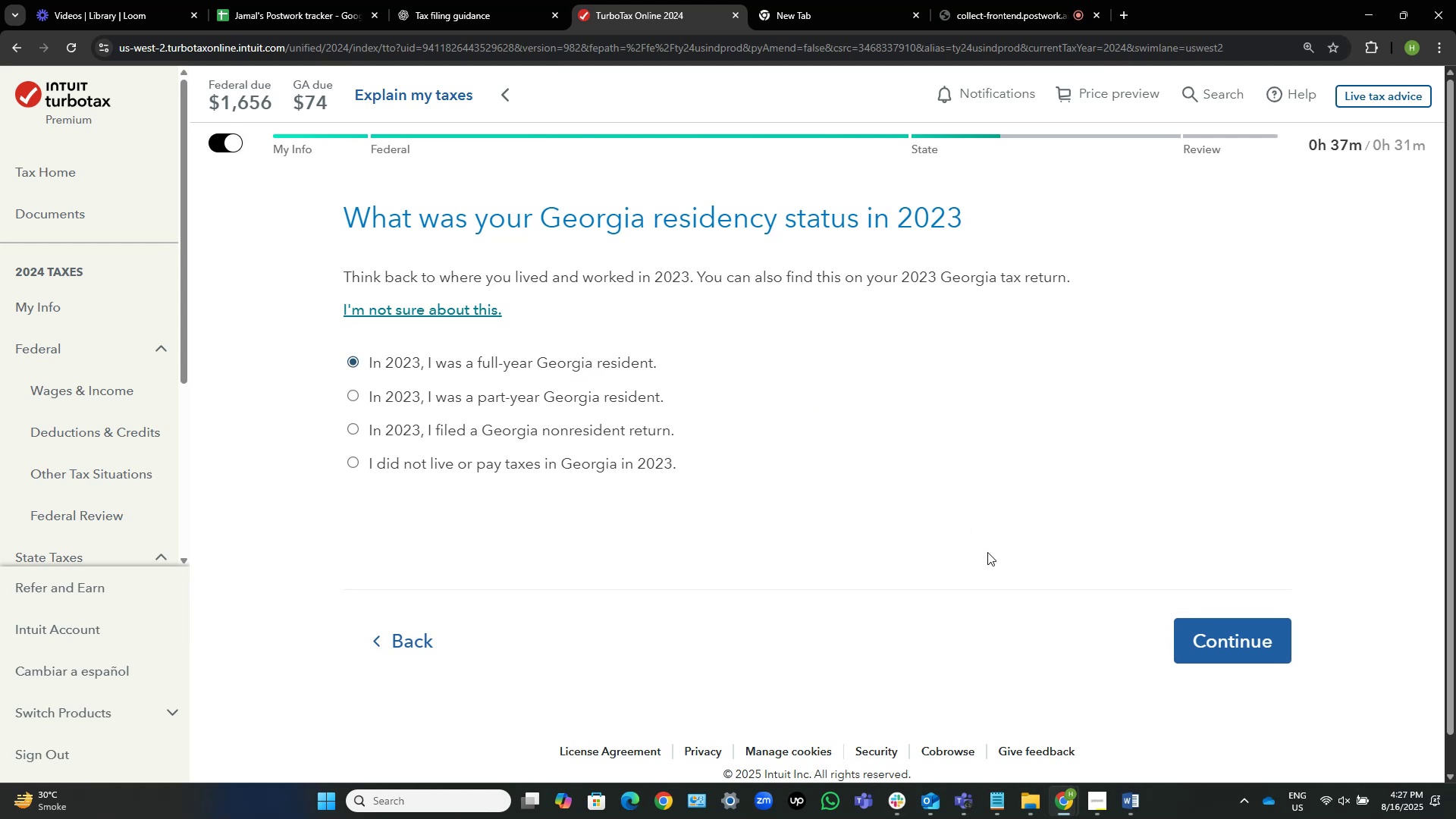 
left_click([561, 396])
 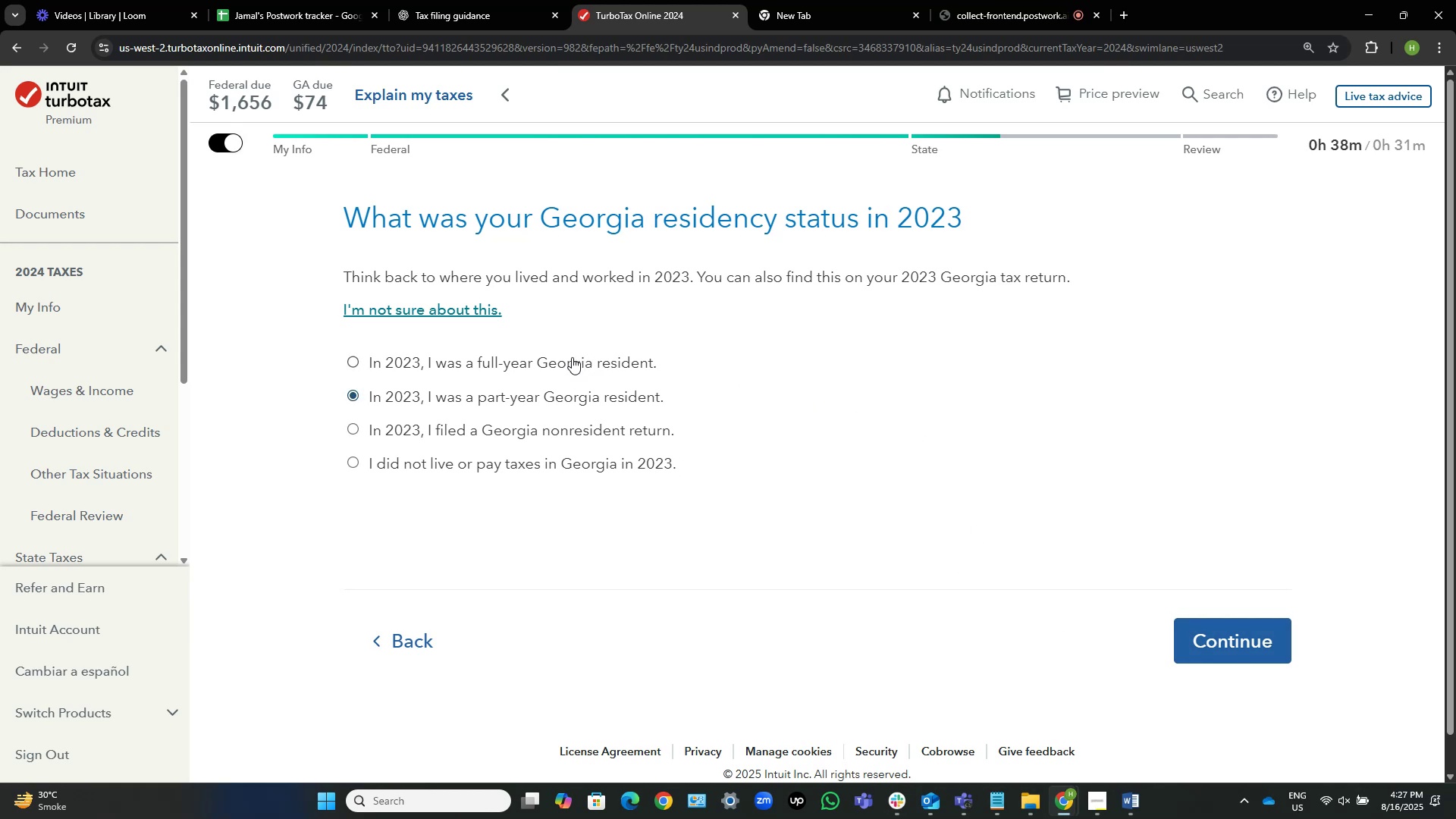 
left_click([572, 357])
 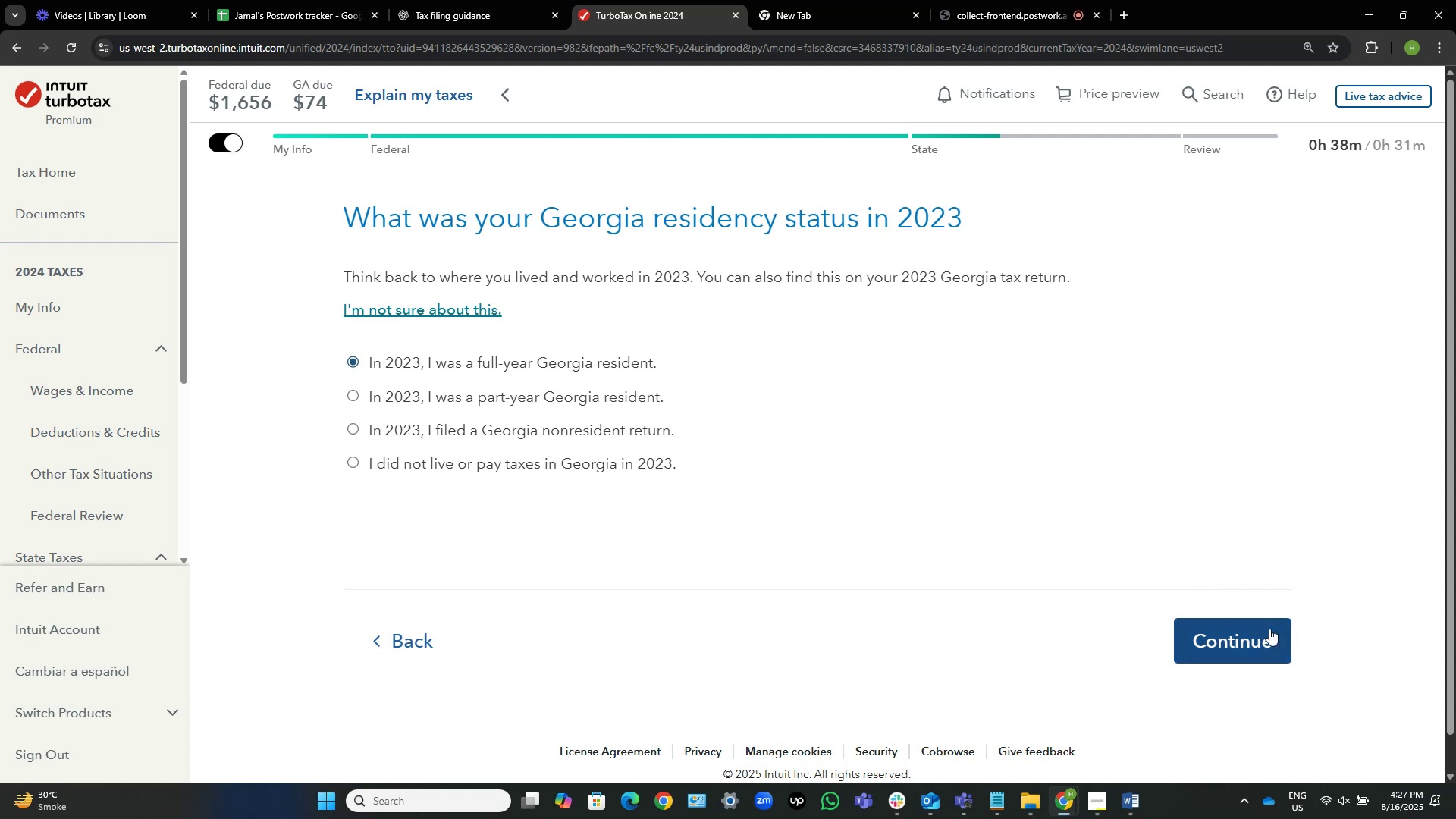 
left_click([1249, 644])
 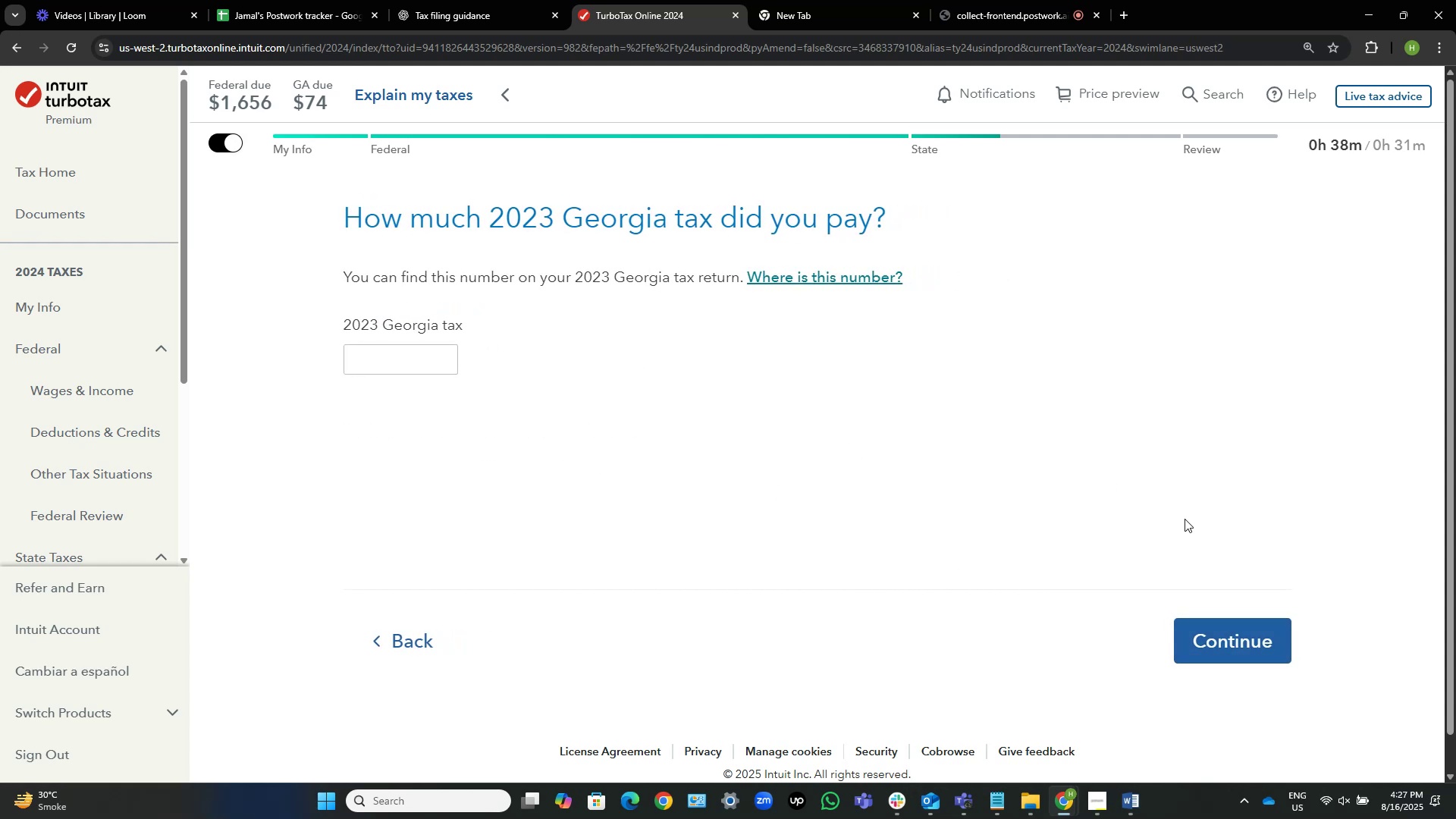 
wait(10.74)
 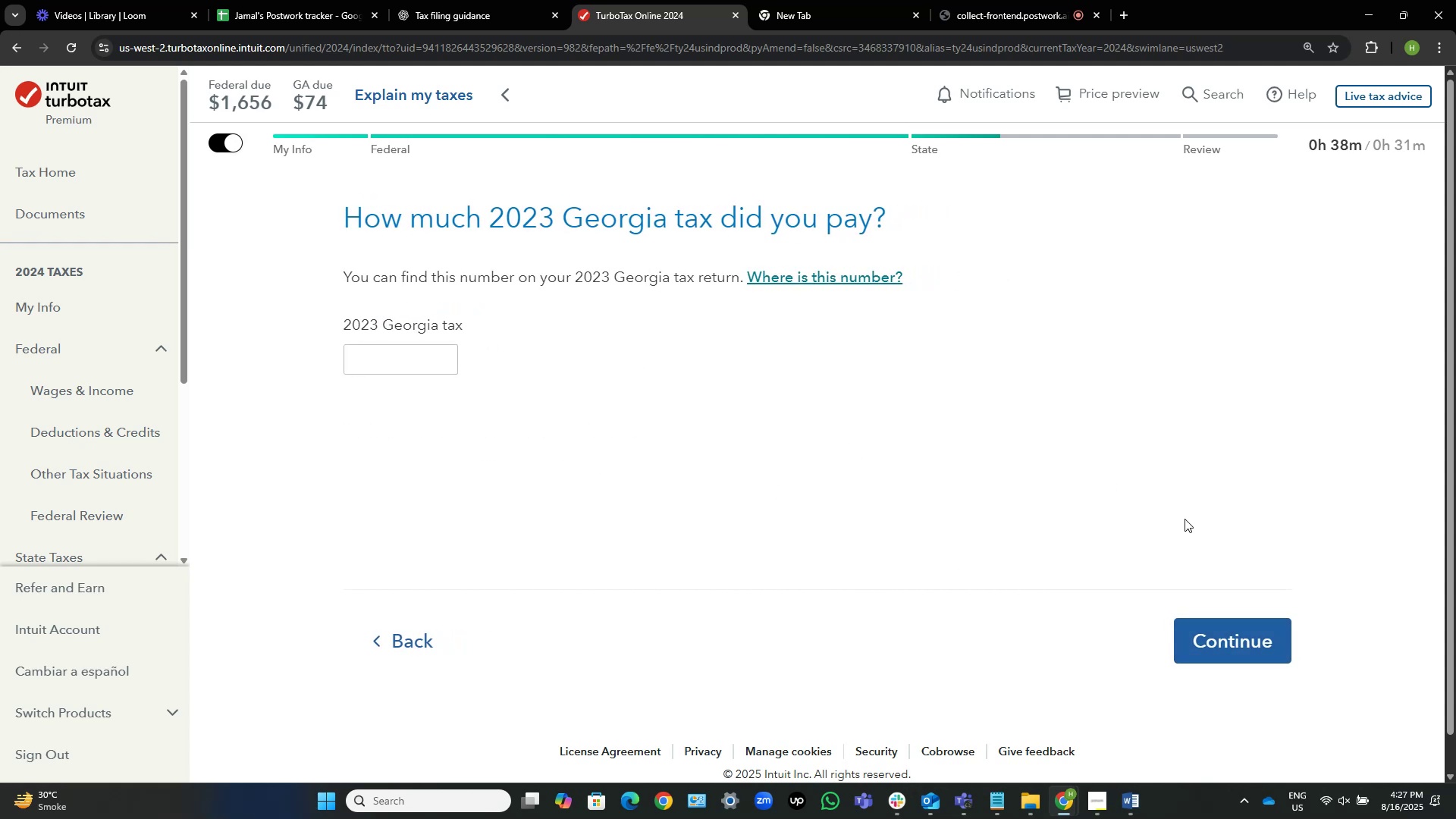 
left_click([1221, 635])
 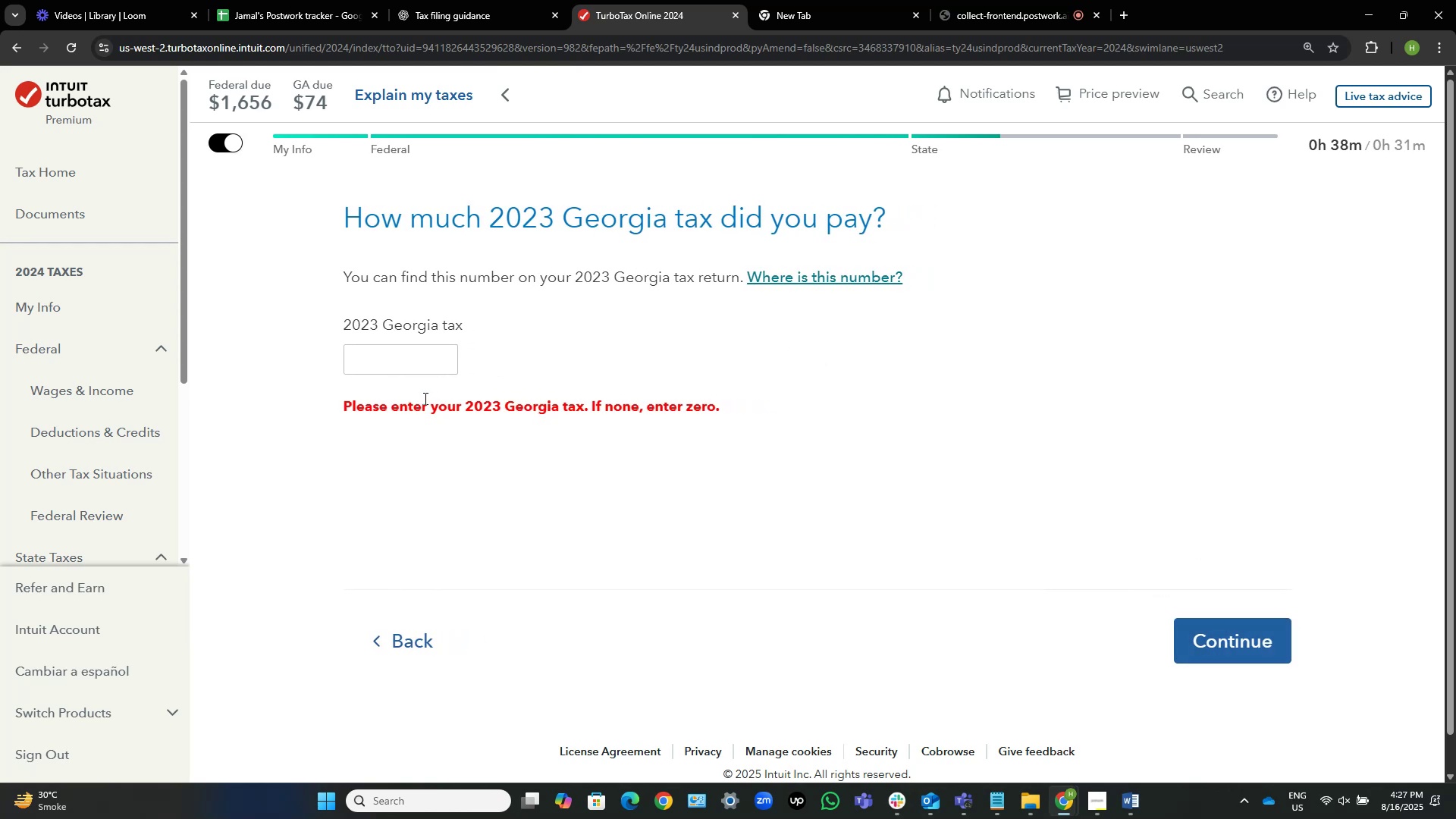 
left_click([406, 364])
 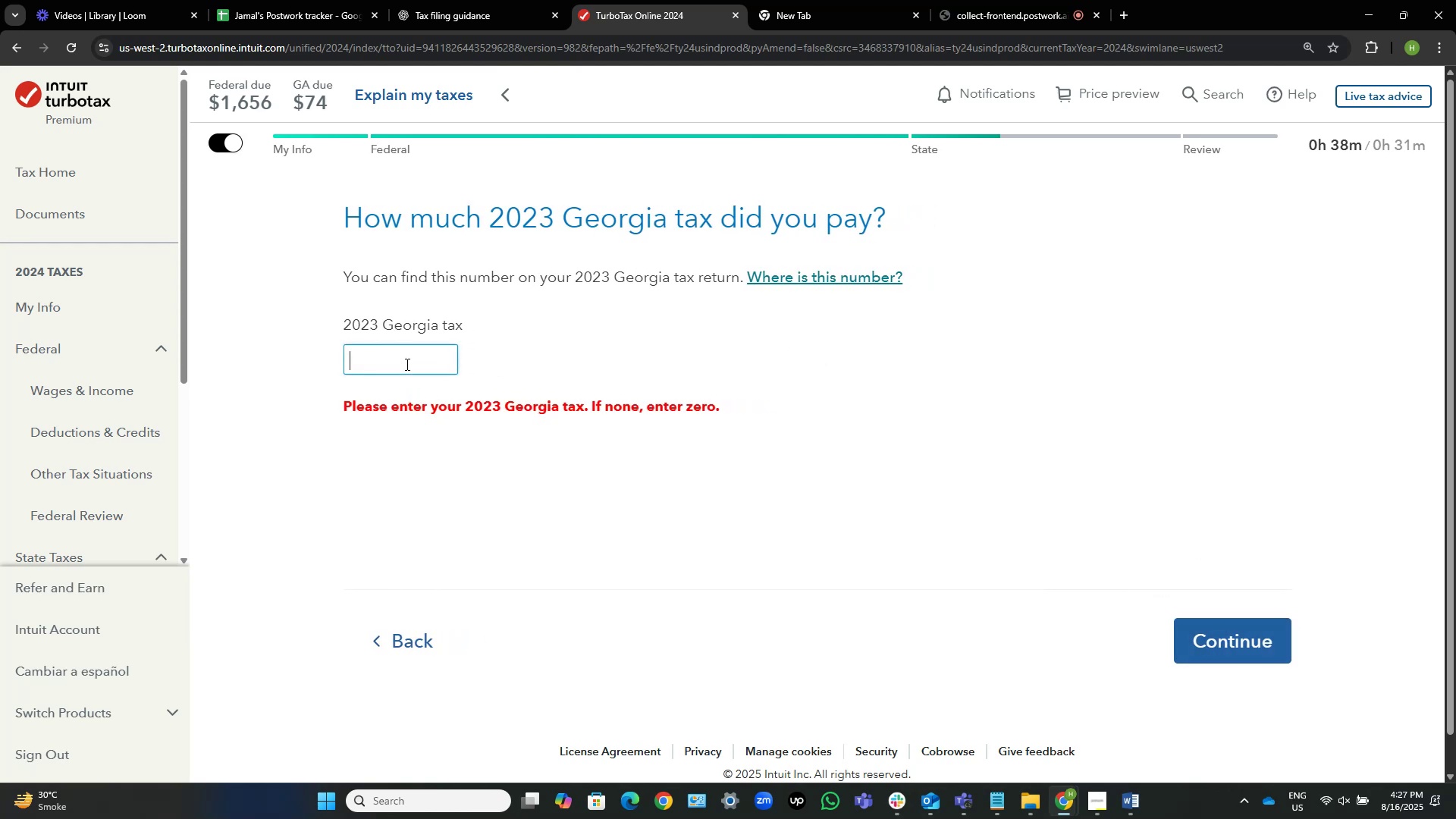 
key(Numpad0)
 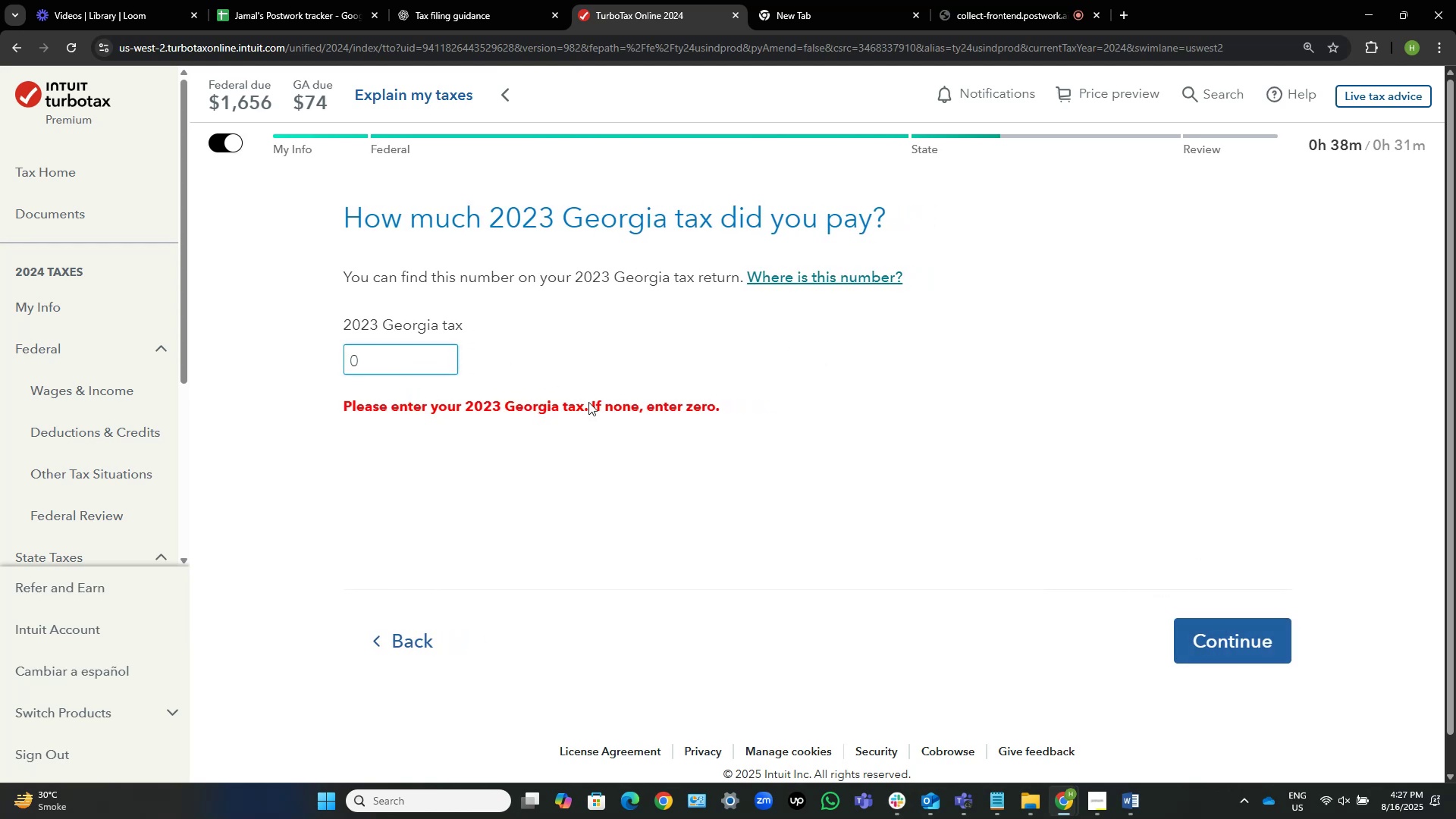 
left_click([995, 474])
 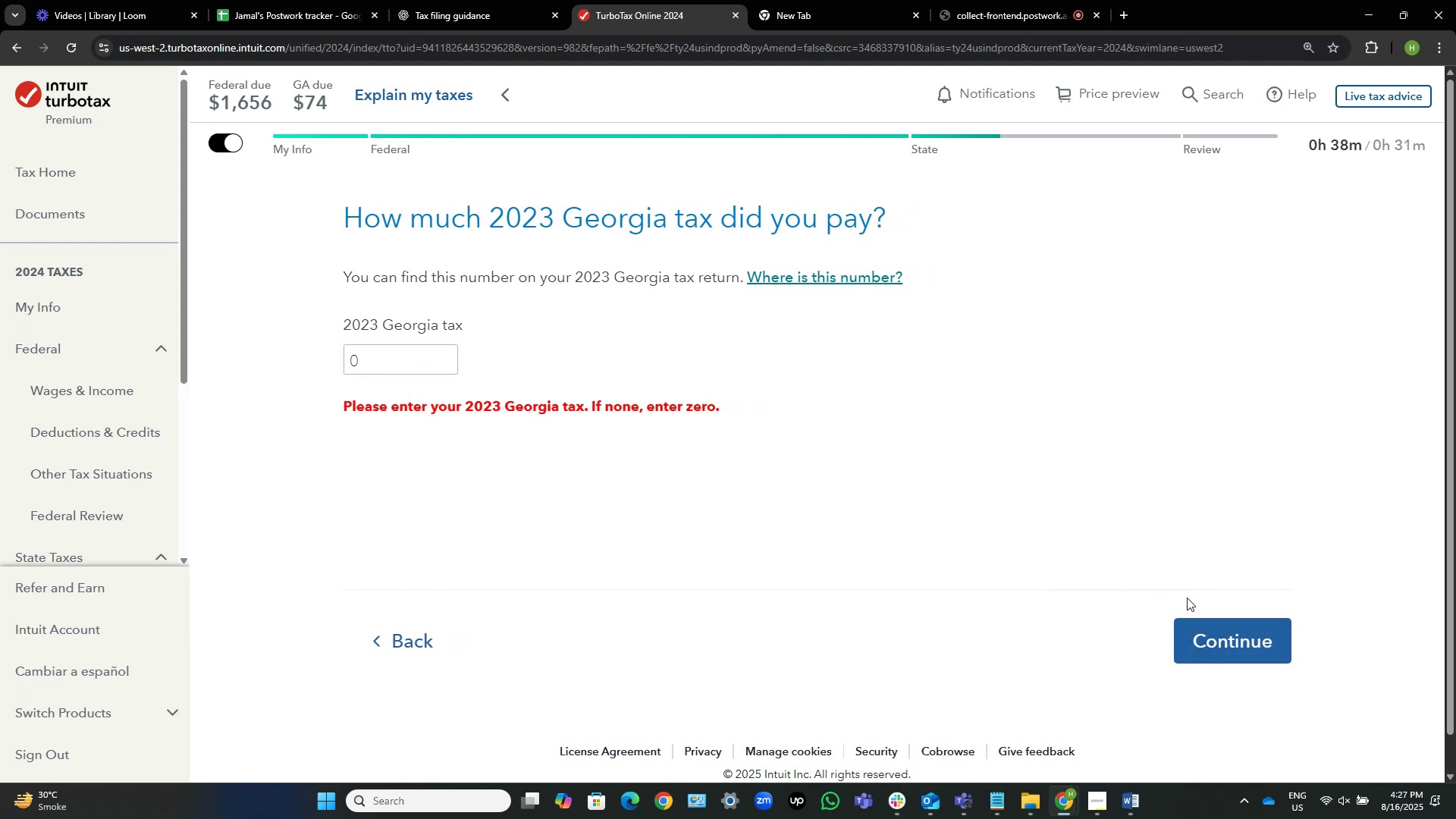 
left_click([1218, 633])
 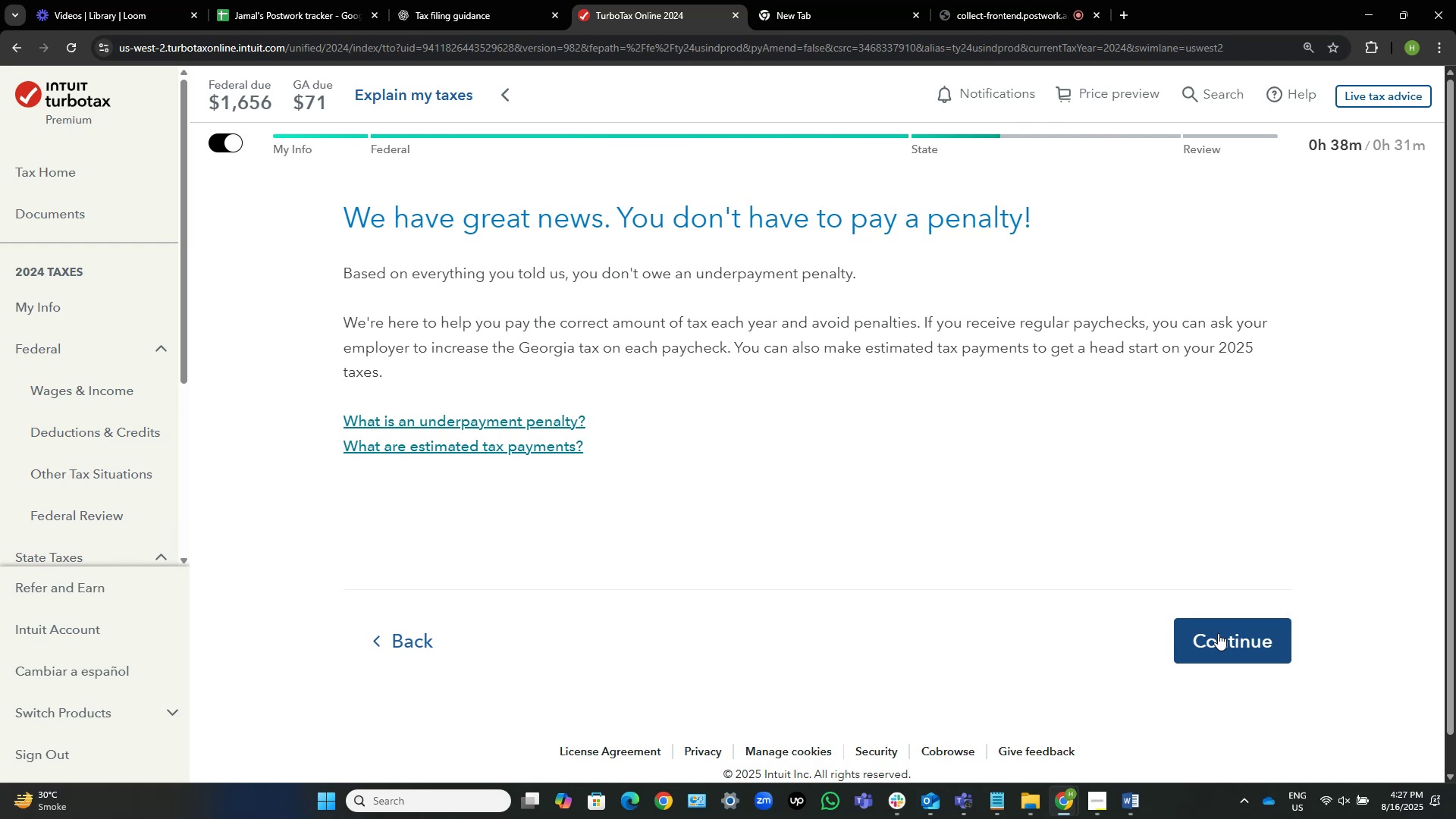 
wait(8.32)
 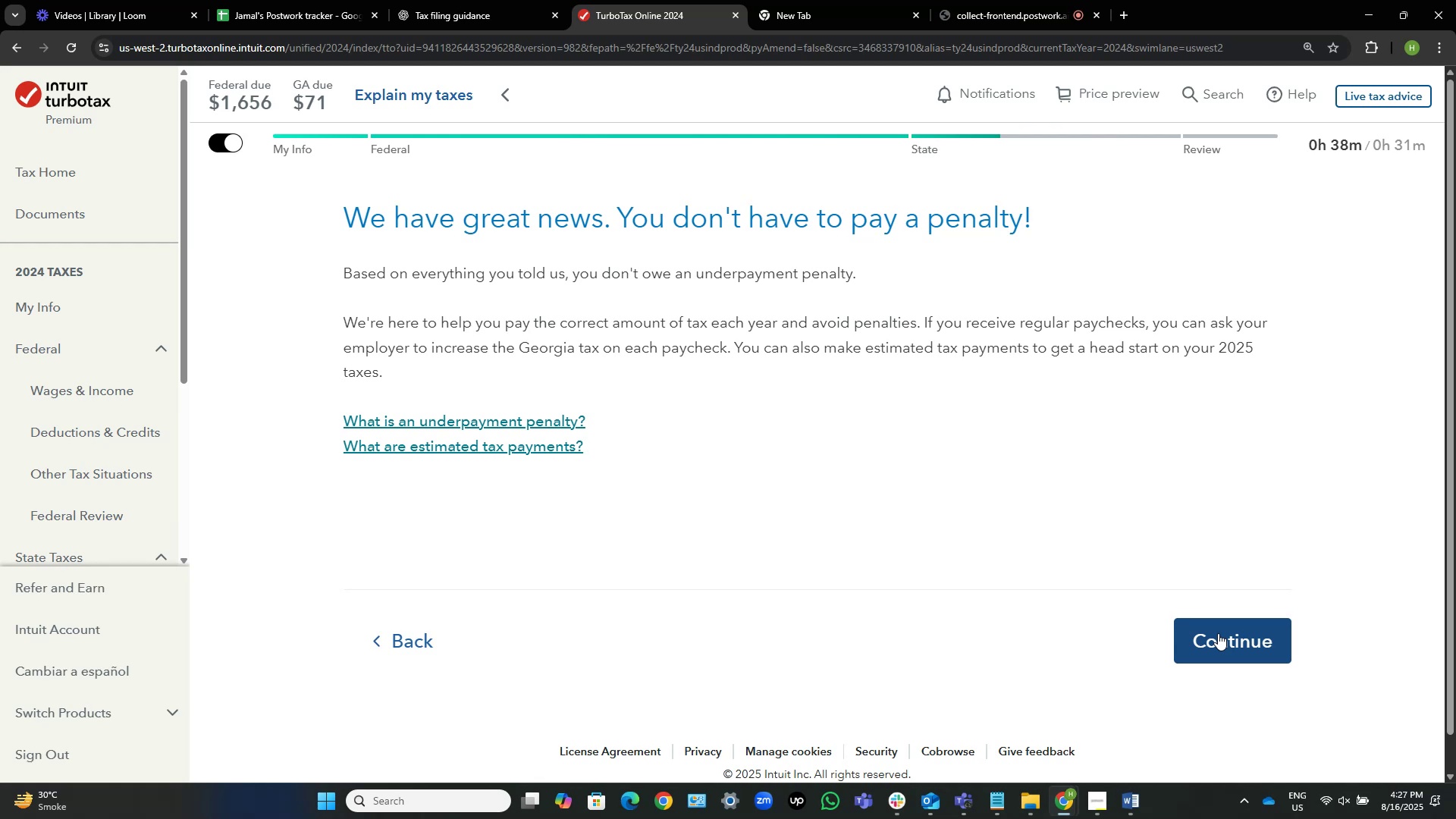 
left_click([1269, 641])
 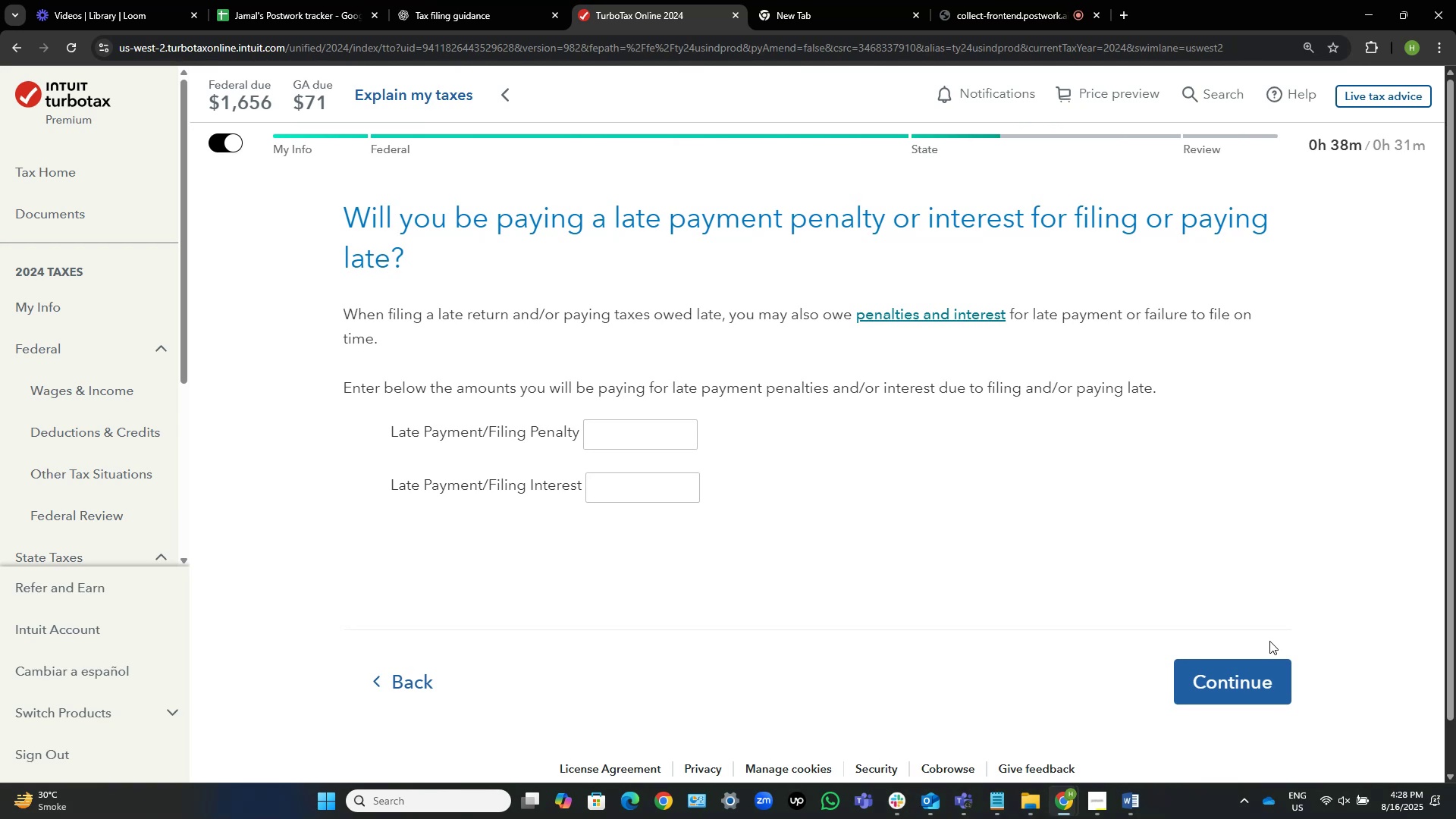 
wait(13.89)
 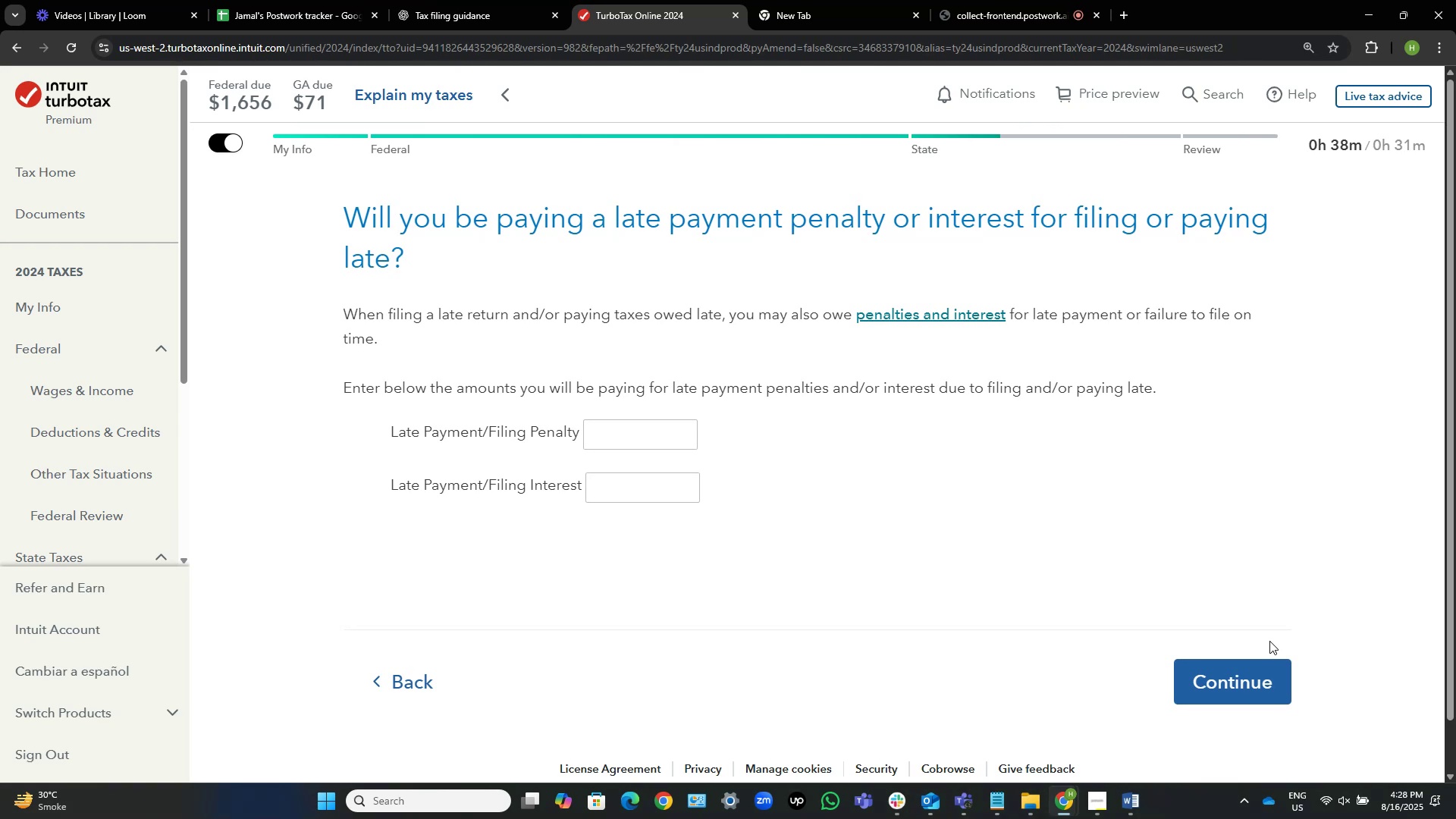 
left_click([1220, 682])
 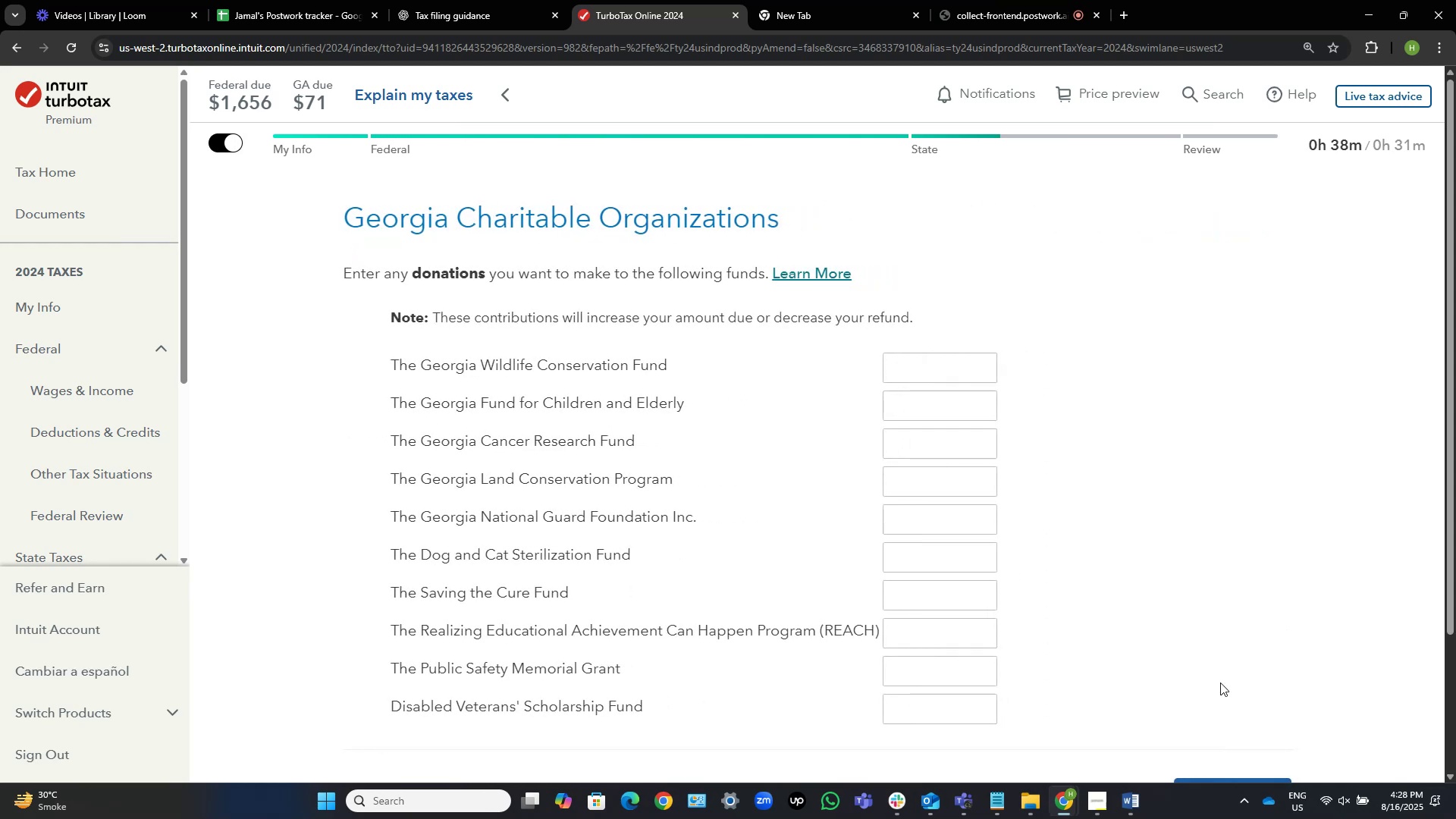 
scroll: coordinate [1147, 535], scroll_direction: down, amount: 6.0
 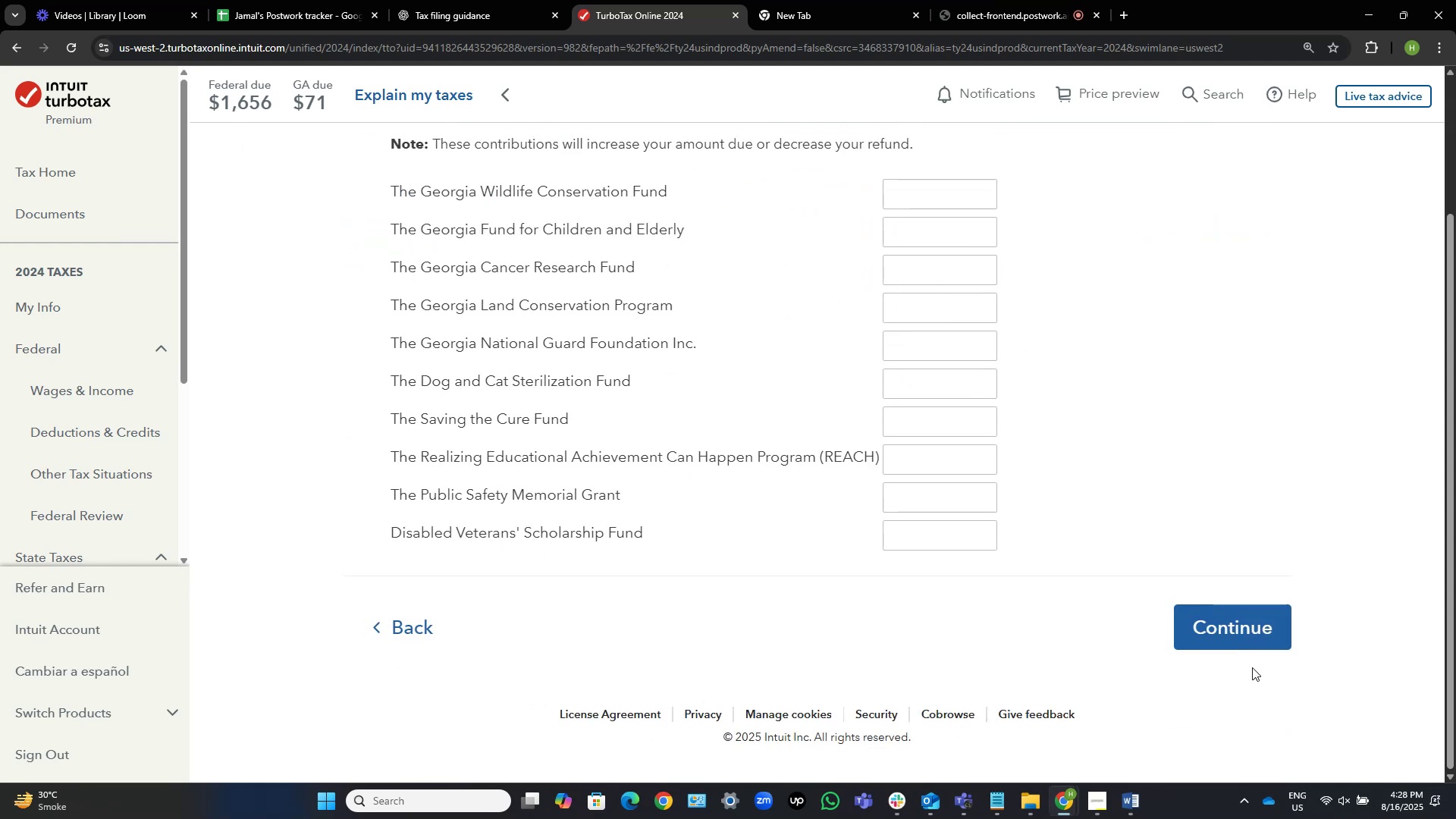 
left_click([1219, 632])
 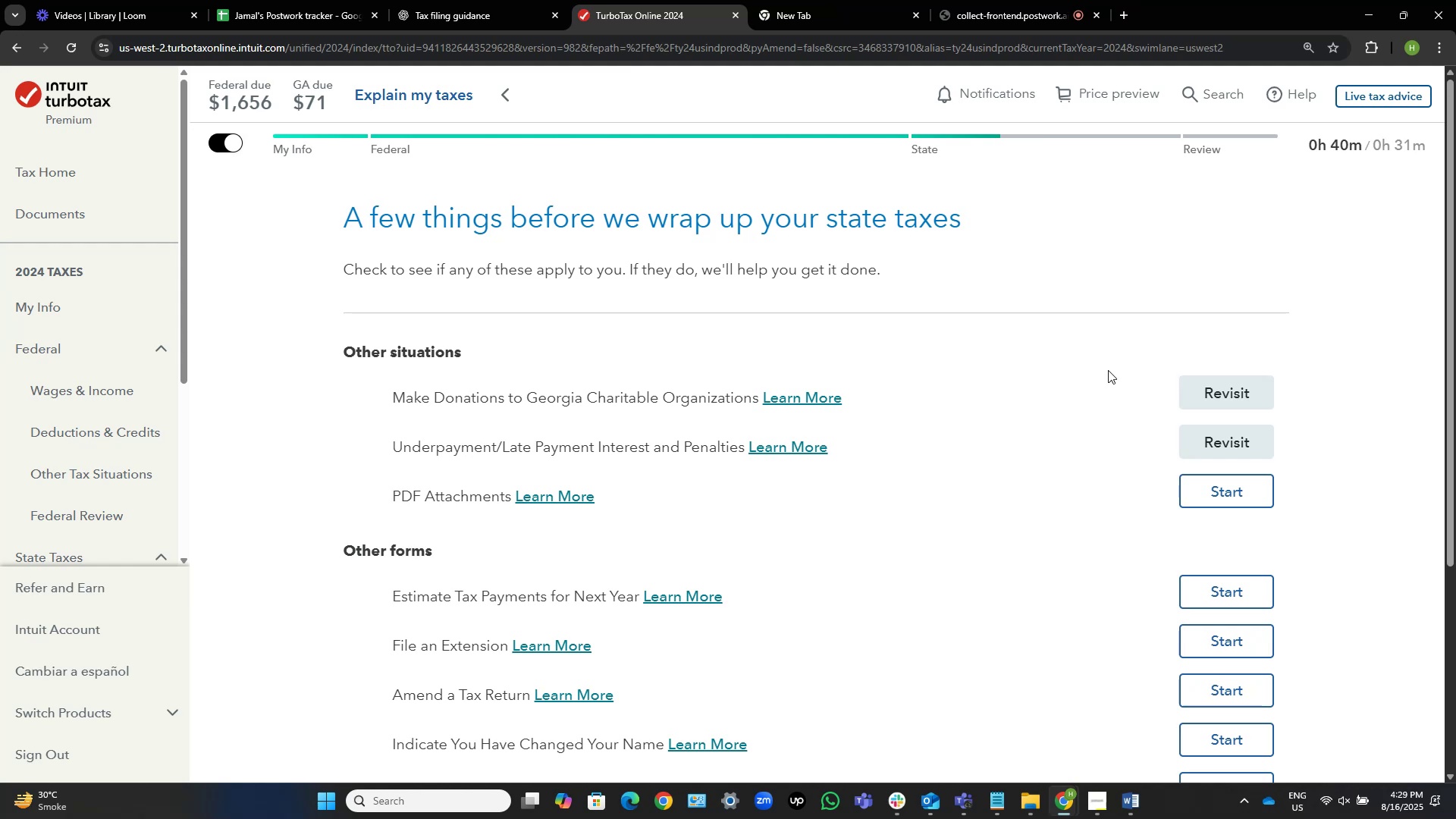 
wait(79.18)
 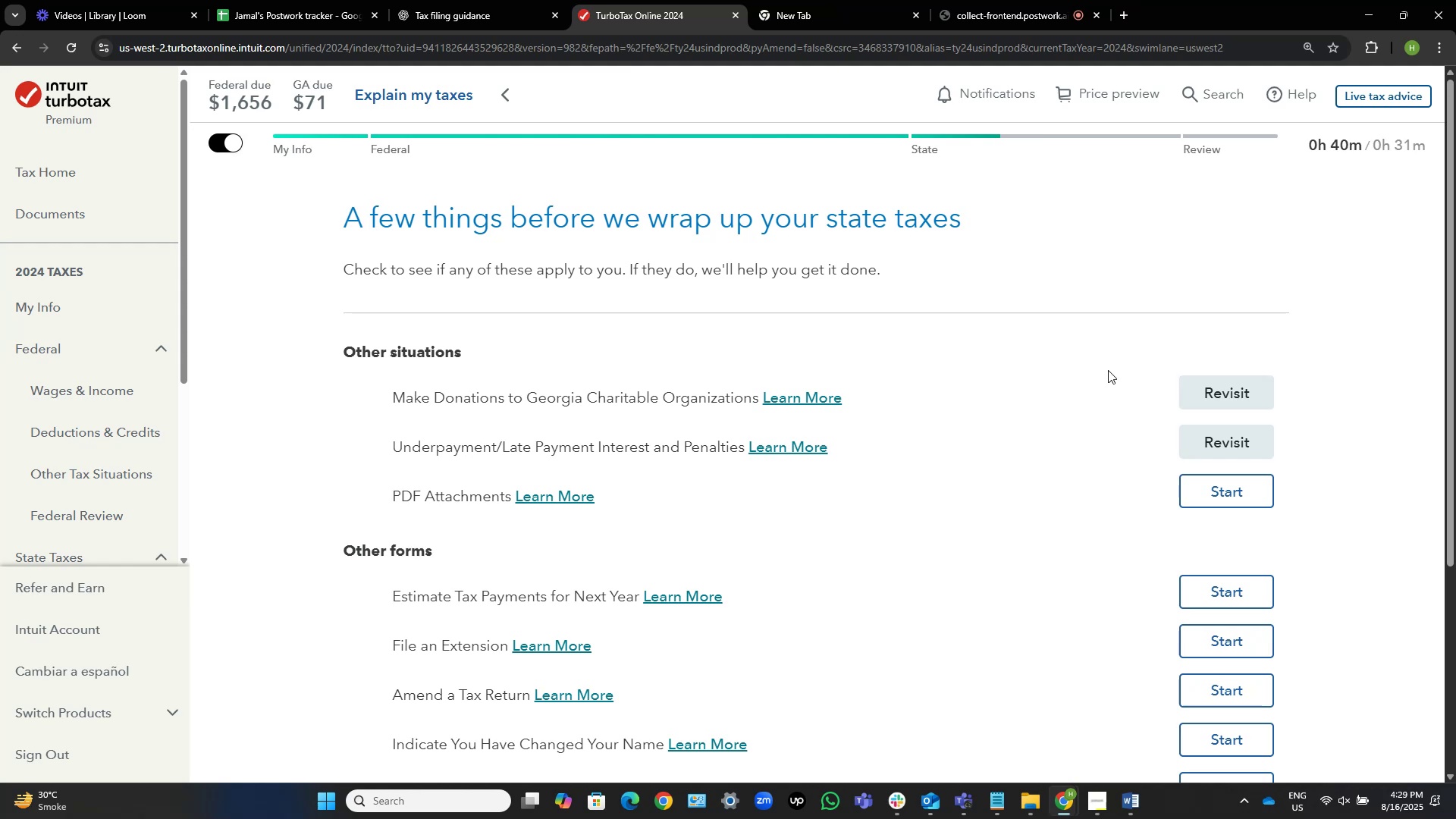 
scroll: coordinate [864, 431], scroll_direction: down, amount: 8.0
 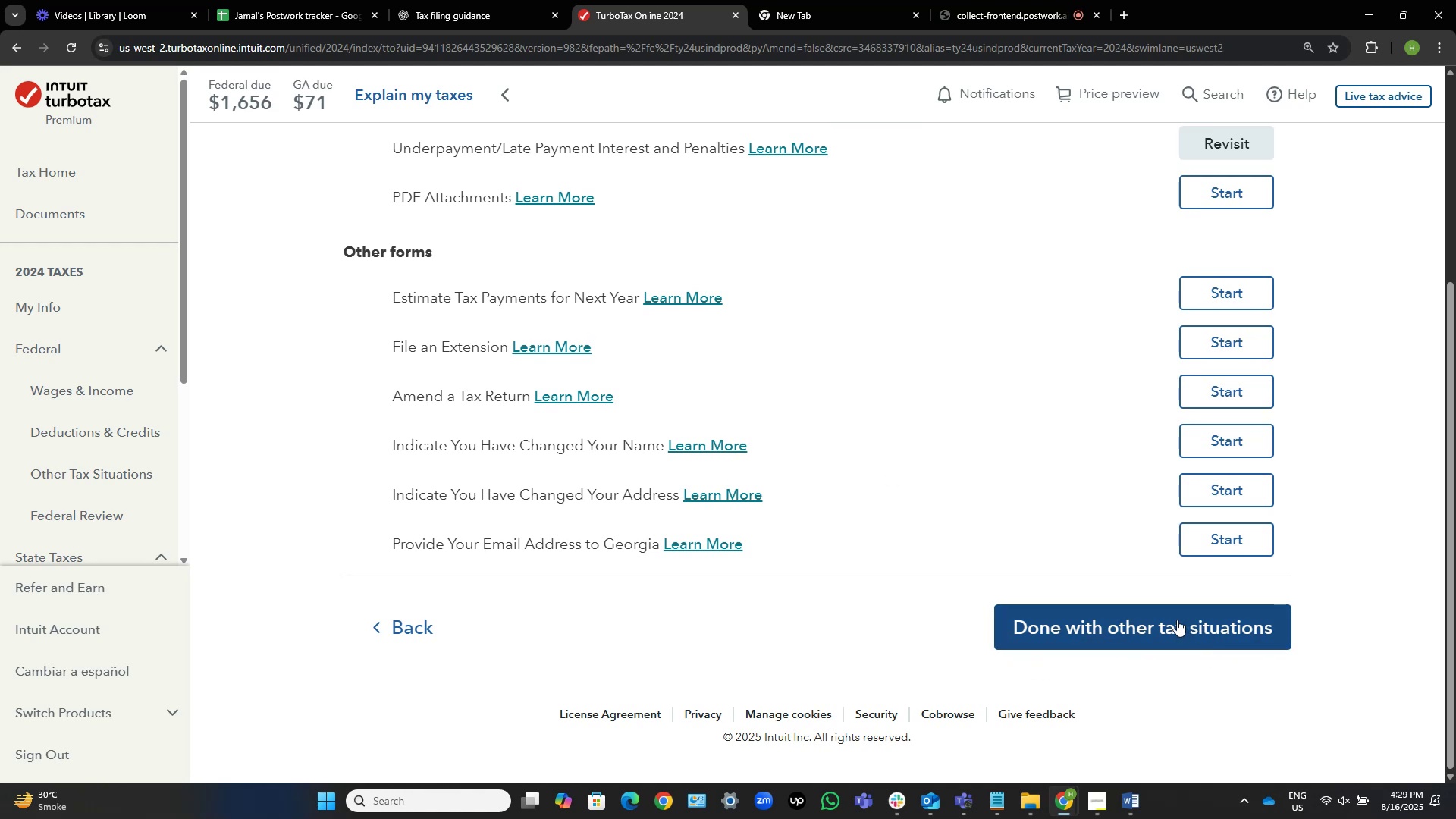 
wait(14.93)
 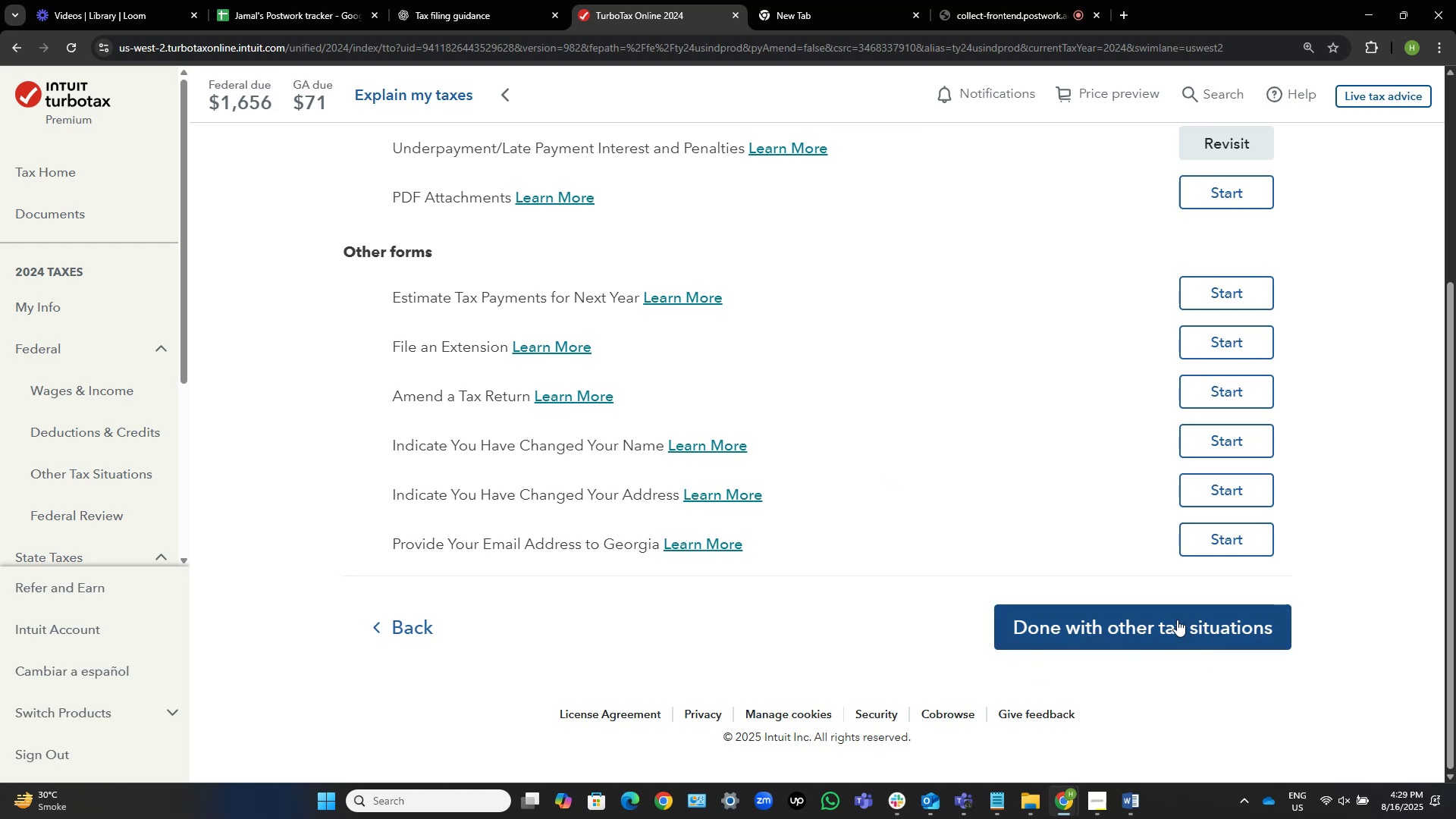 
scroll: coordinate [547, 312], scroll_direction: up, amount: 7.0
 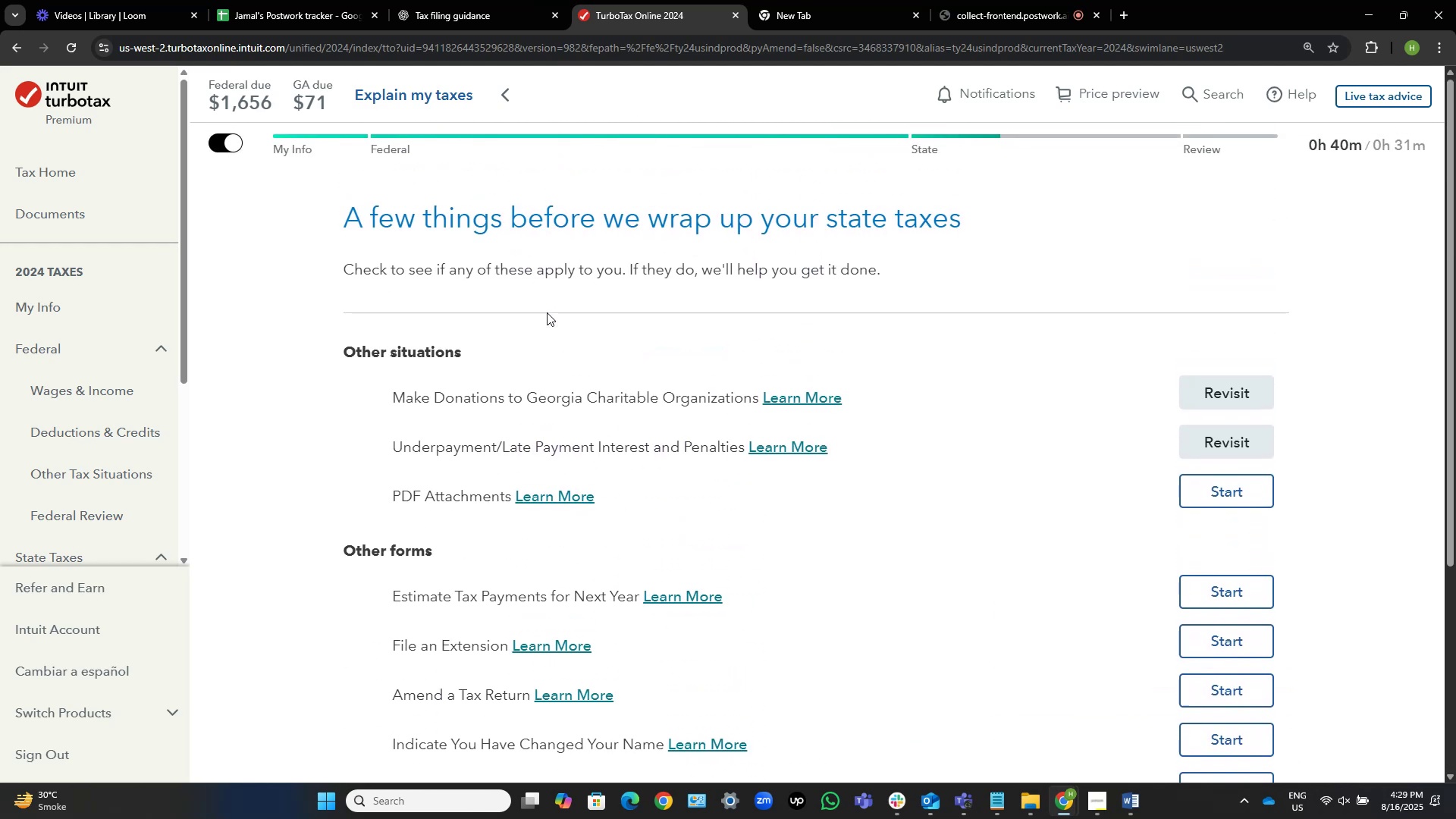 
wait(6.55)
 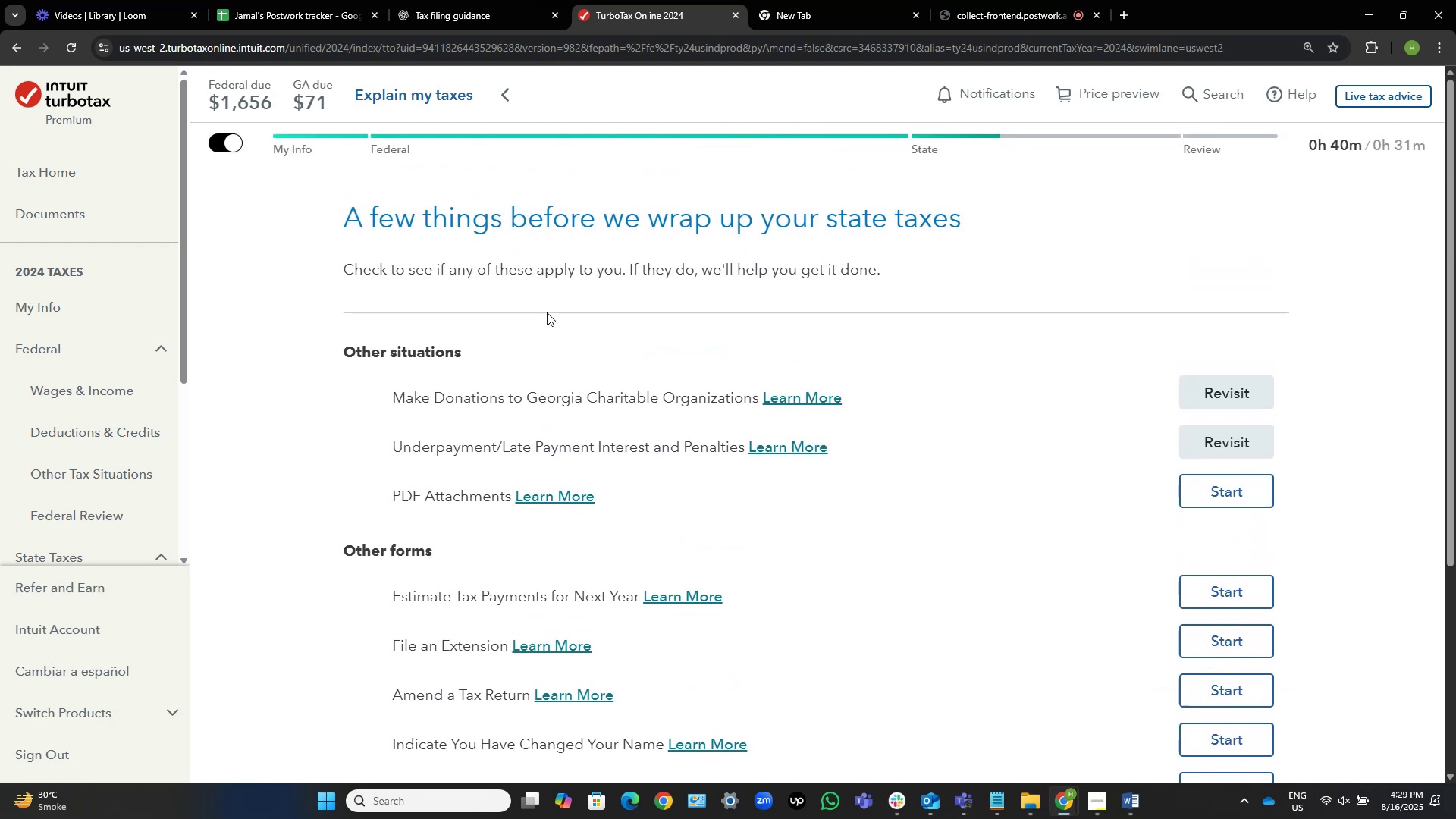 
scroll: coordinate [547, 312], scroll_direction: up, amount: 4.0
 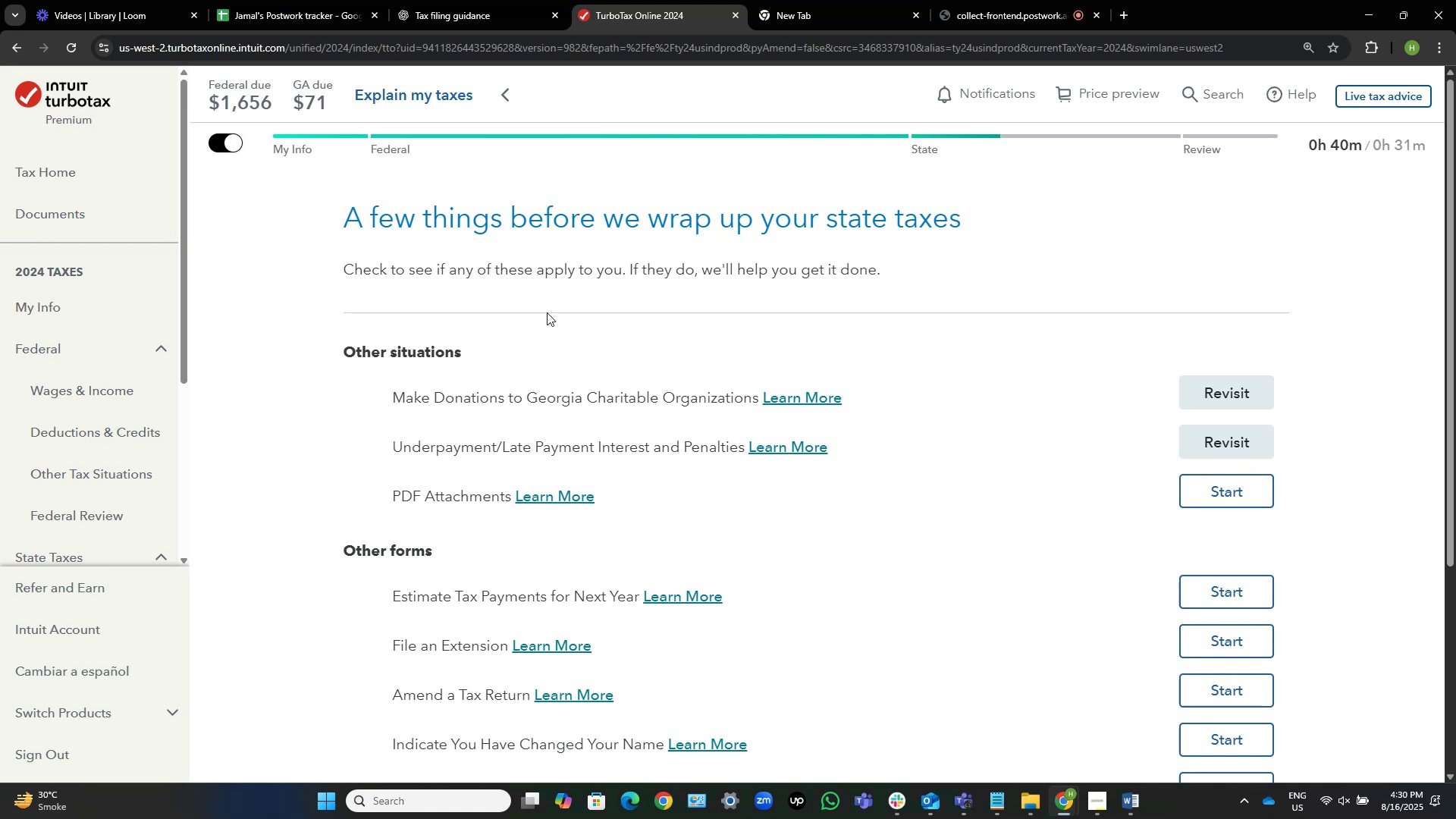 
scroll: coordinate [547, 312], scroll_direction: down, amount: 3.0
 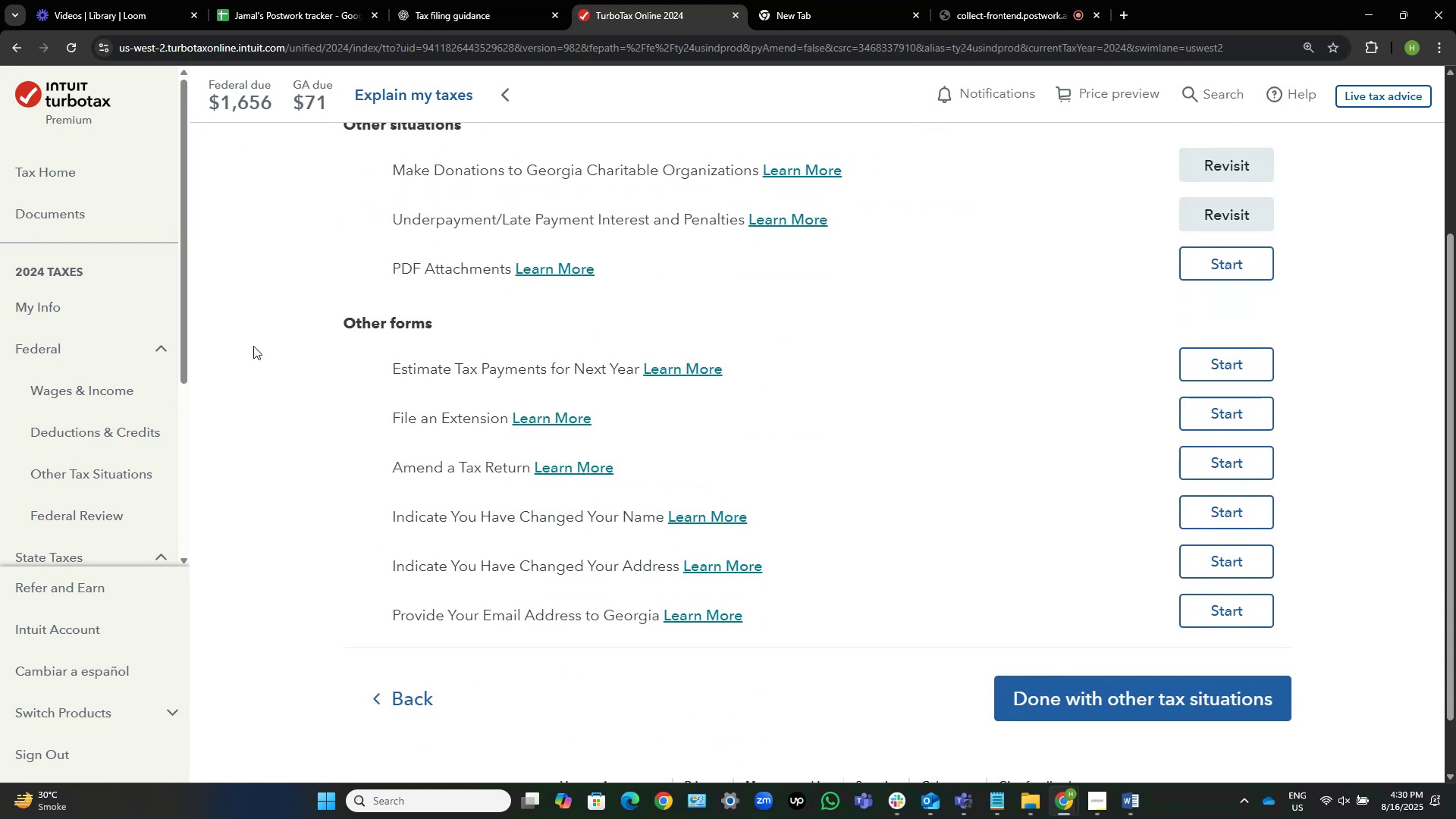 
scroll: coordinate [253, 346], scroll_direction: none, amount: 0.0
 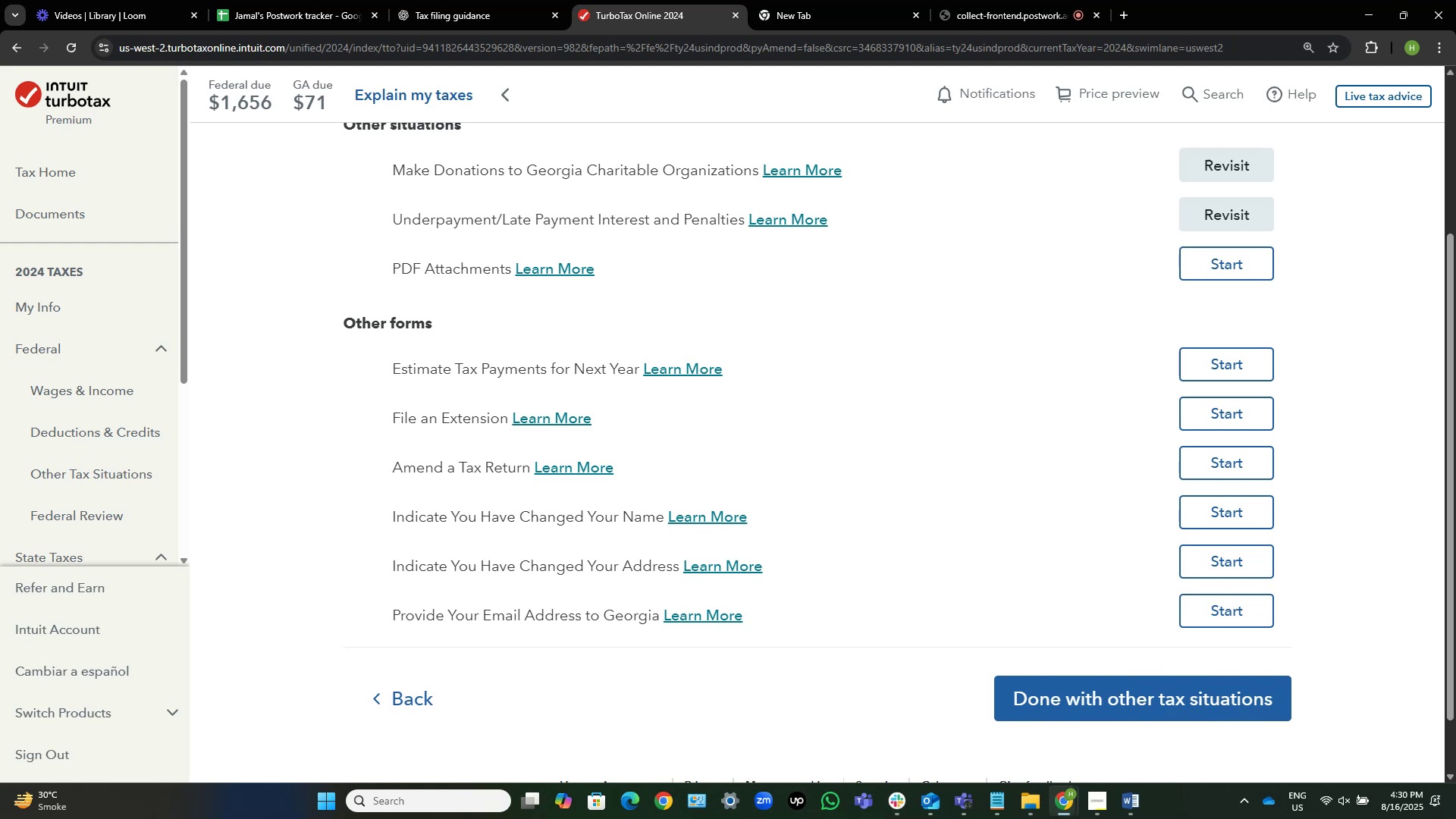 
left_click([1135, 799])
 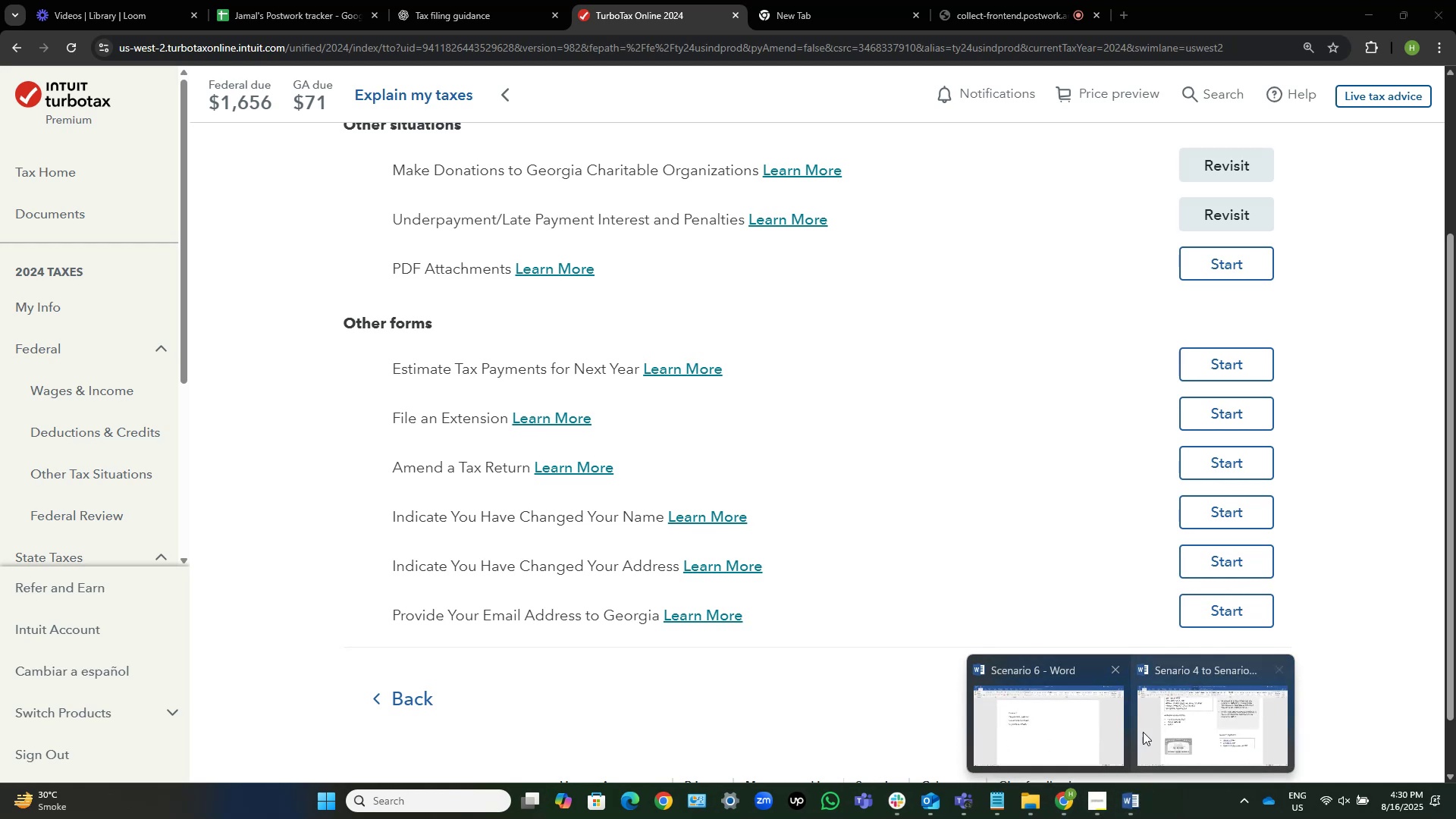 
left_click([1184, 740])
 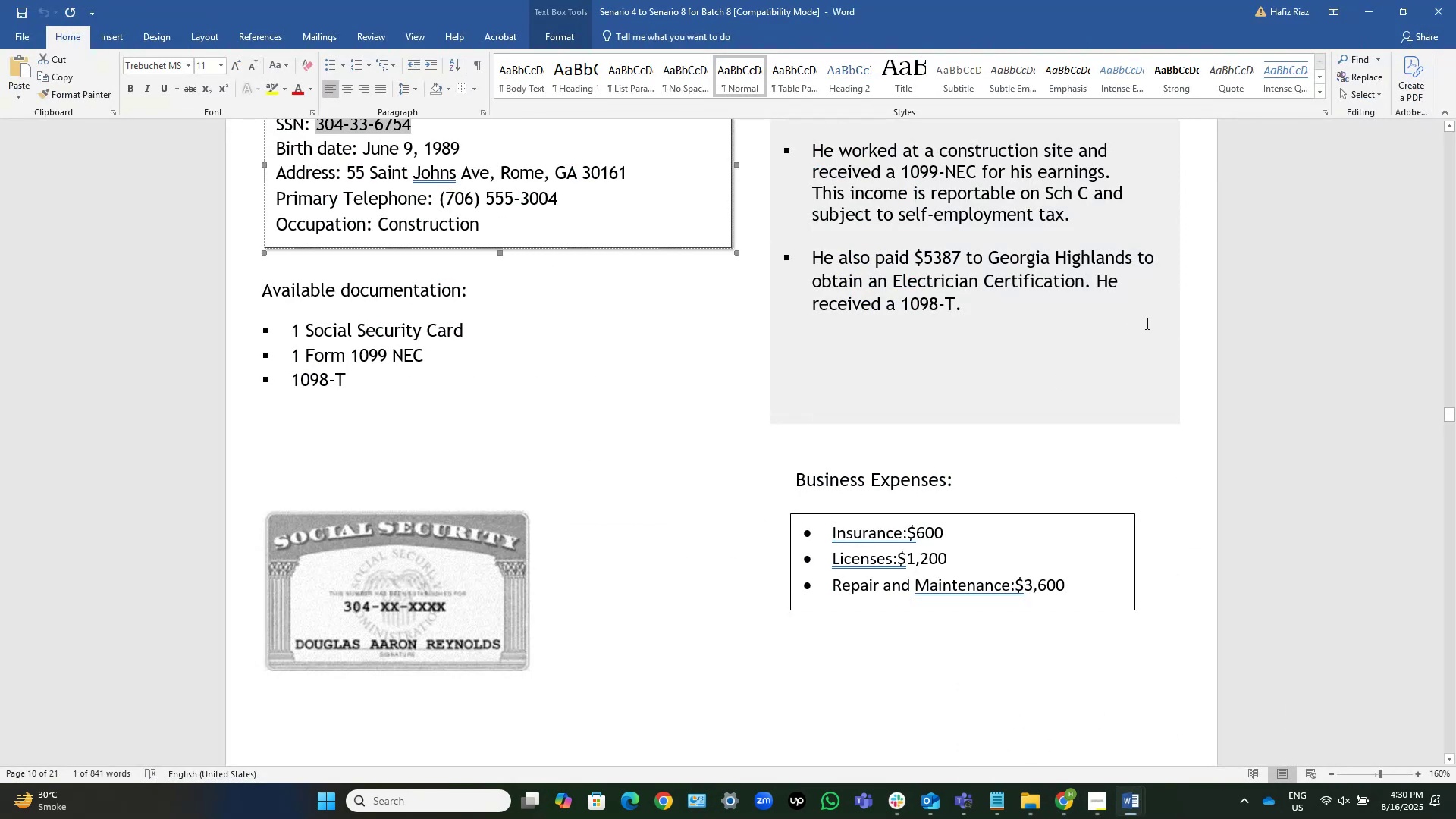 
wait(5.98)
 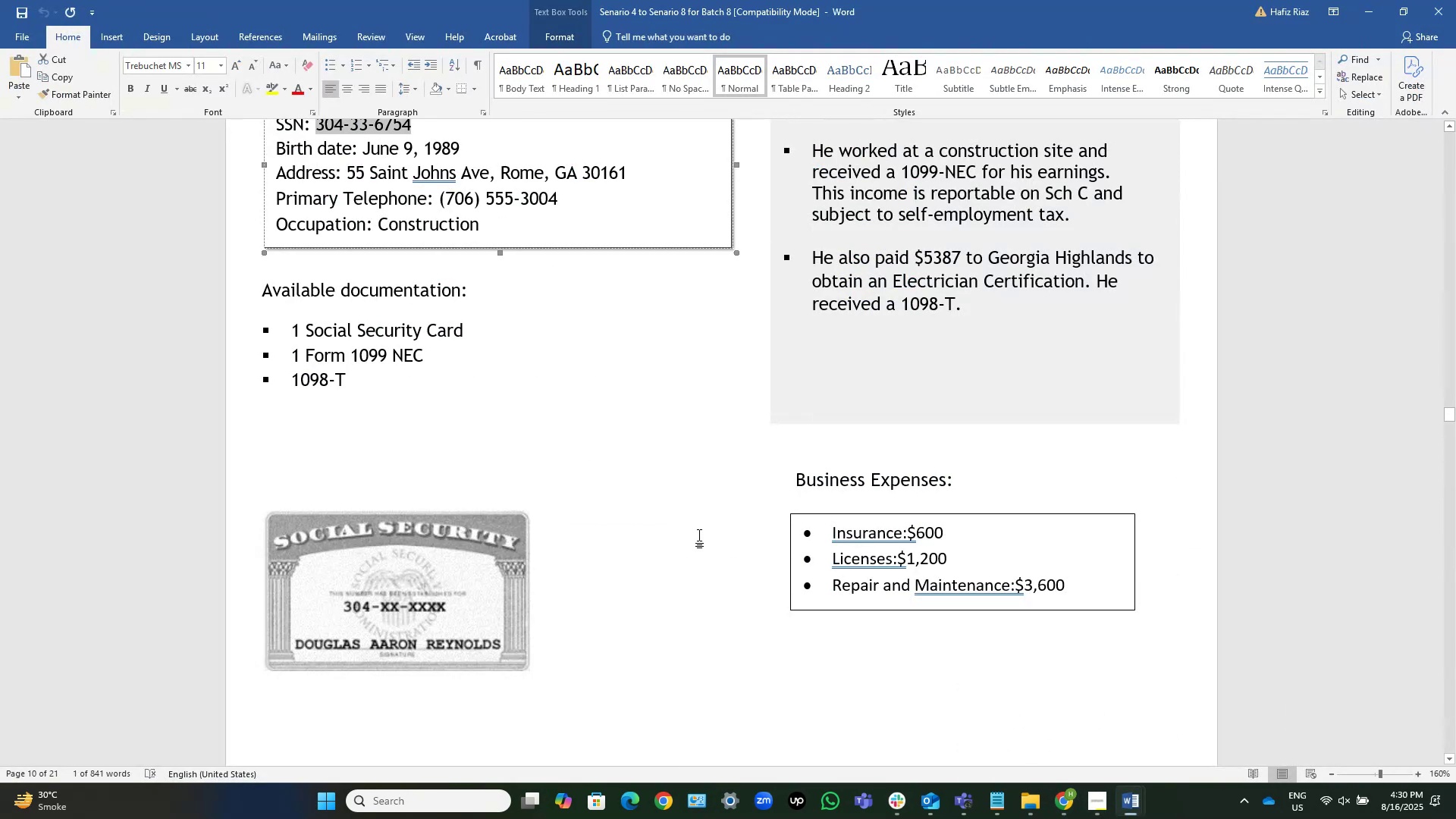 
scroll: coordinate [1148, 319], scroll_direction: down, amount: 28.0
 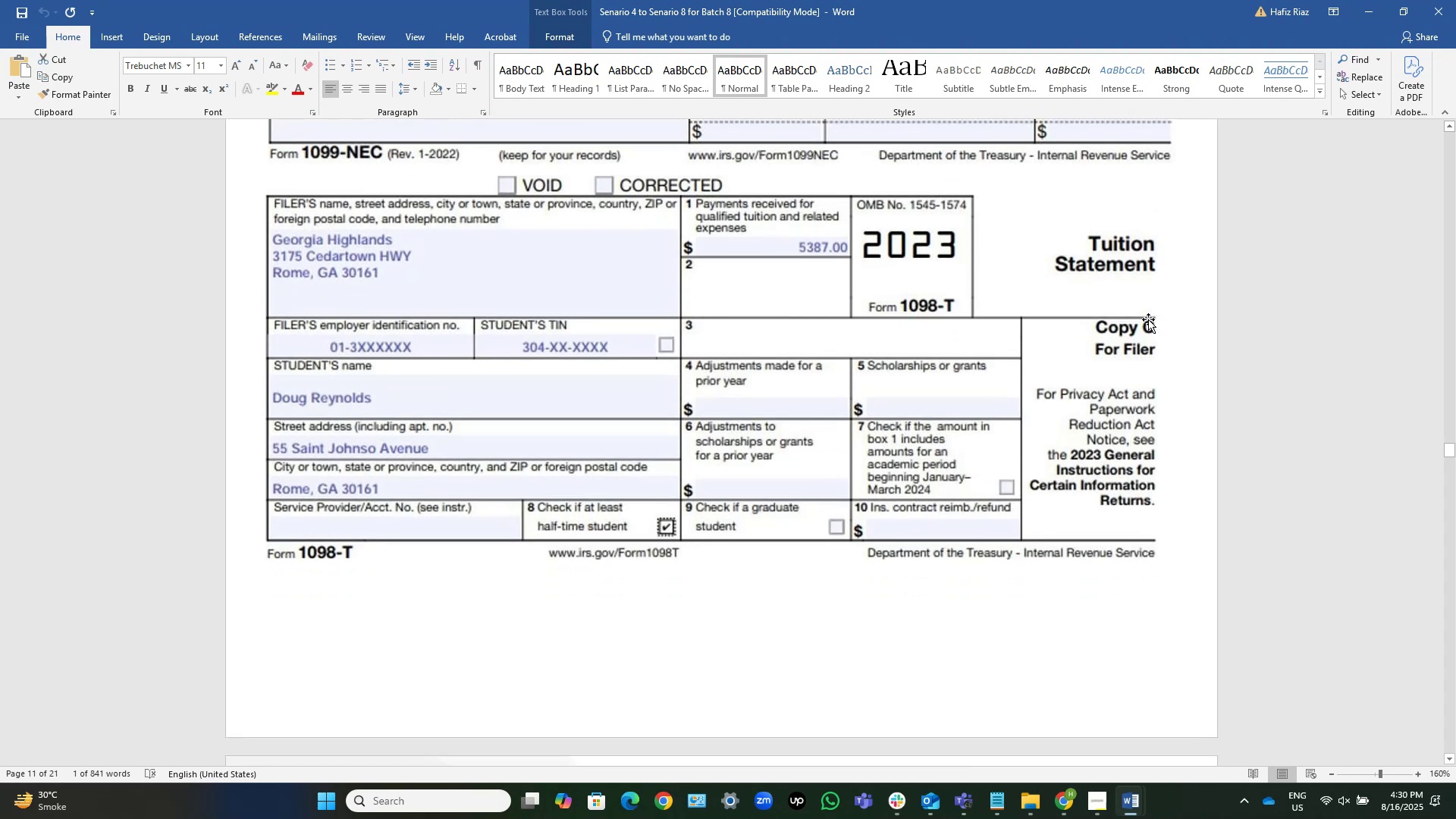 
scroll: coordinate [1148, 319], scroll_direction: up, amount: 2.0
 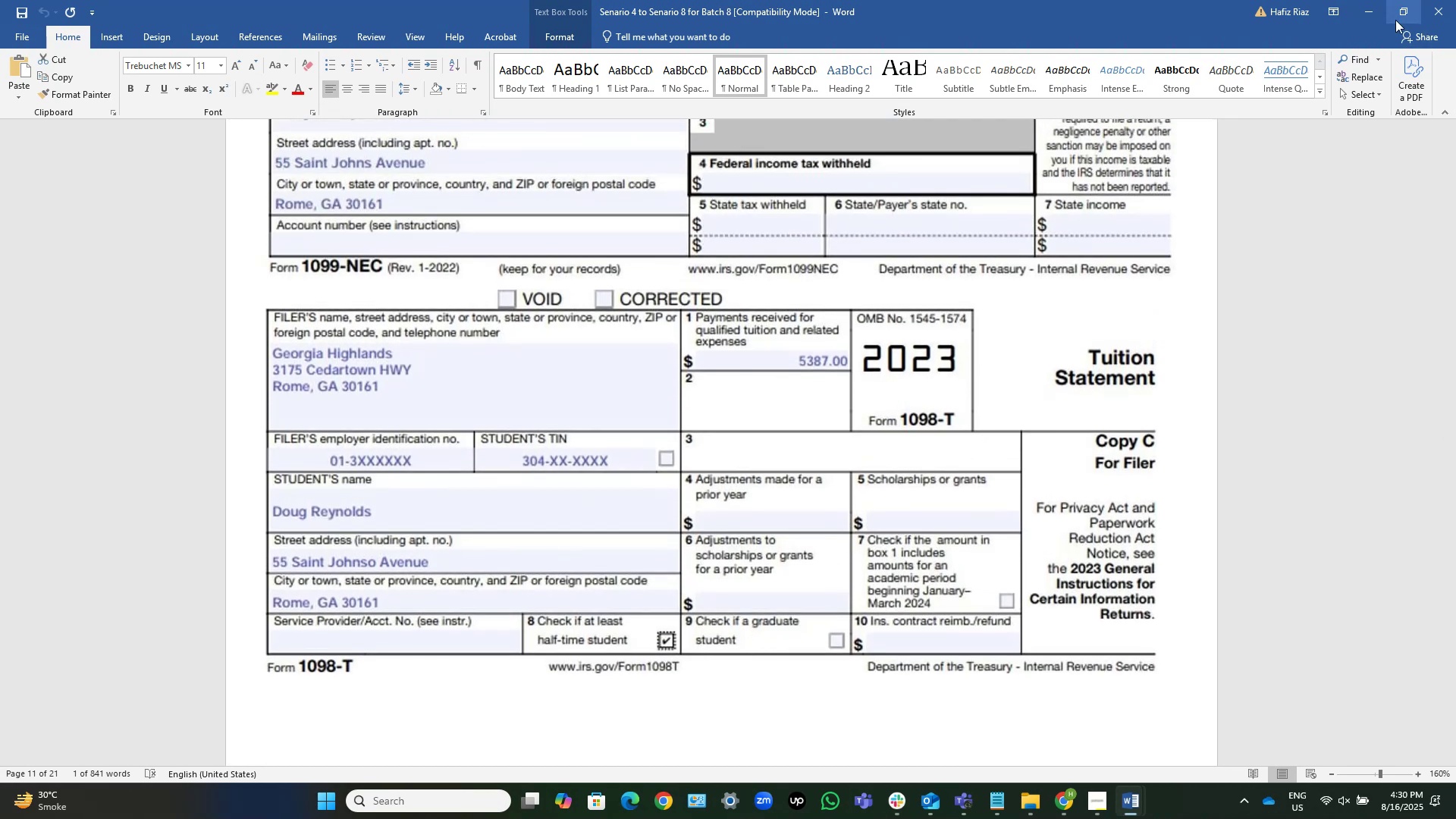 
left_click([1375, 14])
 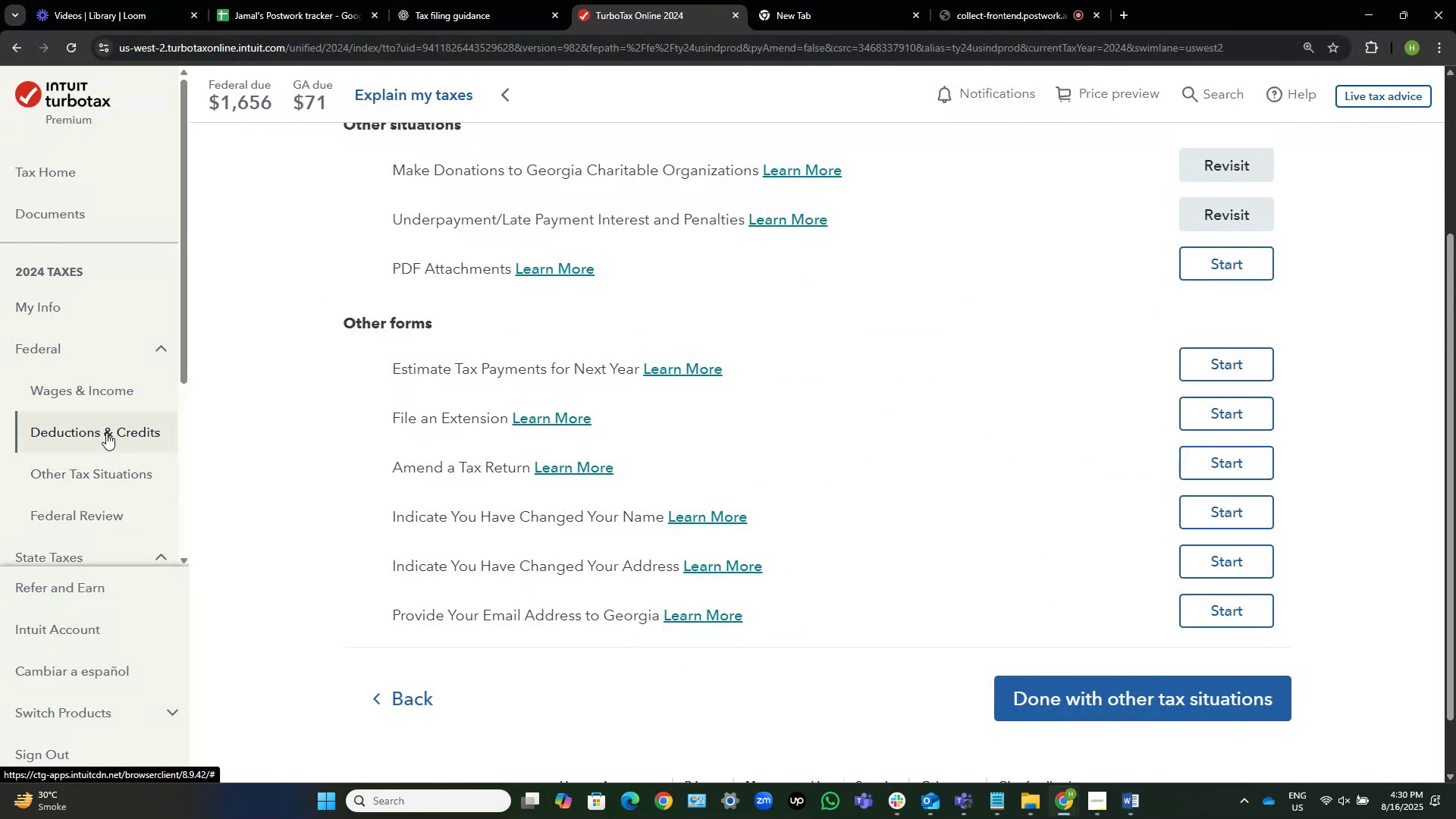 
left_click([106, 433])
 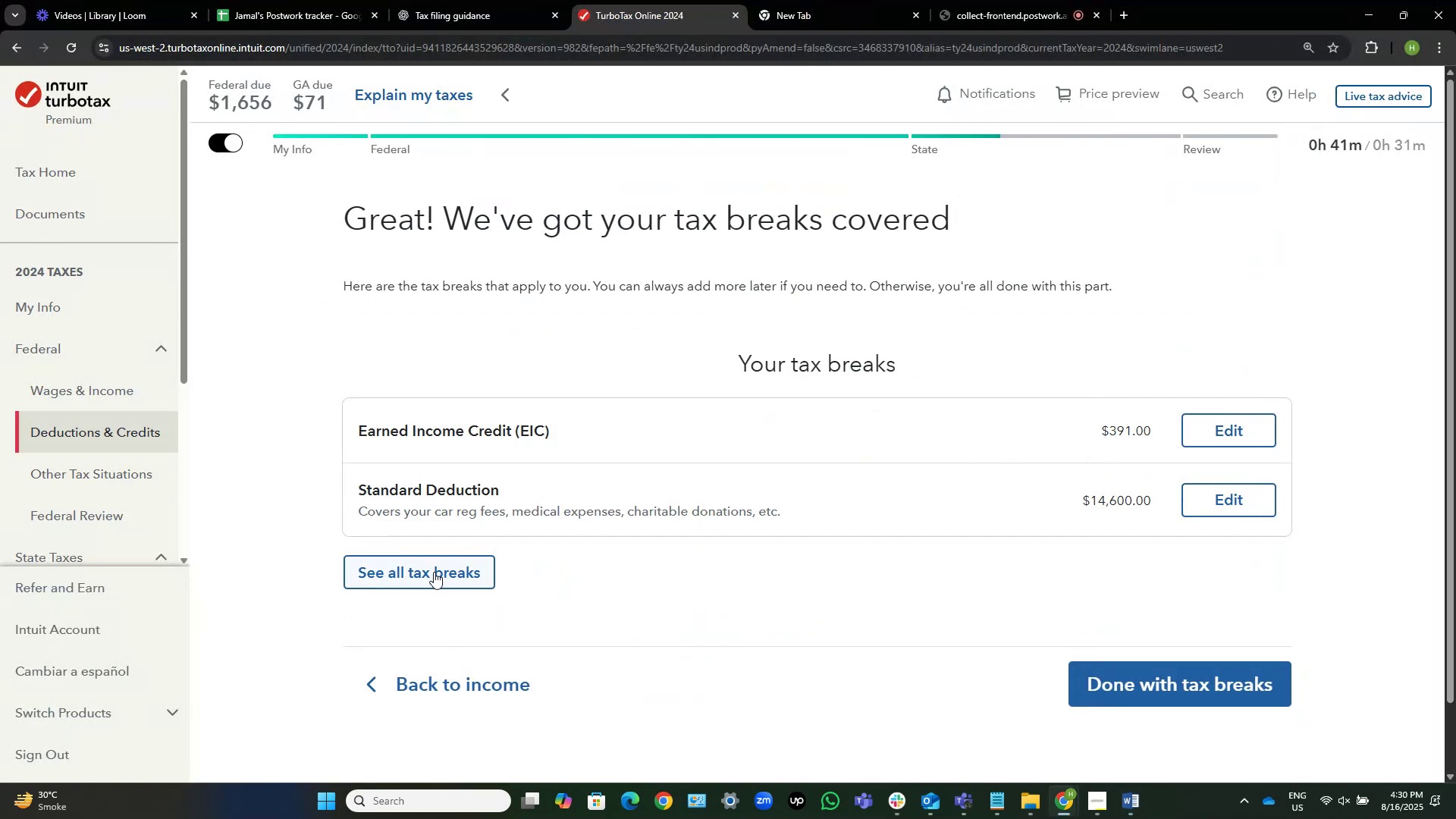 
left_click([434, 572])
 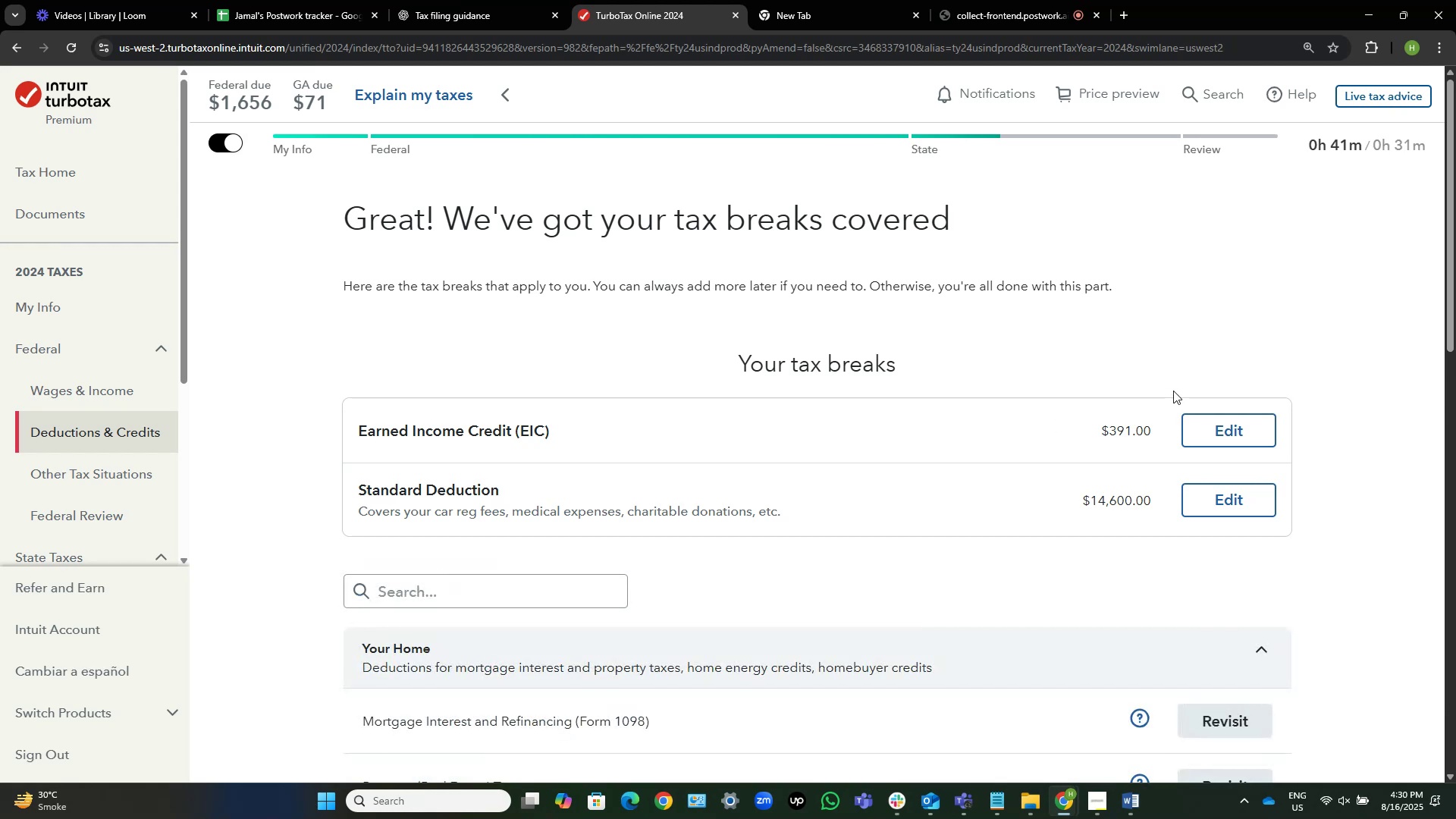 
scroll: coordinate [644, 388], scroll_direction: down, amount: 4.0
 